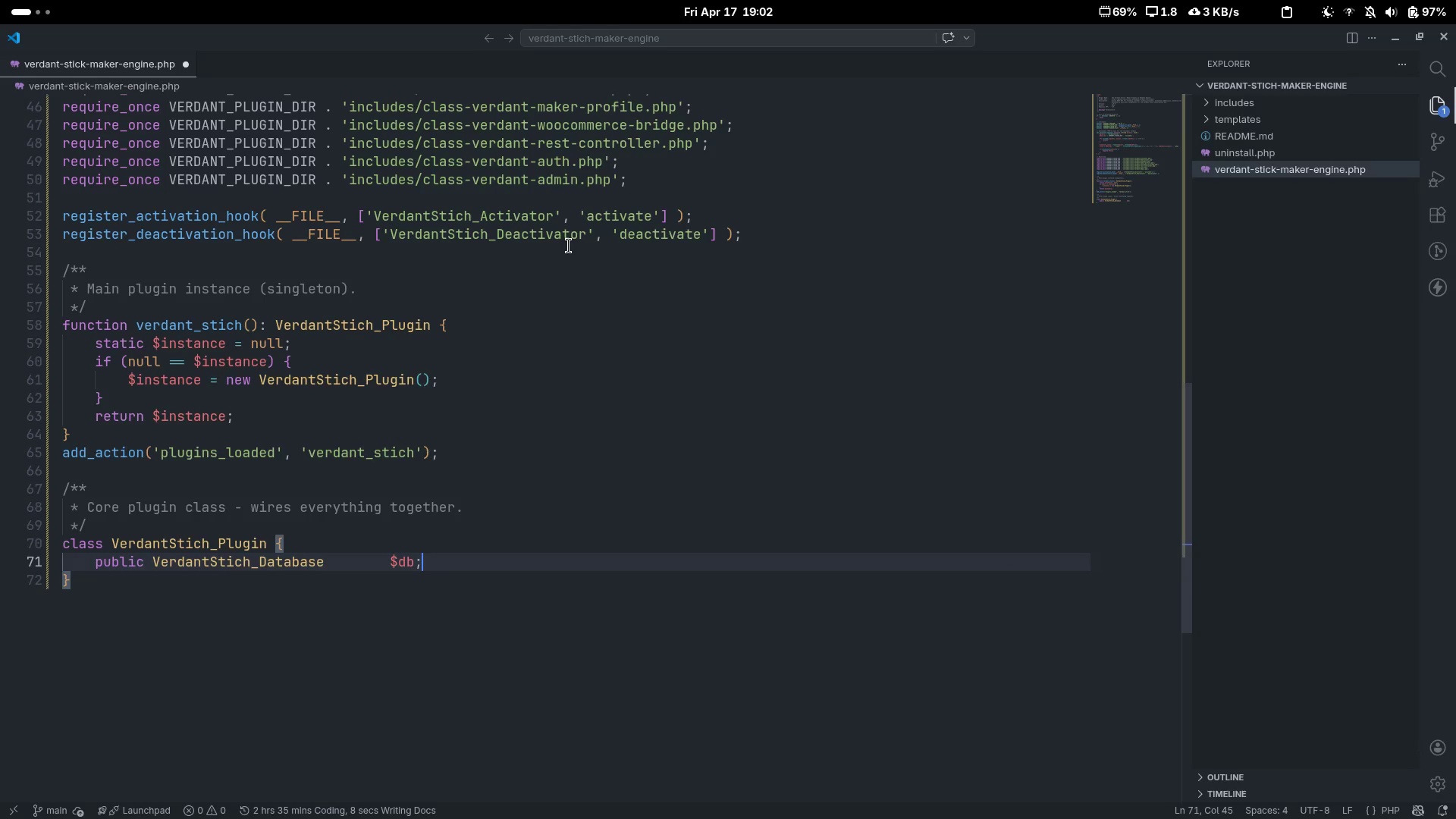 
key(Enter)
 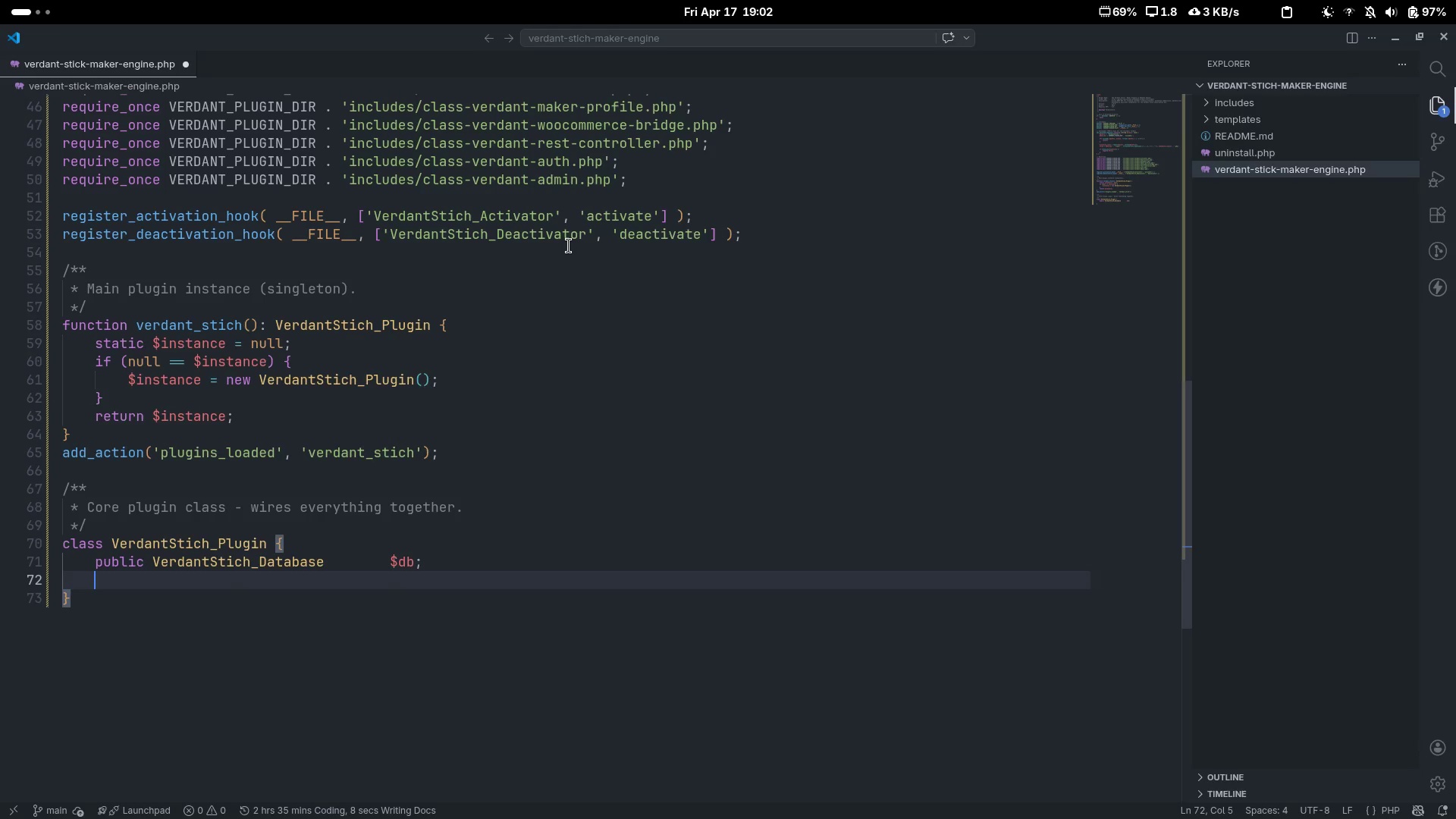 
type(public VerdantStich_Mk)
key(Backspace)
type(aker_Profile)
key(Tab)
type($maker_profile;)
 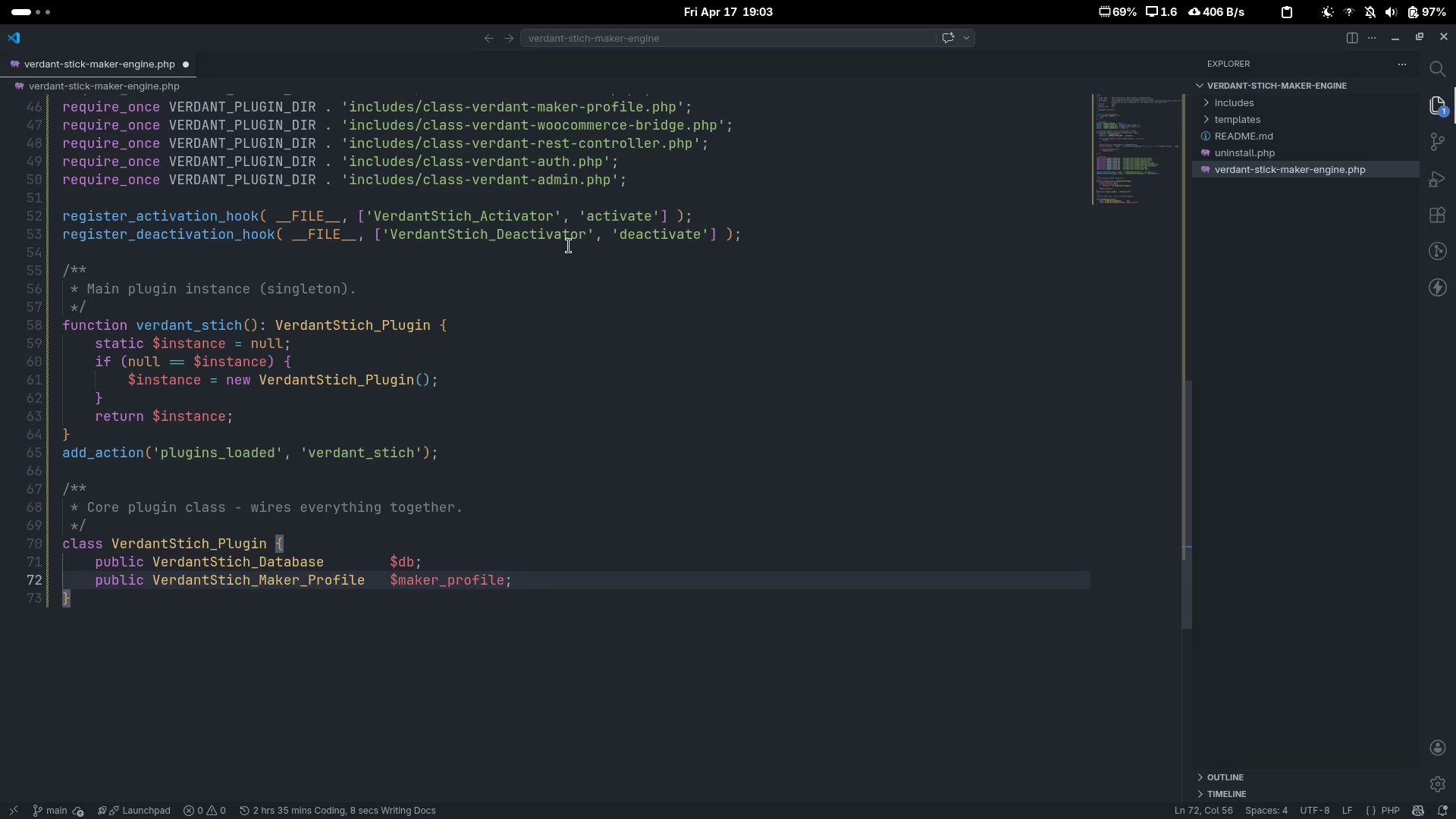 
key(Enter)
 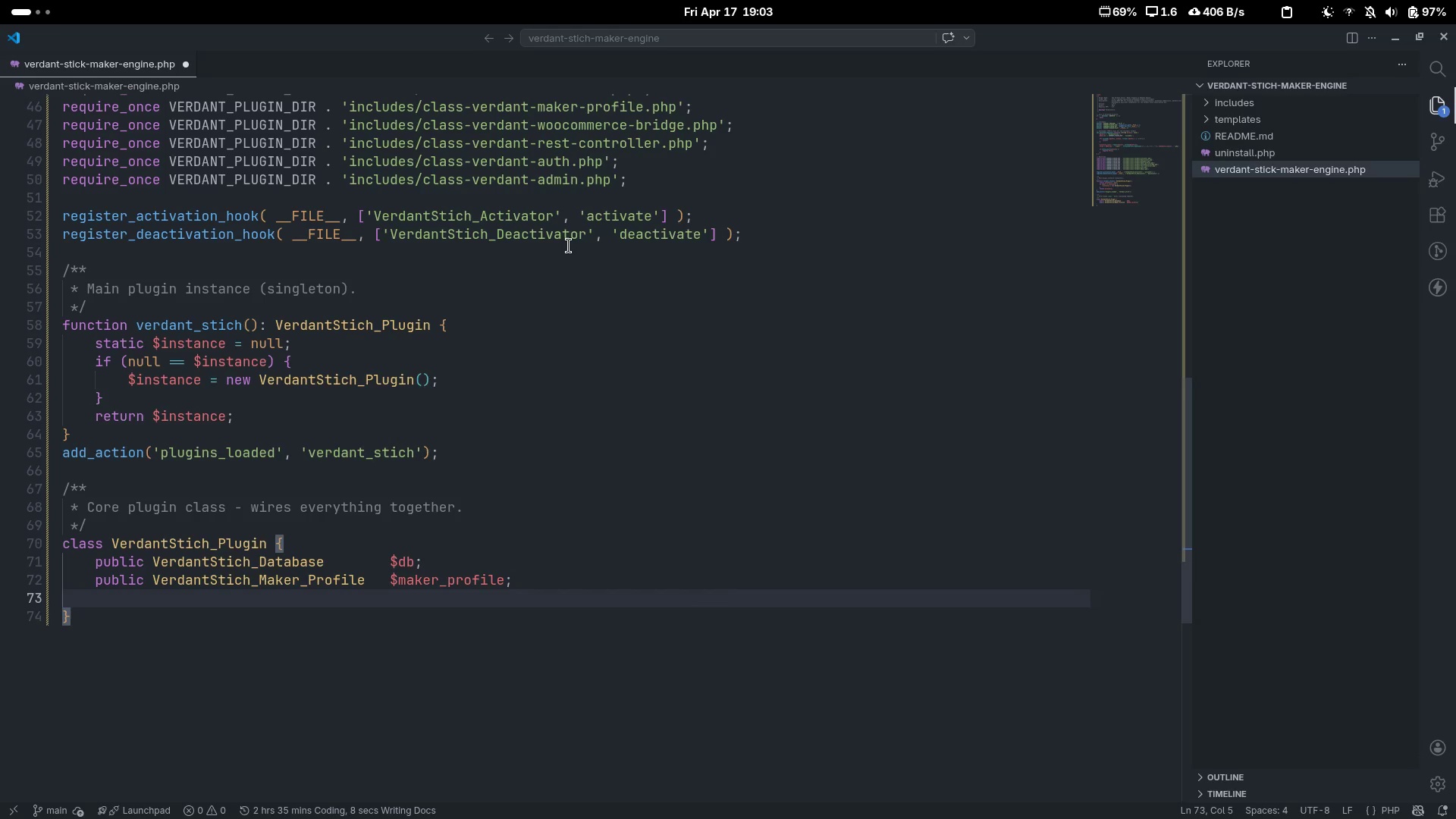 
type(pul)
key(Backspace)
type(blic VerdantStich_Mastery+e)
key(Backspace)
key(Backspace)
type(_eni)
key(Backspace)
key(Backspace)
key(Backspace)
type(Engine)
key(Tab)
type($a)
key(Backspace)
key(Backspace)
type($mastery+en)
key(Backspace)
key(Backspace)
key(Backspace)
type(_engine;)
 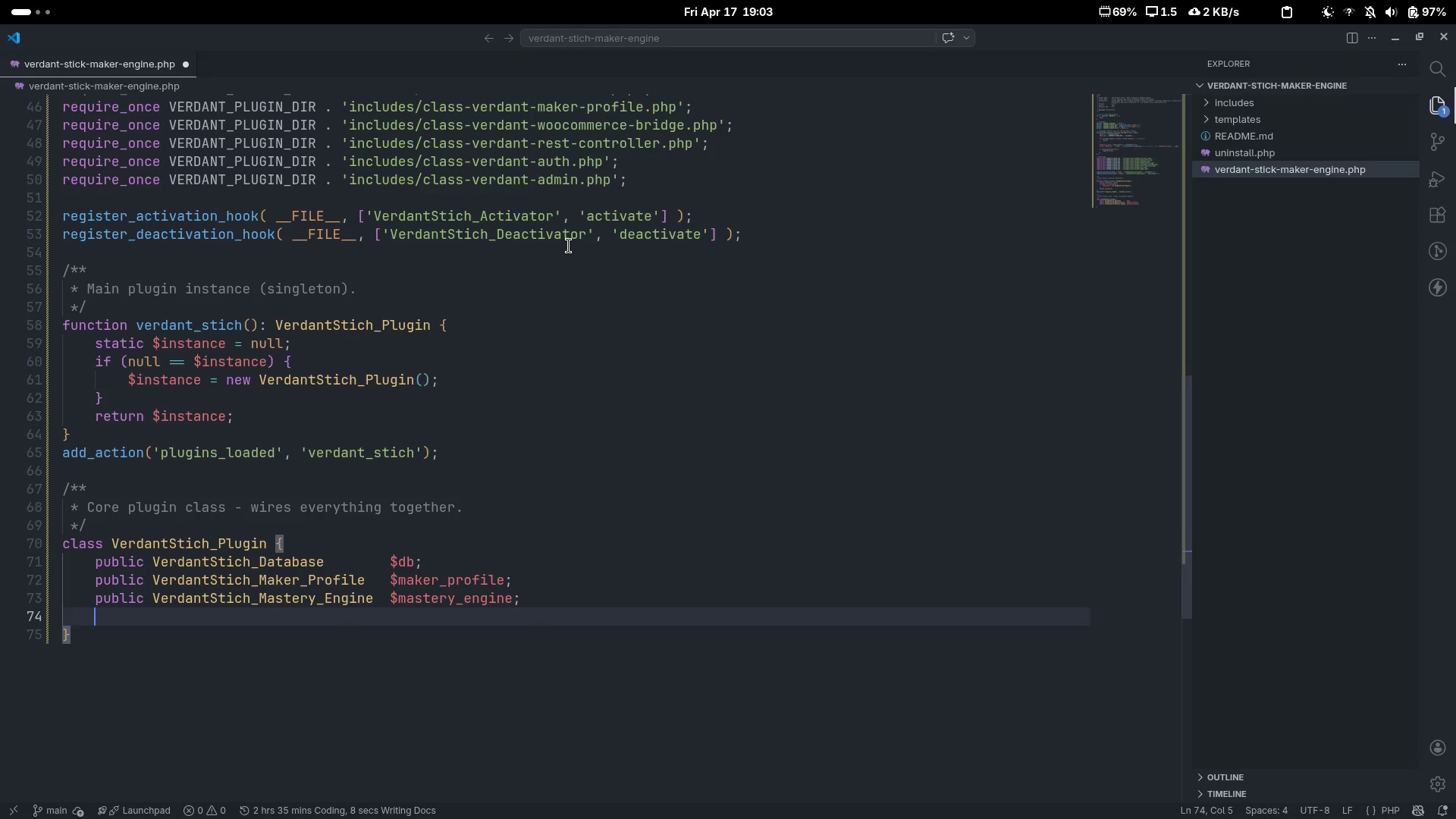 
 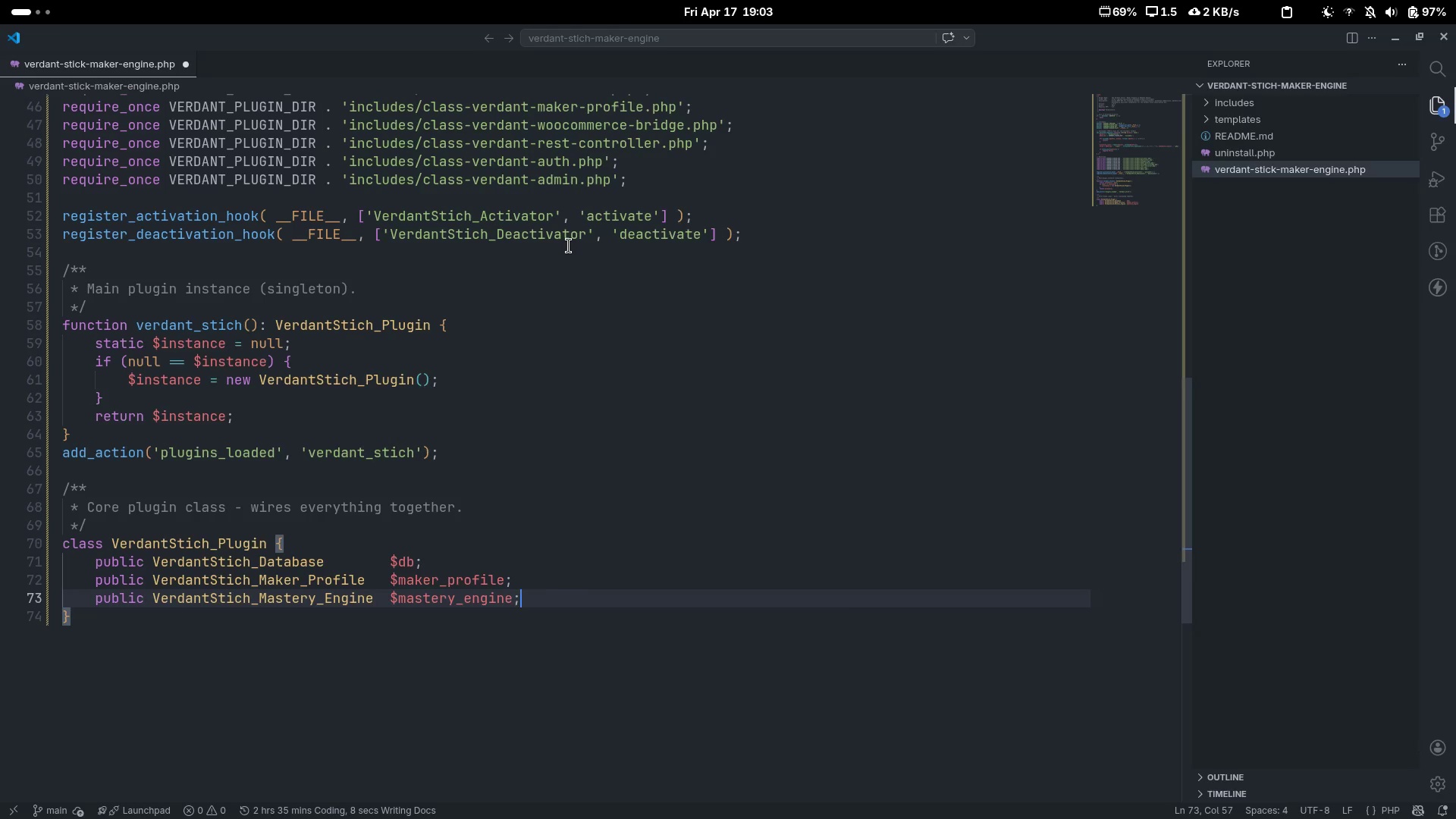 
key(Enter)
 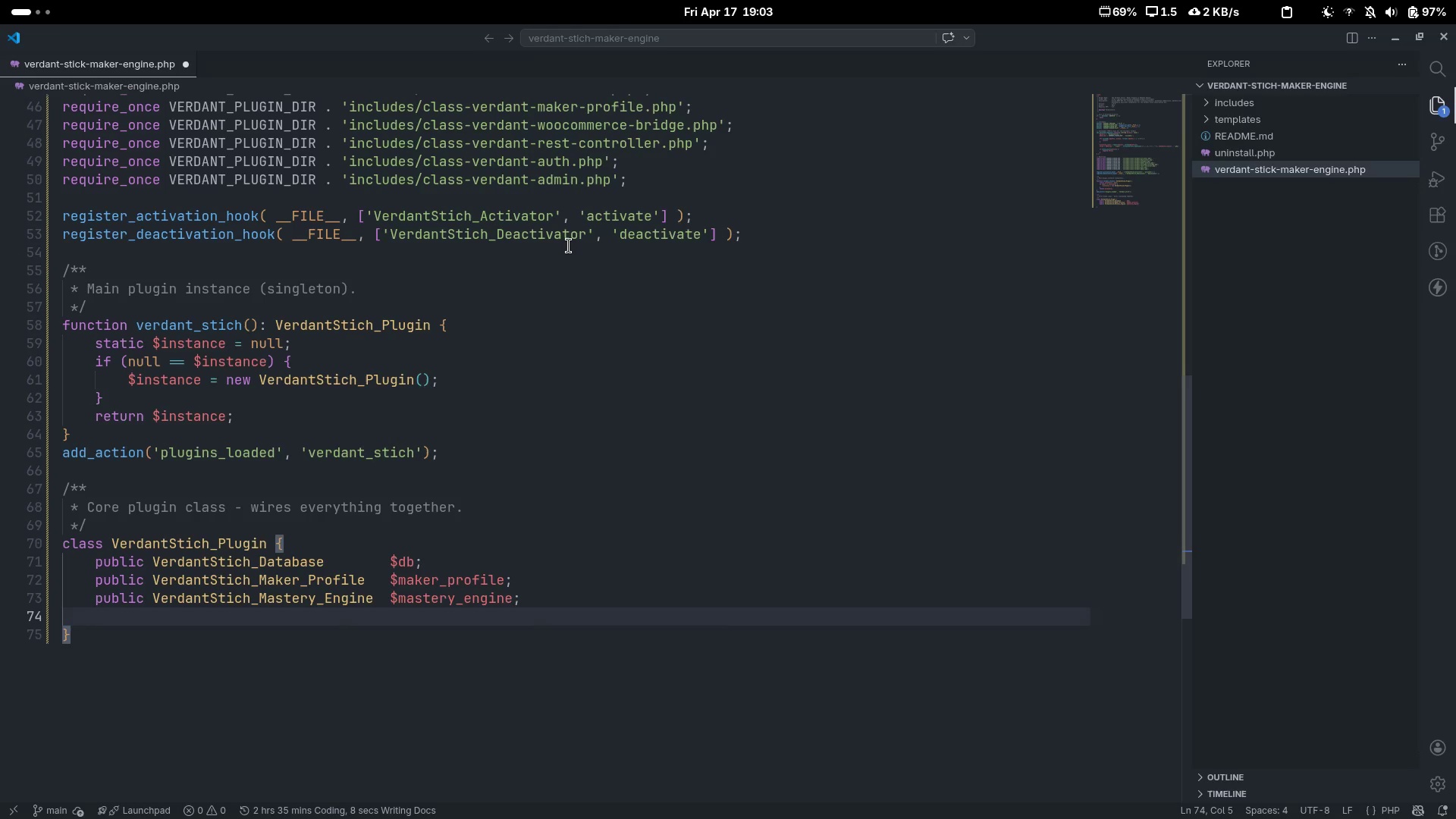 
type(P)
key(Backspace)
type(public VErda)
key(Backspace)
key(Backspace)
key(Backspace)
key(Backspace)
type(er)
key(Tab)
 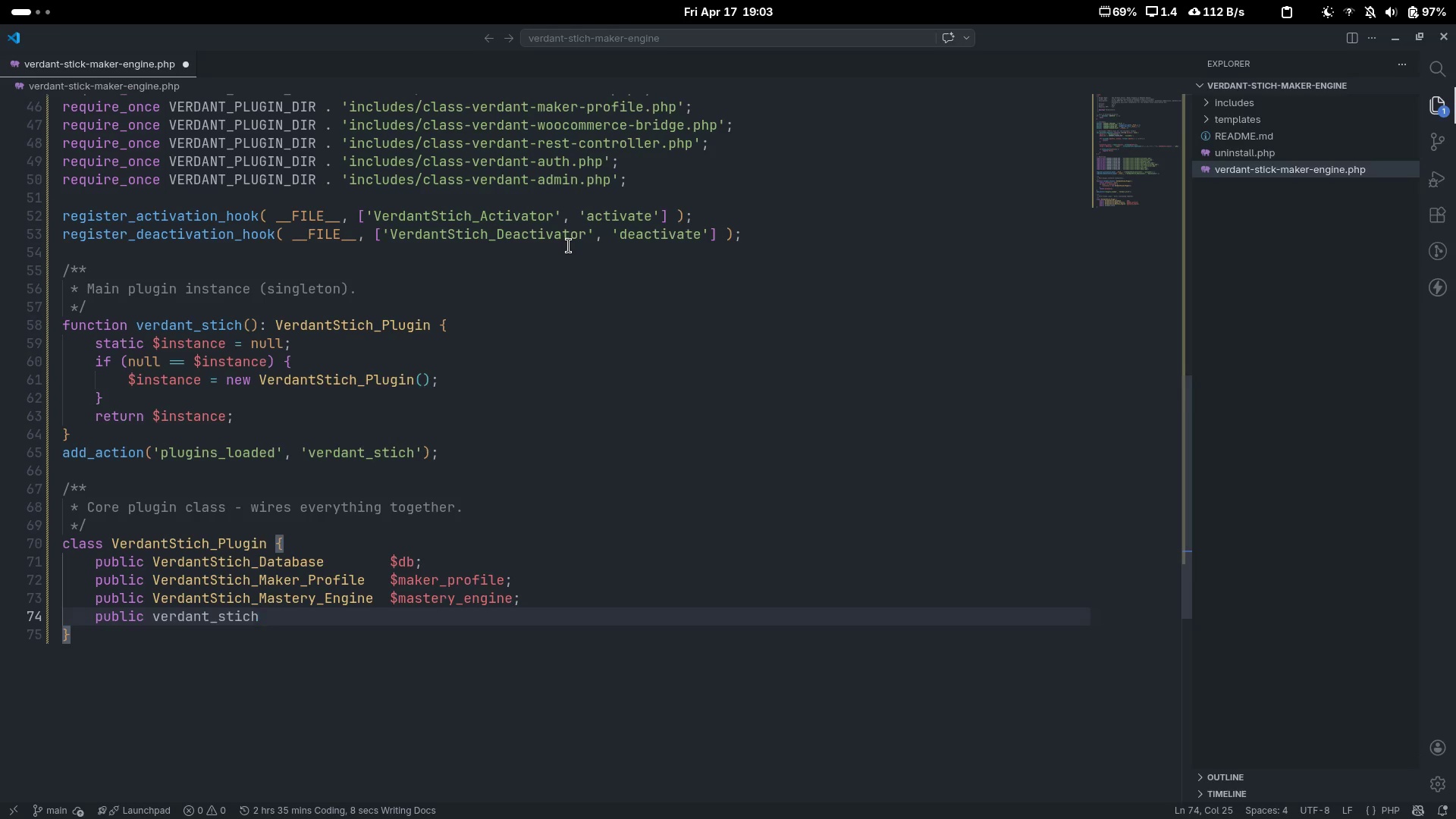 
key(Control+Backspace)
 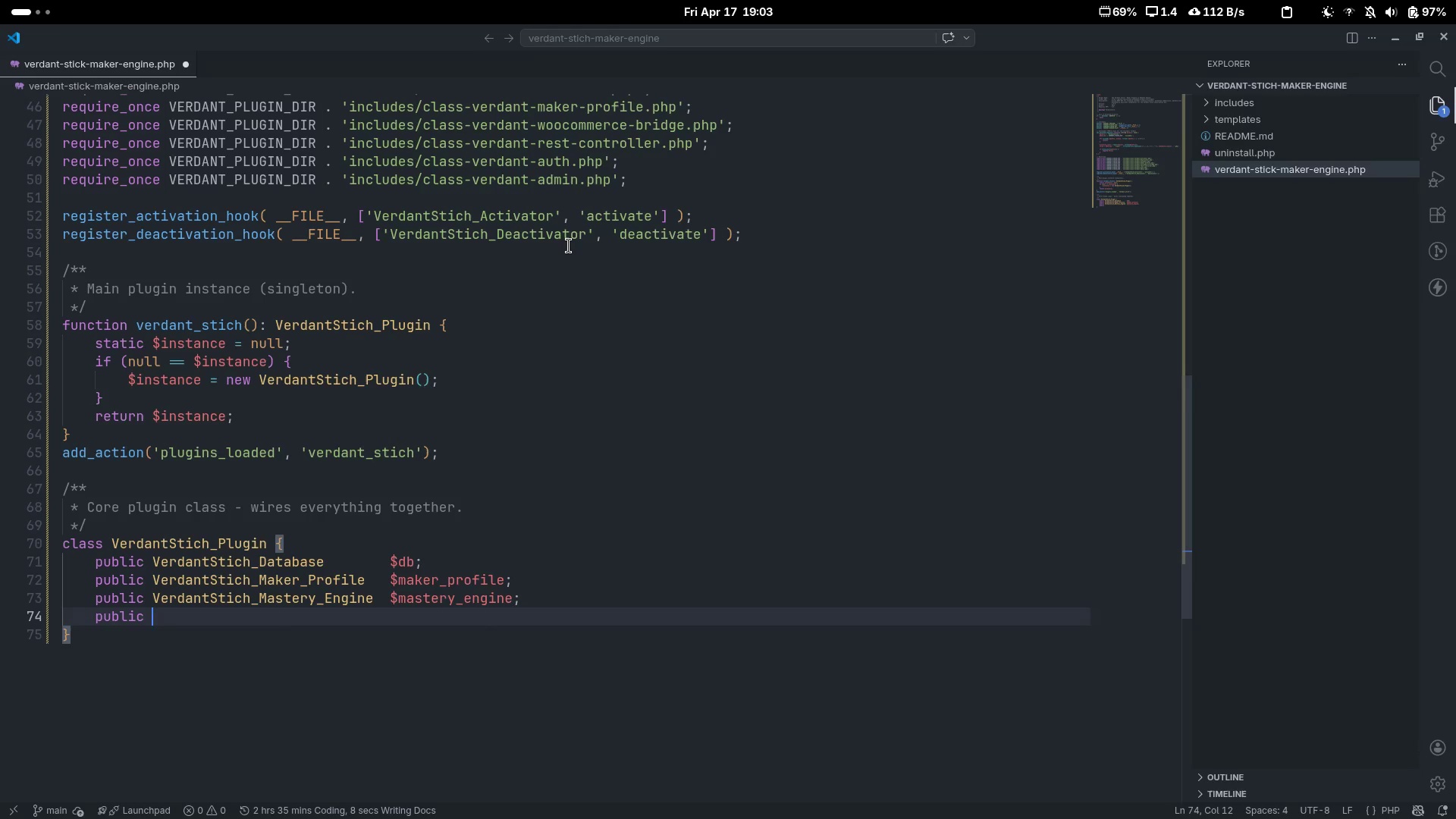 
type(VE)
key(Backspace)
type(erdantStich_)
 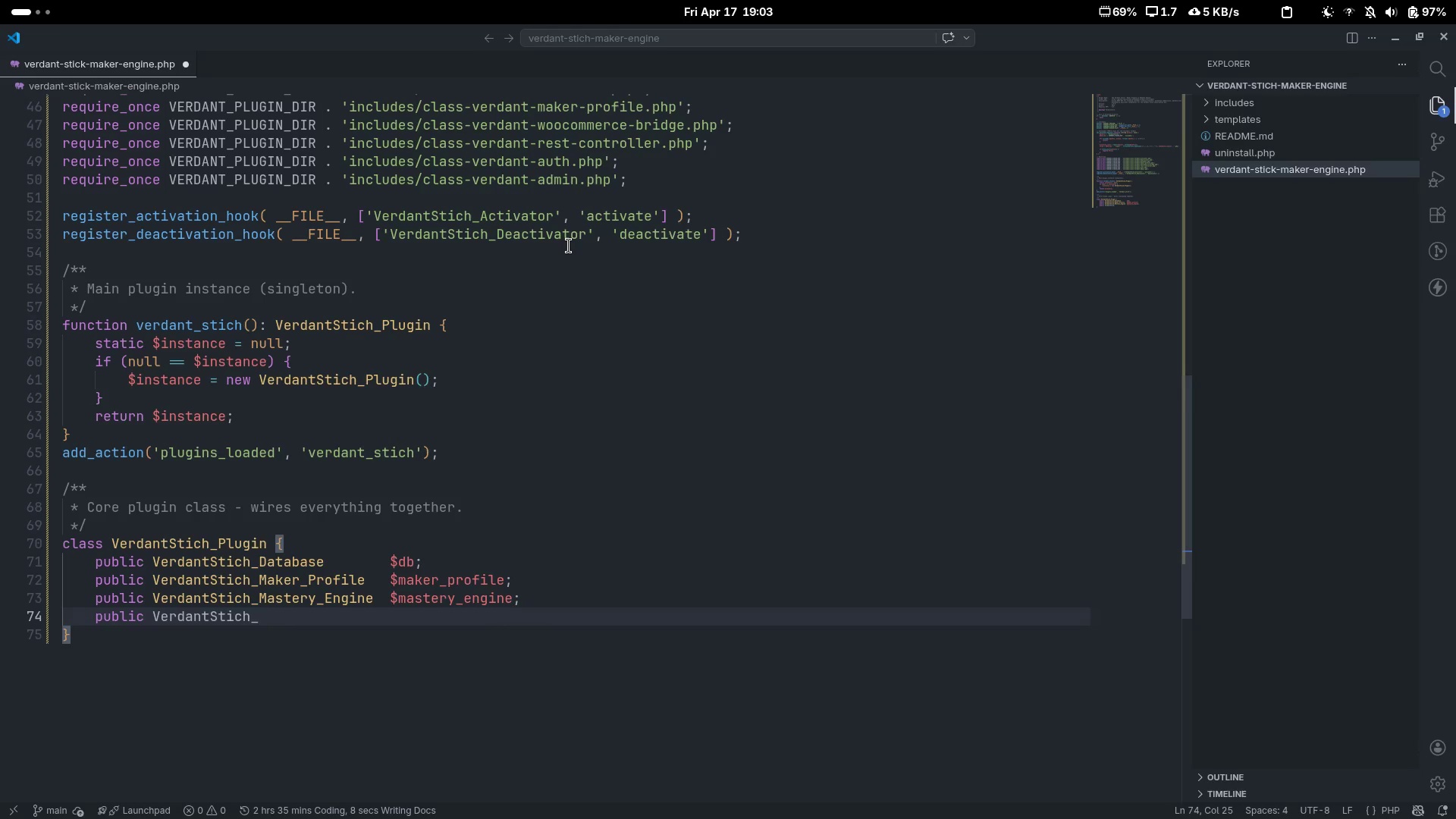 
type(WooCommerce_Brige)
key(Backspace)
key(Backspace)
type(dge)
 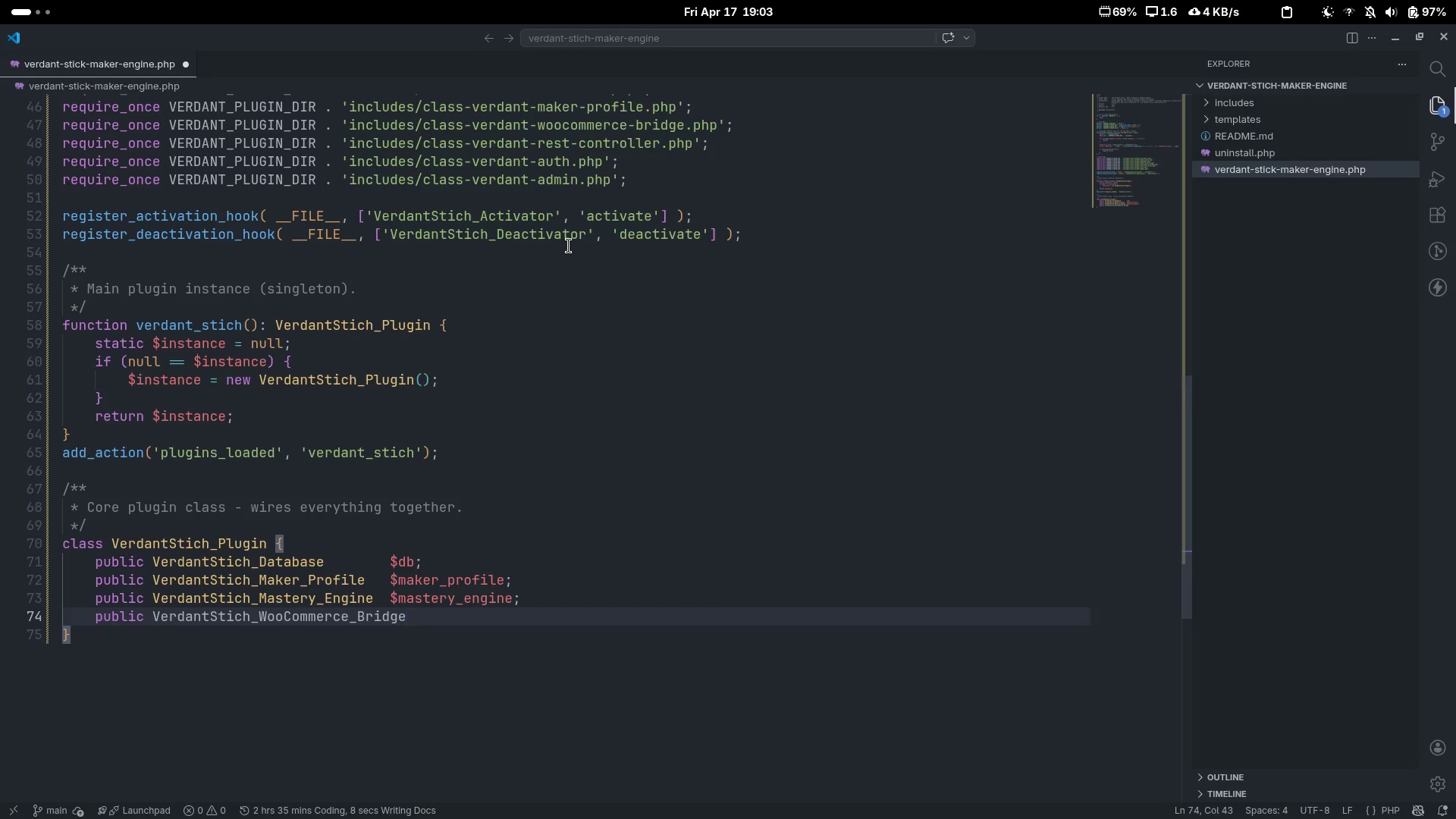 
key(ArrowUp)
 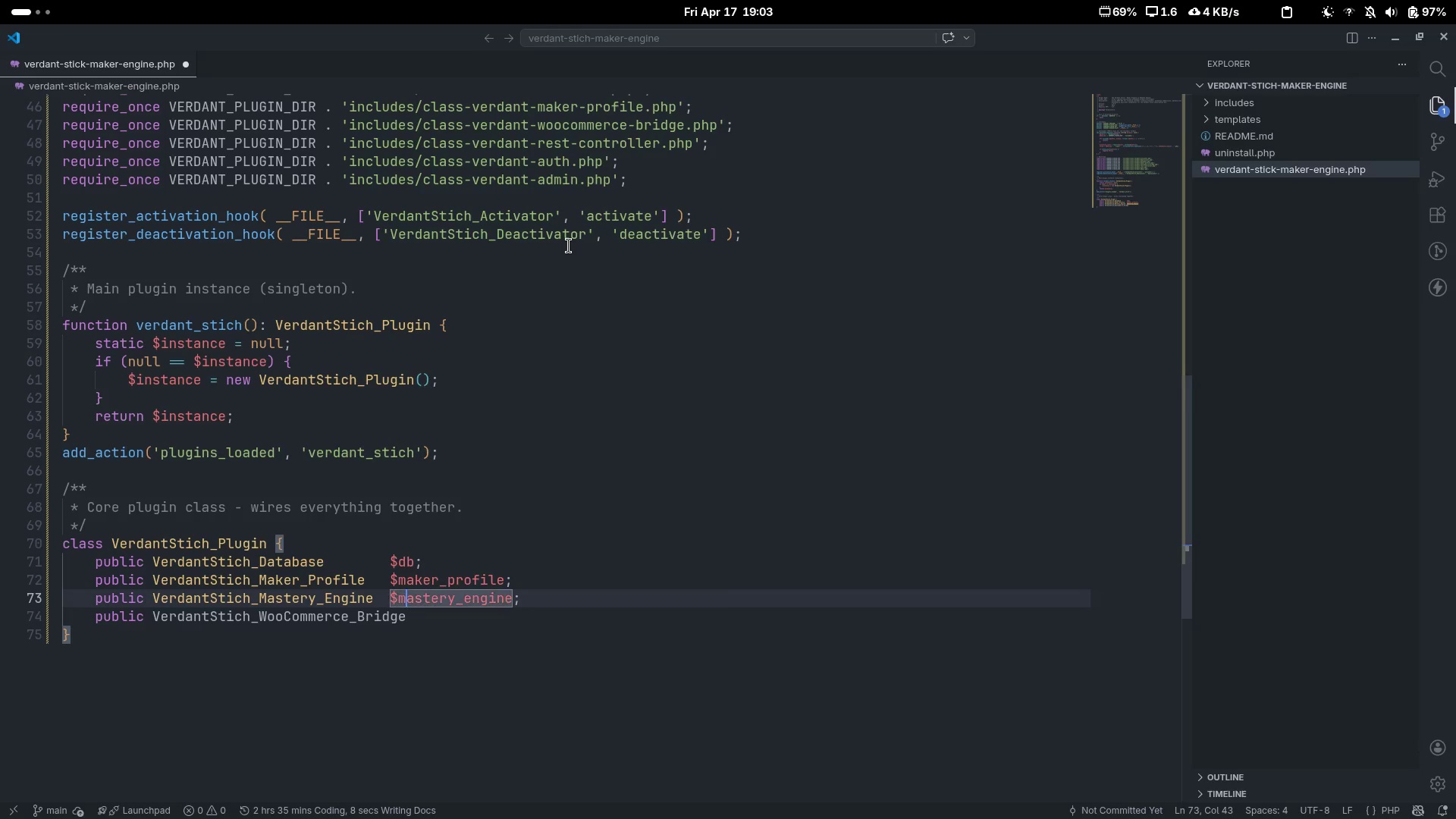 
key(Control+ArrowLeft)
 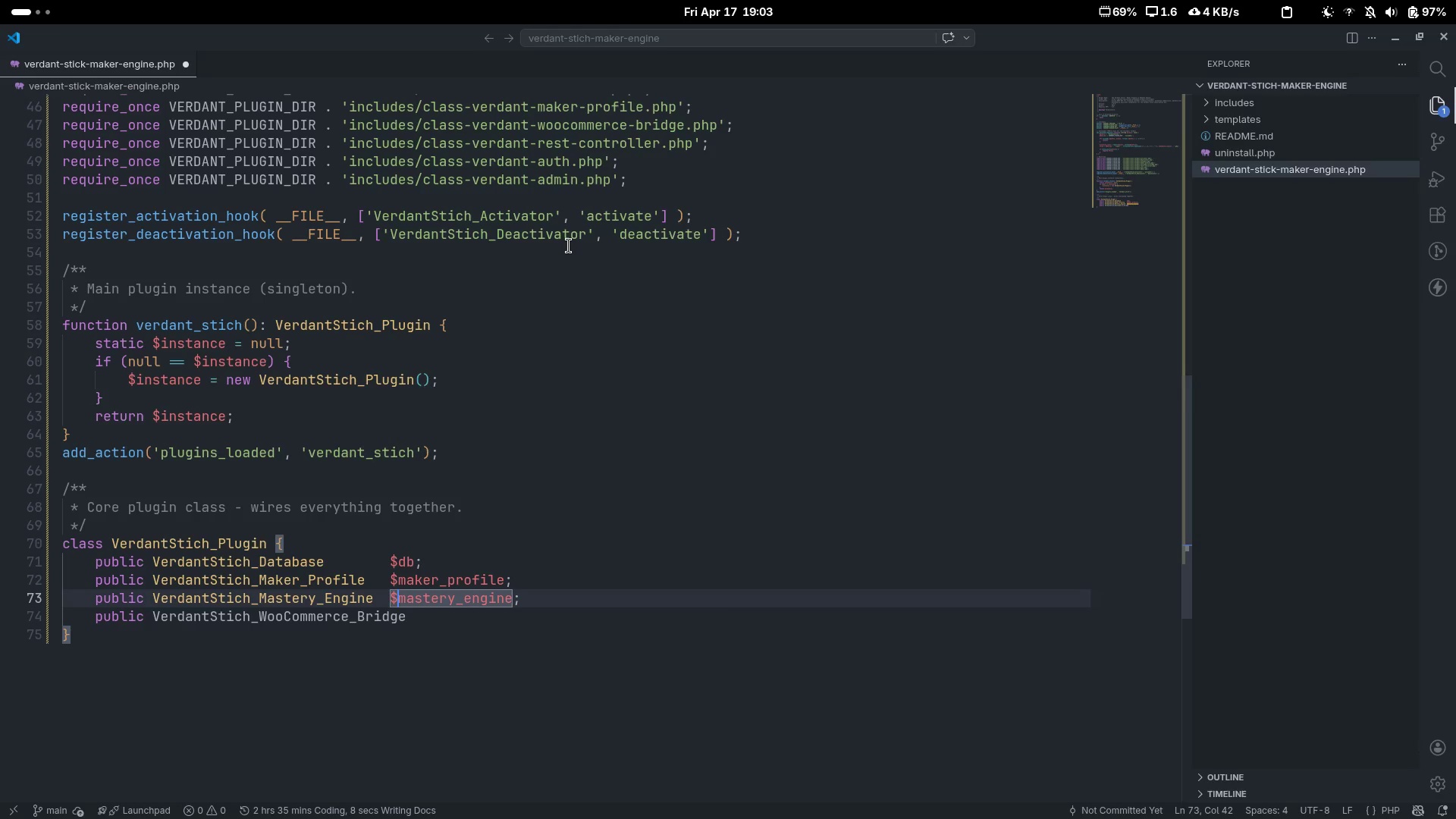 
key(Control+ArrowLeft)
 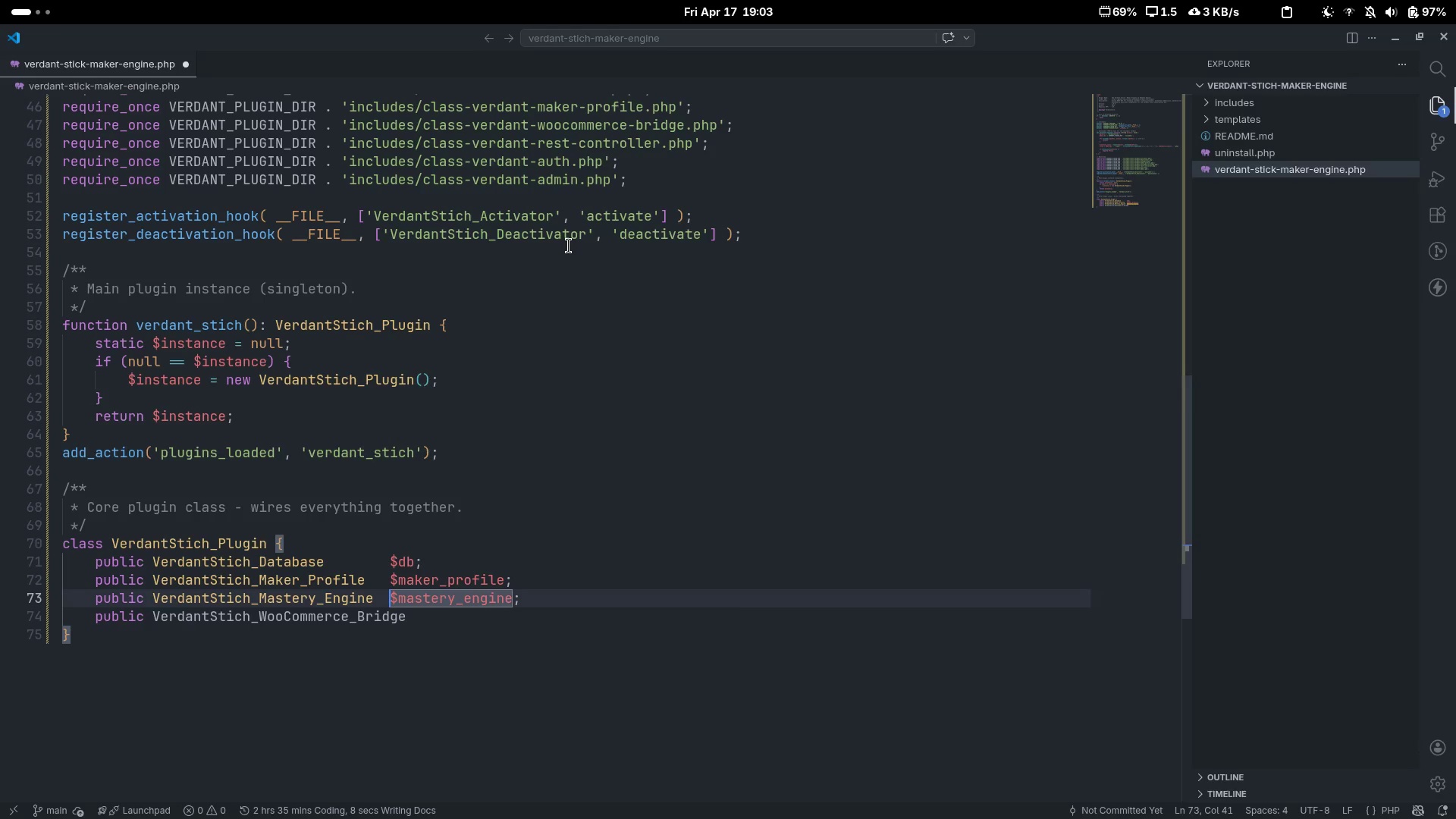 
key(Tab)
 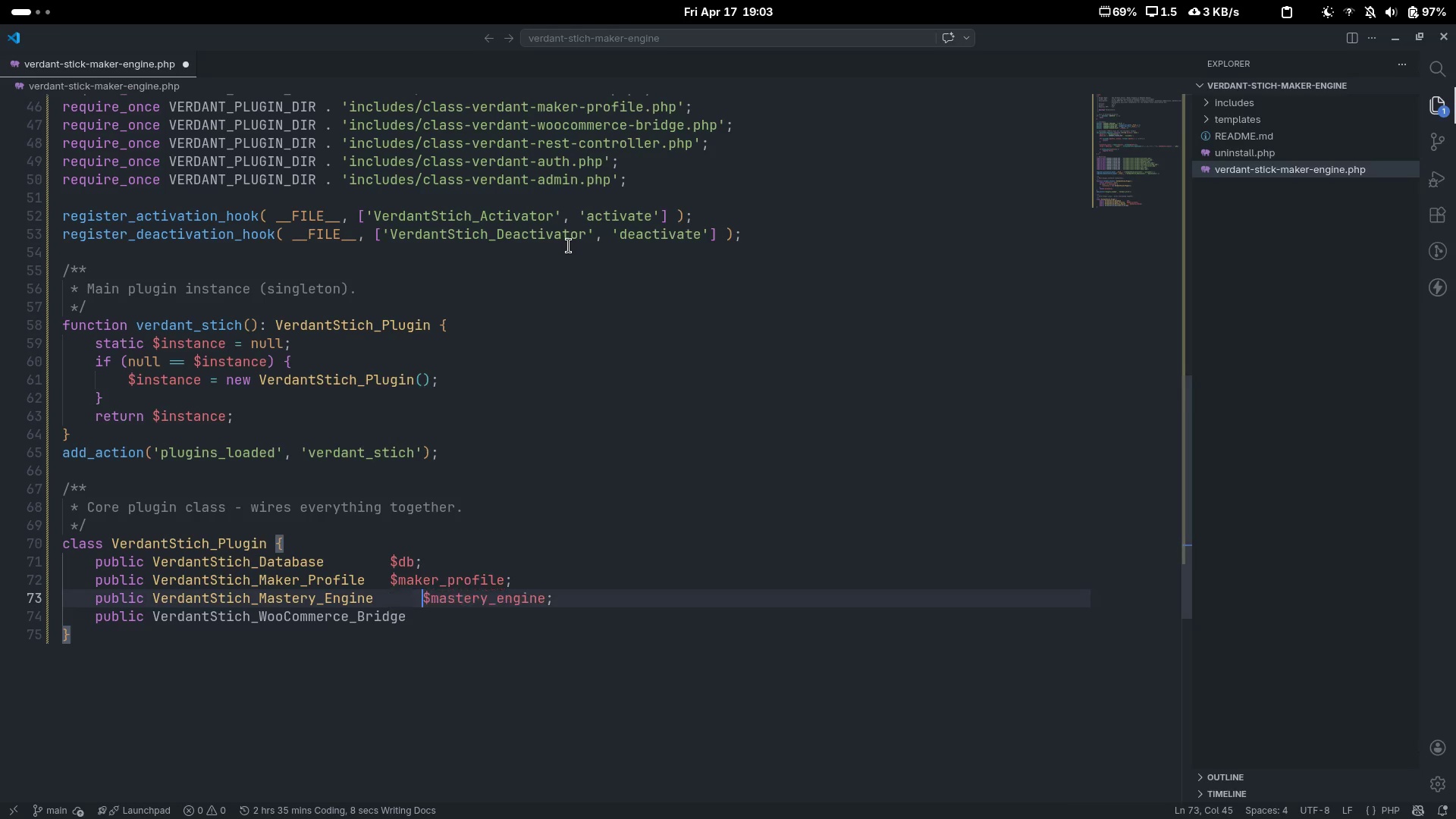 
key(ArrowUp)
 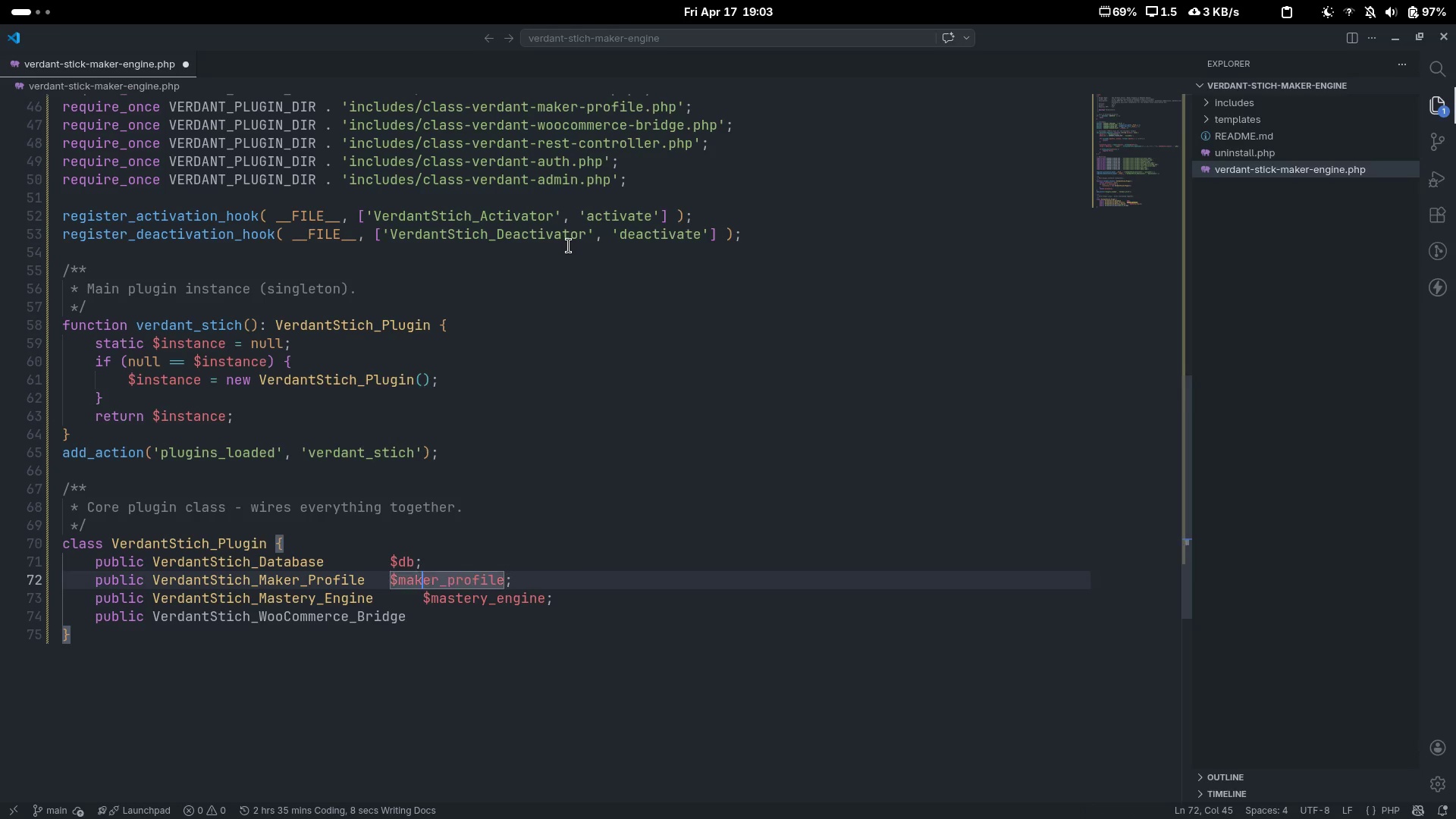 
key(Control+ArrowLeft)
 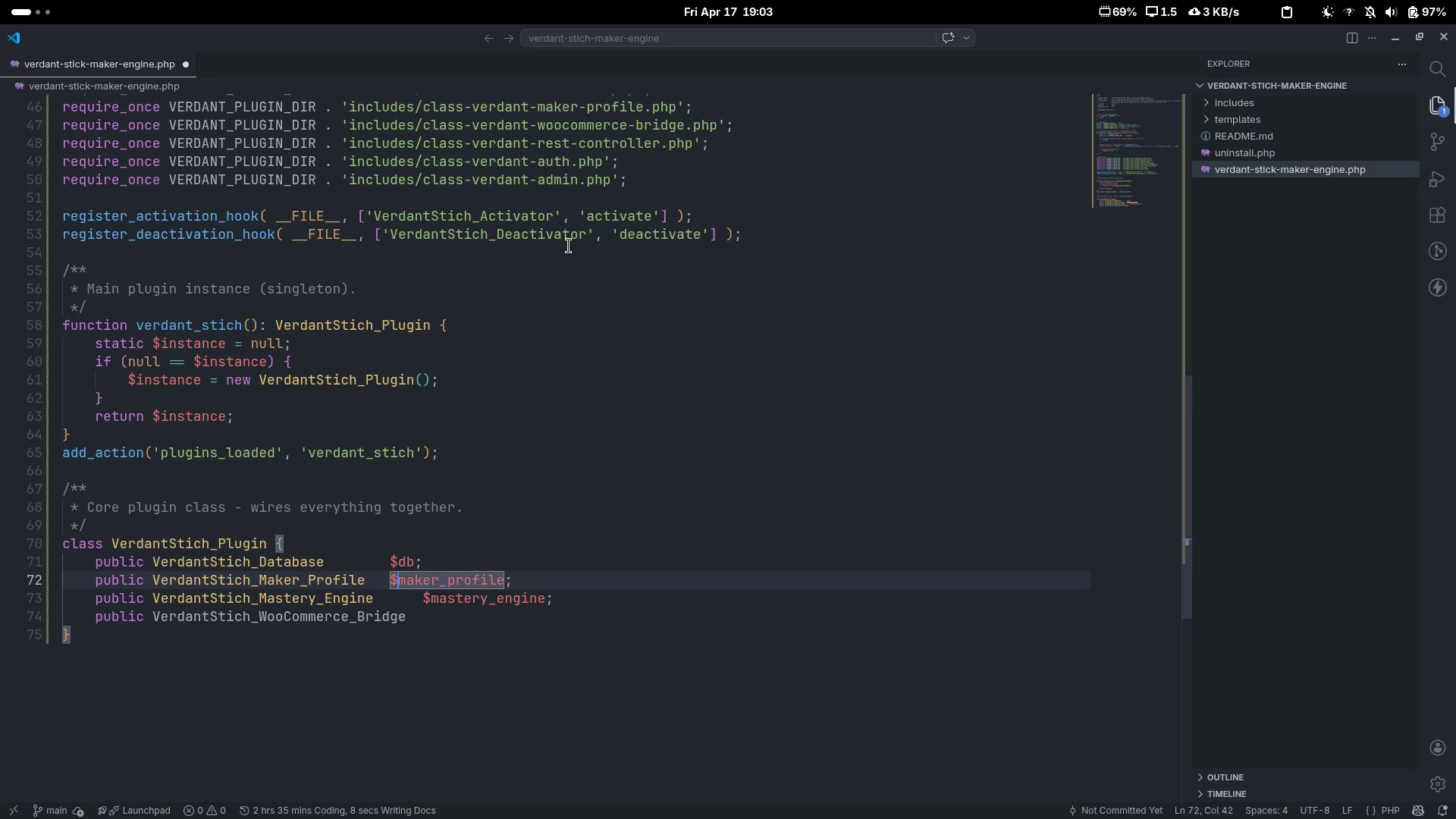 
key(Control+ArrowLeft)
 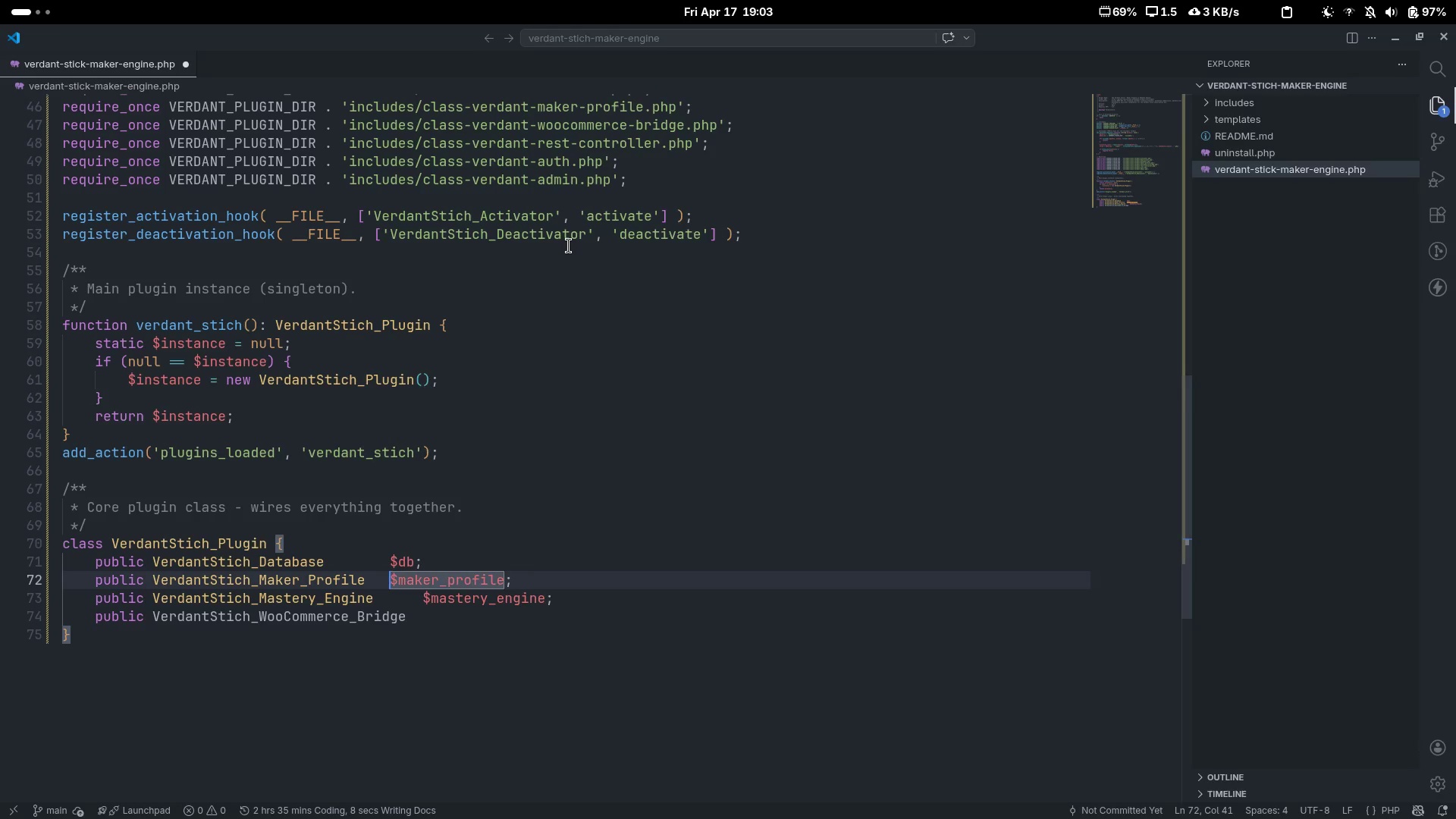 
key(Tab)
 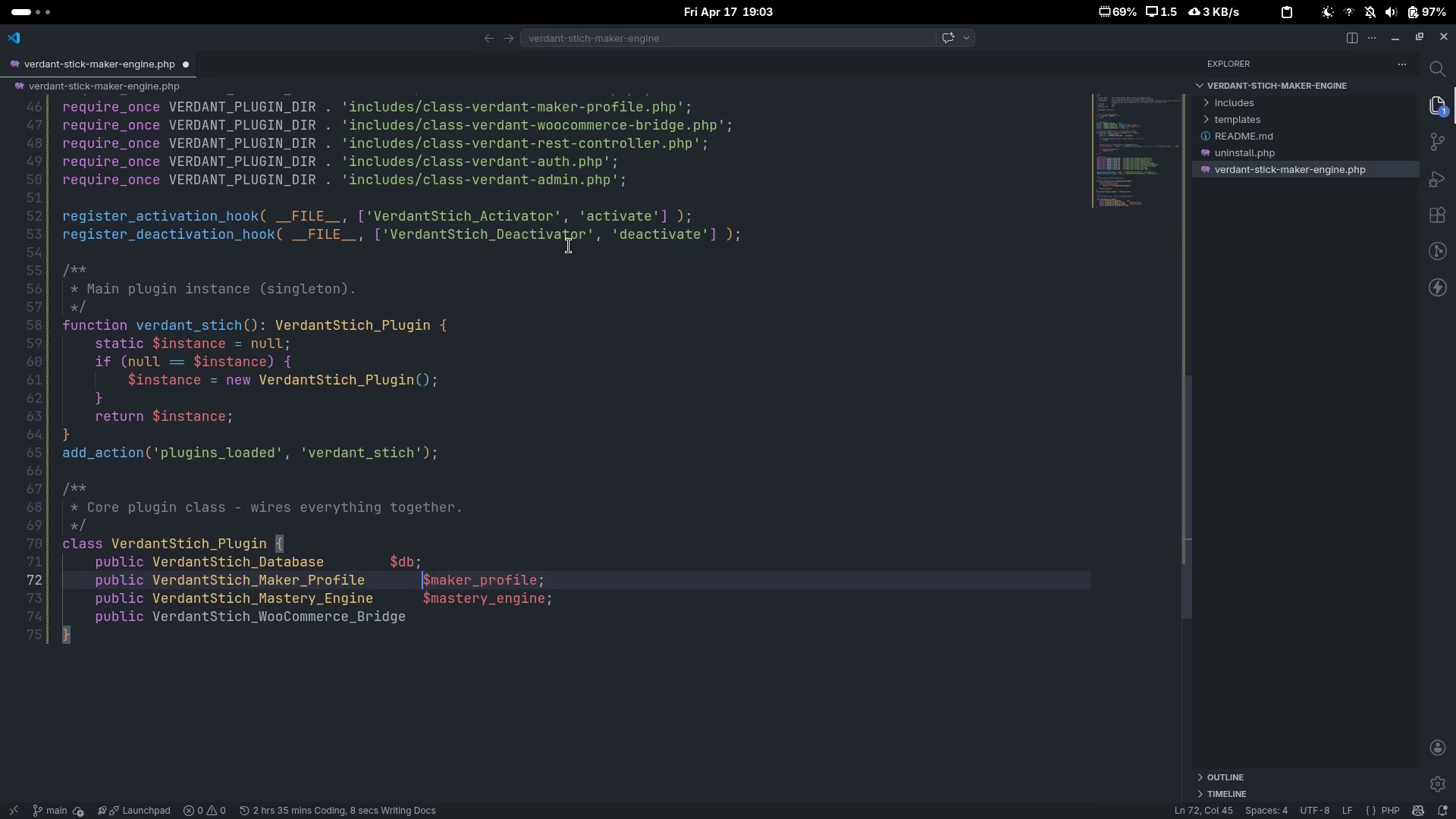 
key(ArrowUp)
 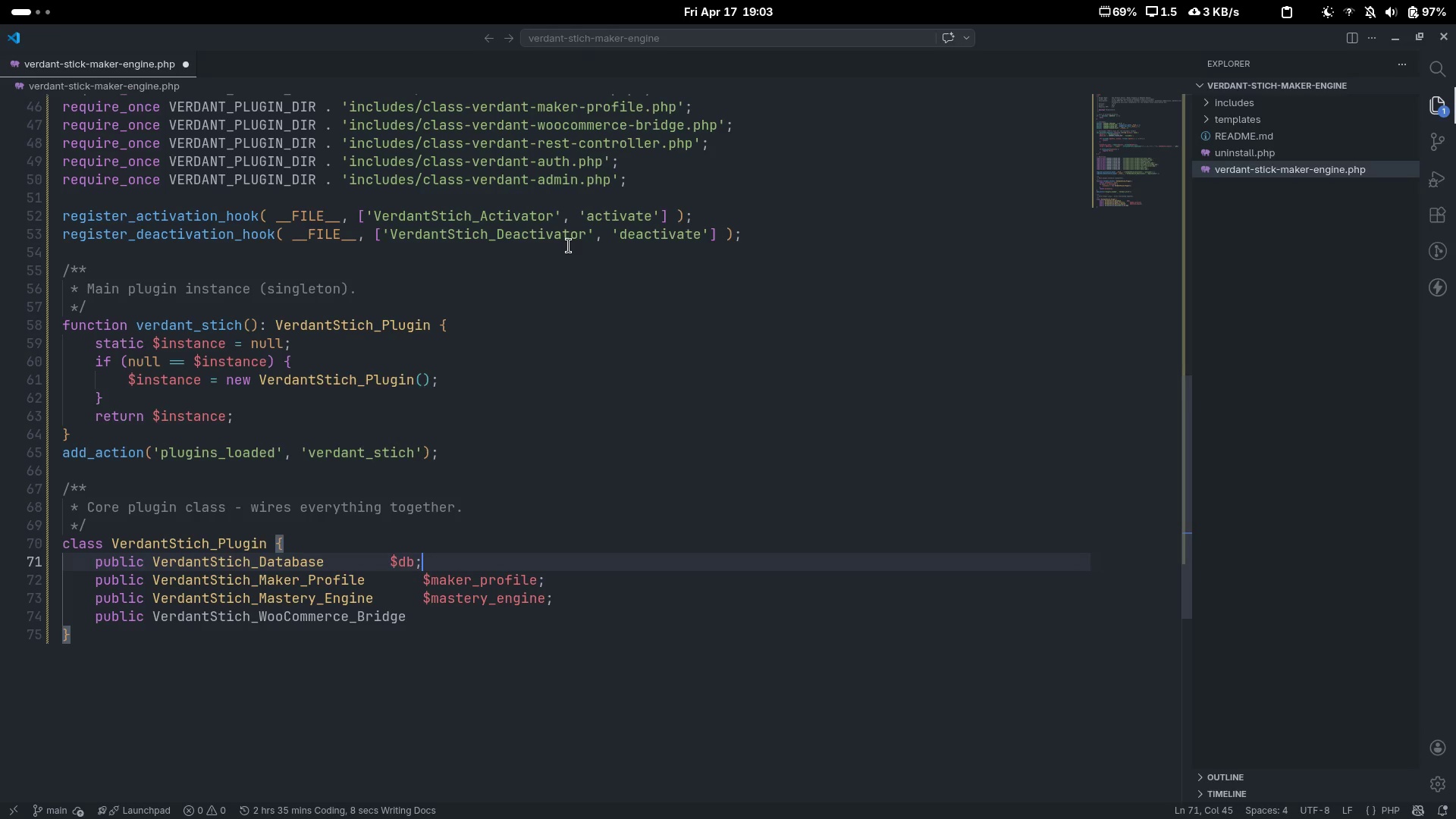 
key(Control+ArrowLeft)
 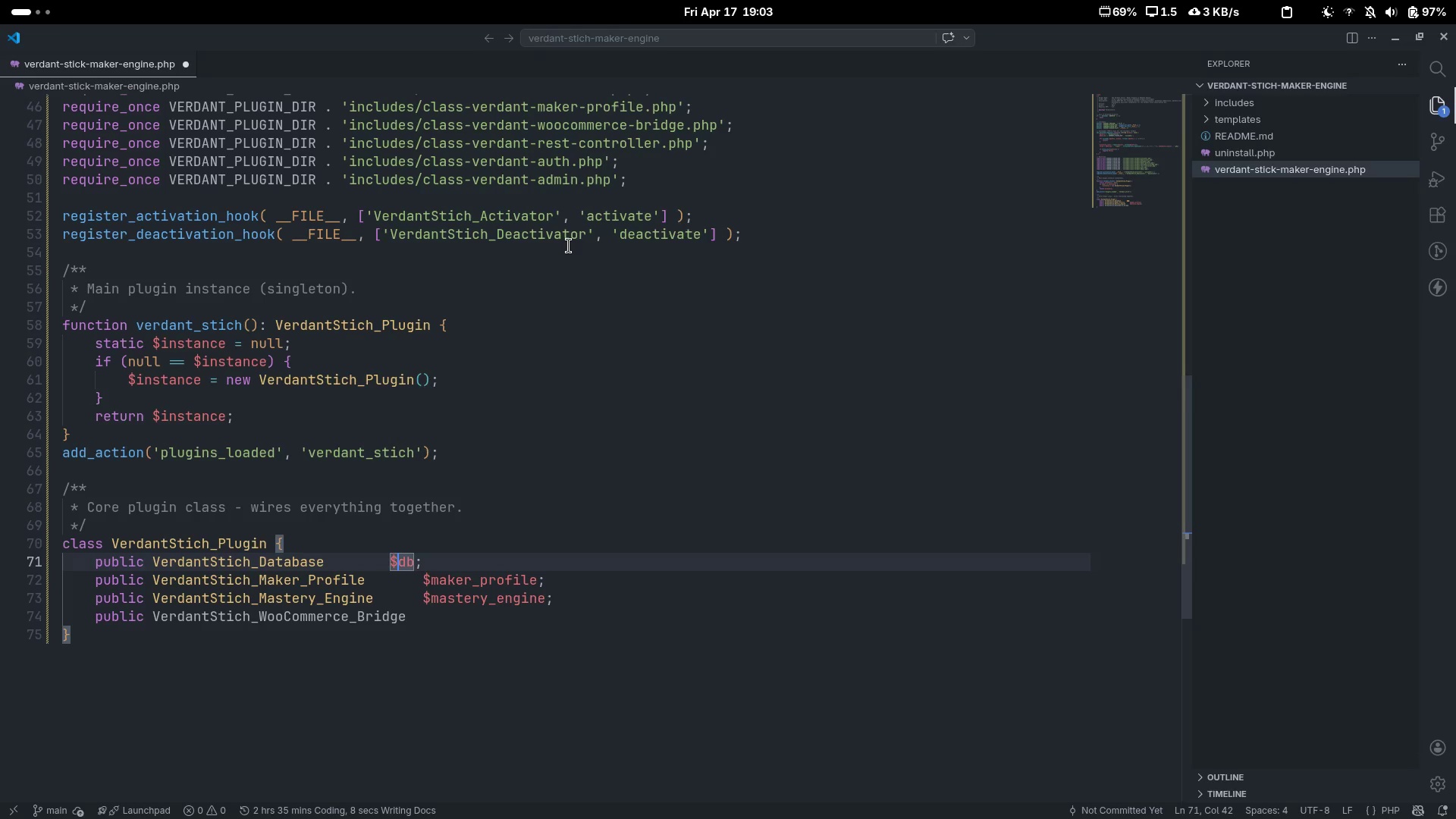 
key(Control+ArrowLeft)
 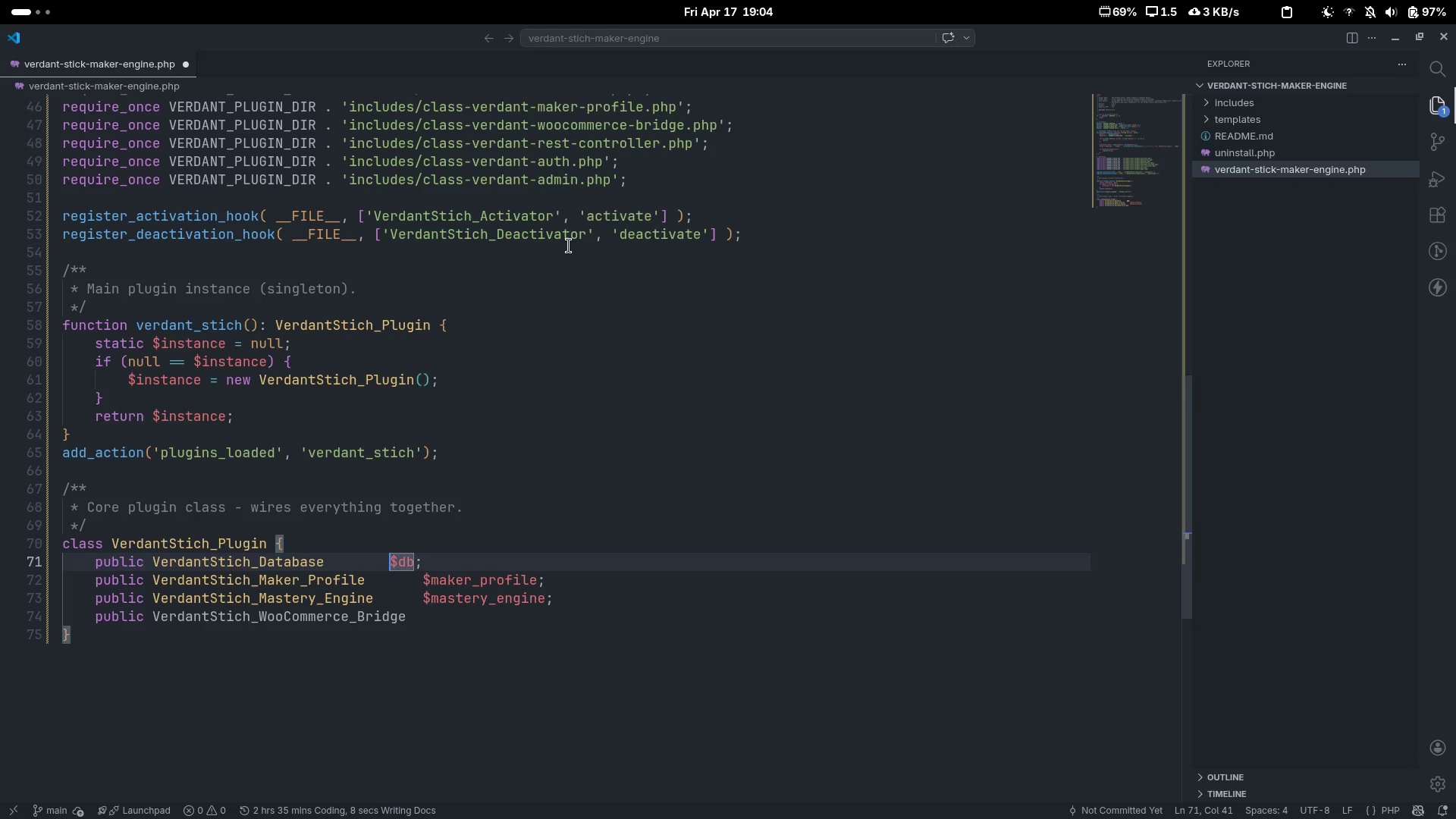 
key(Tab)
 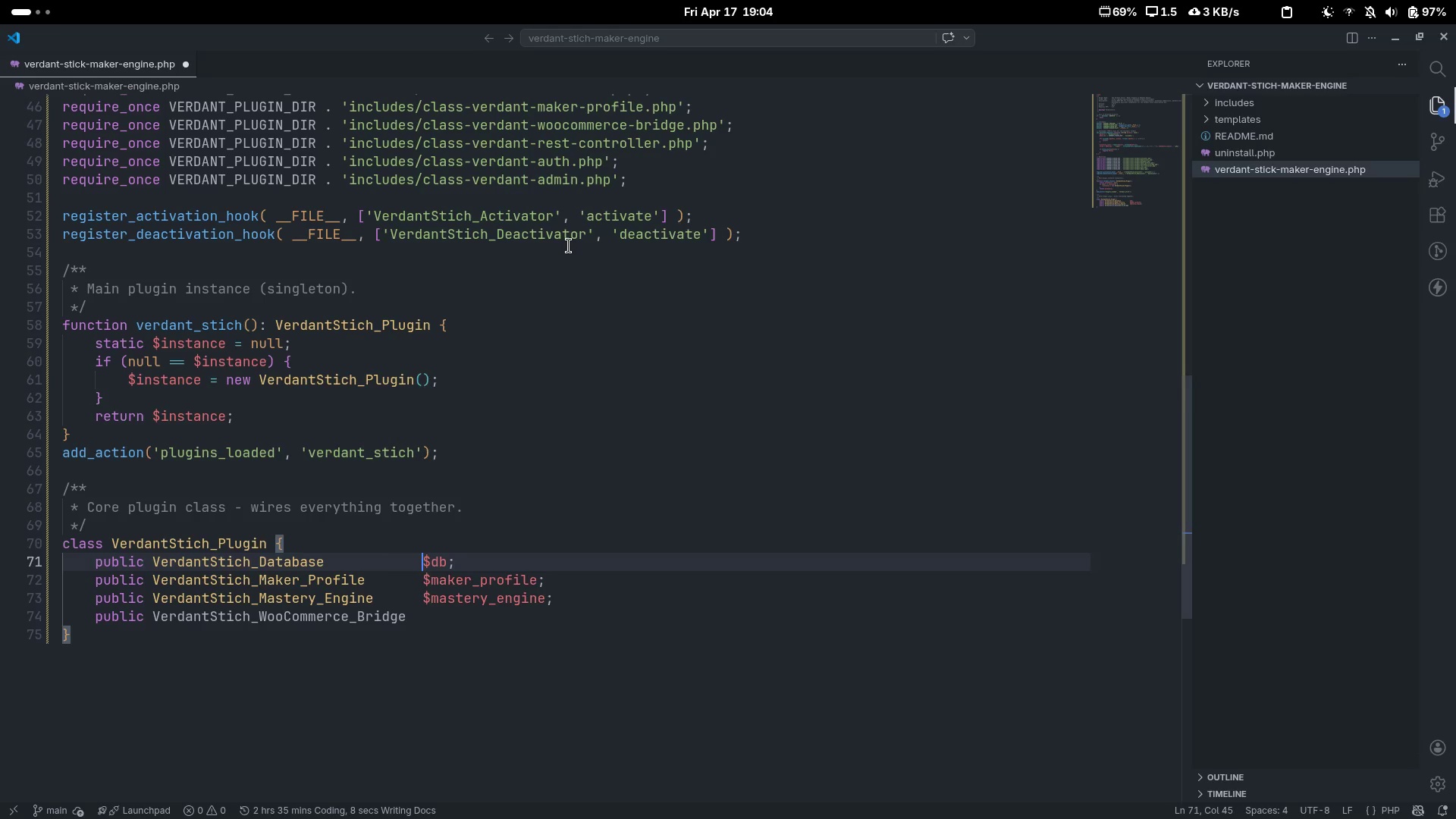 
key(ArrowDown)
 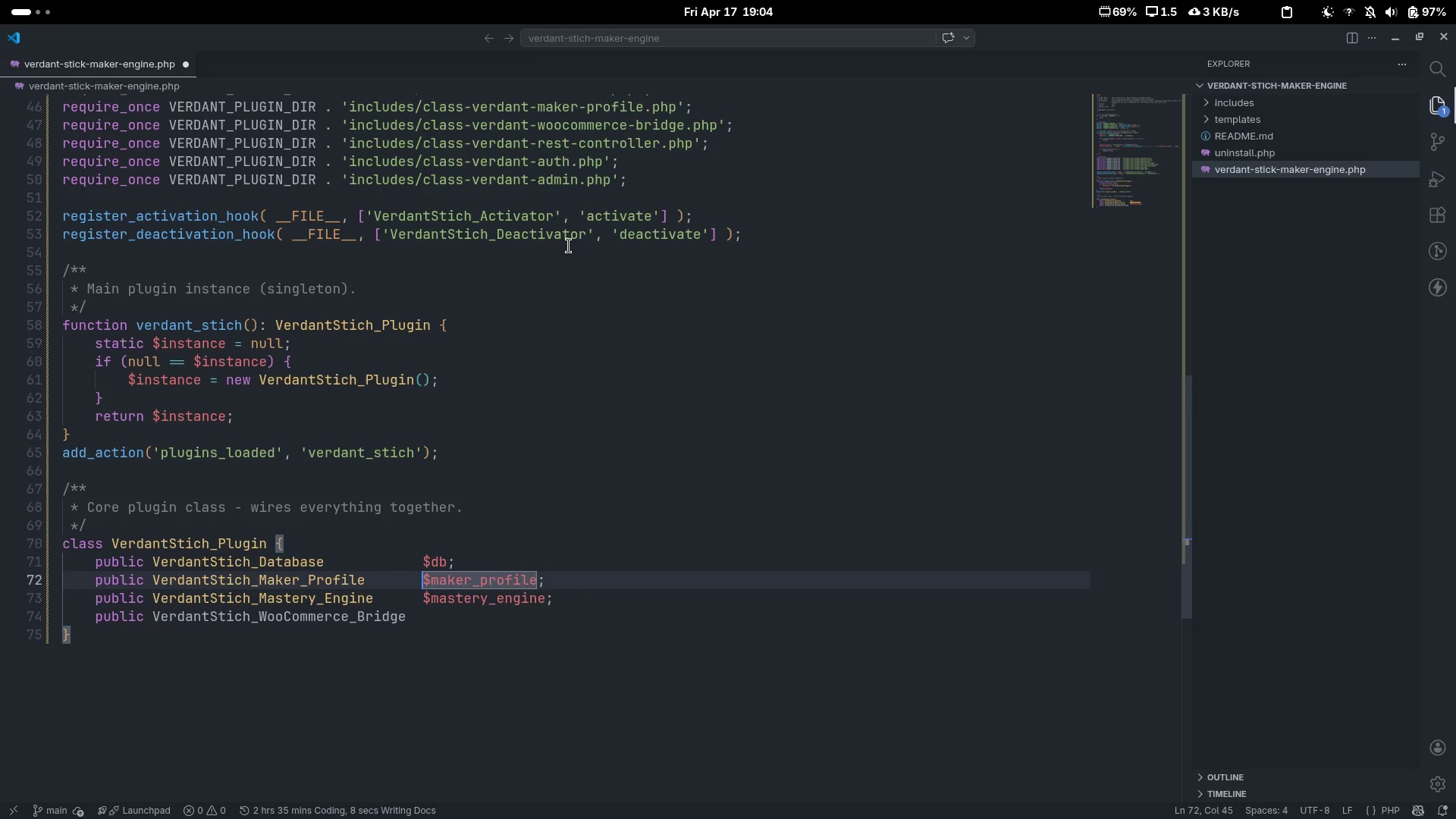 
key(ArrowDown)
 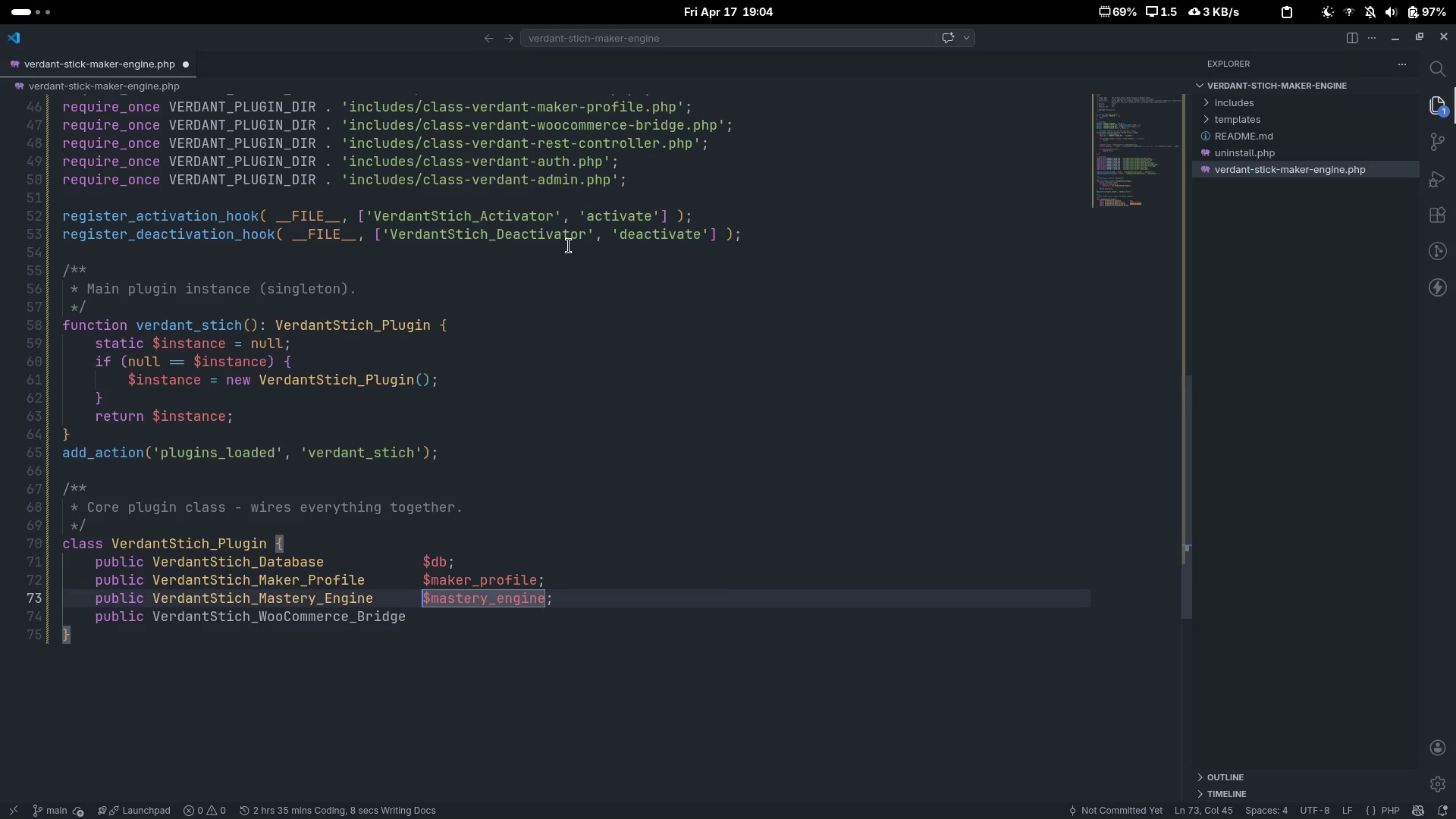 
key(ArrowDown)
 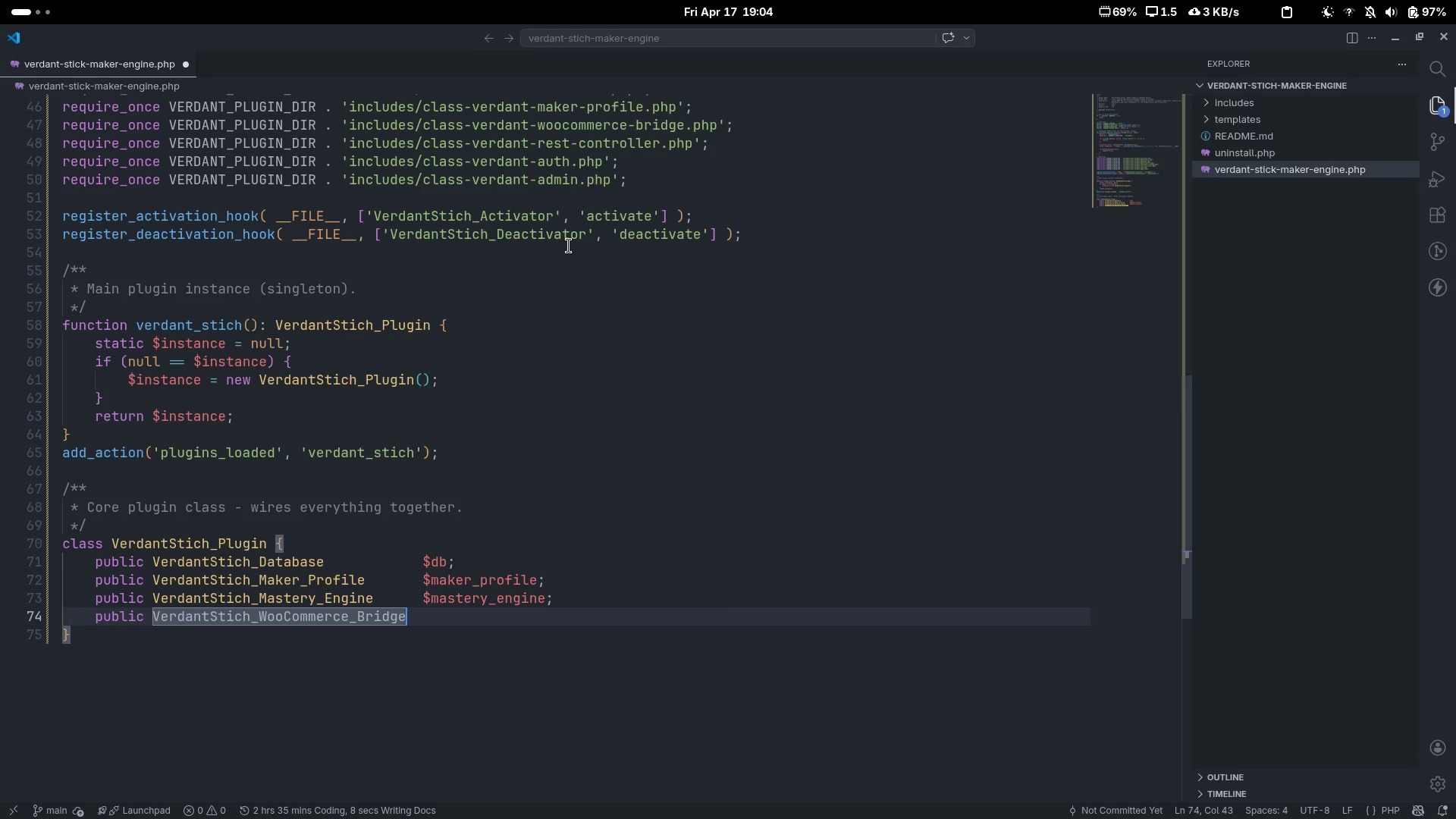 
key(Tab)
 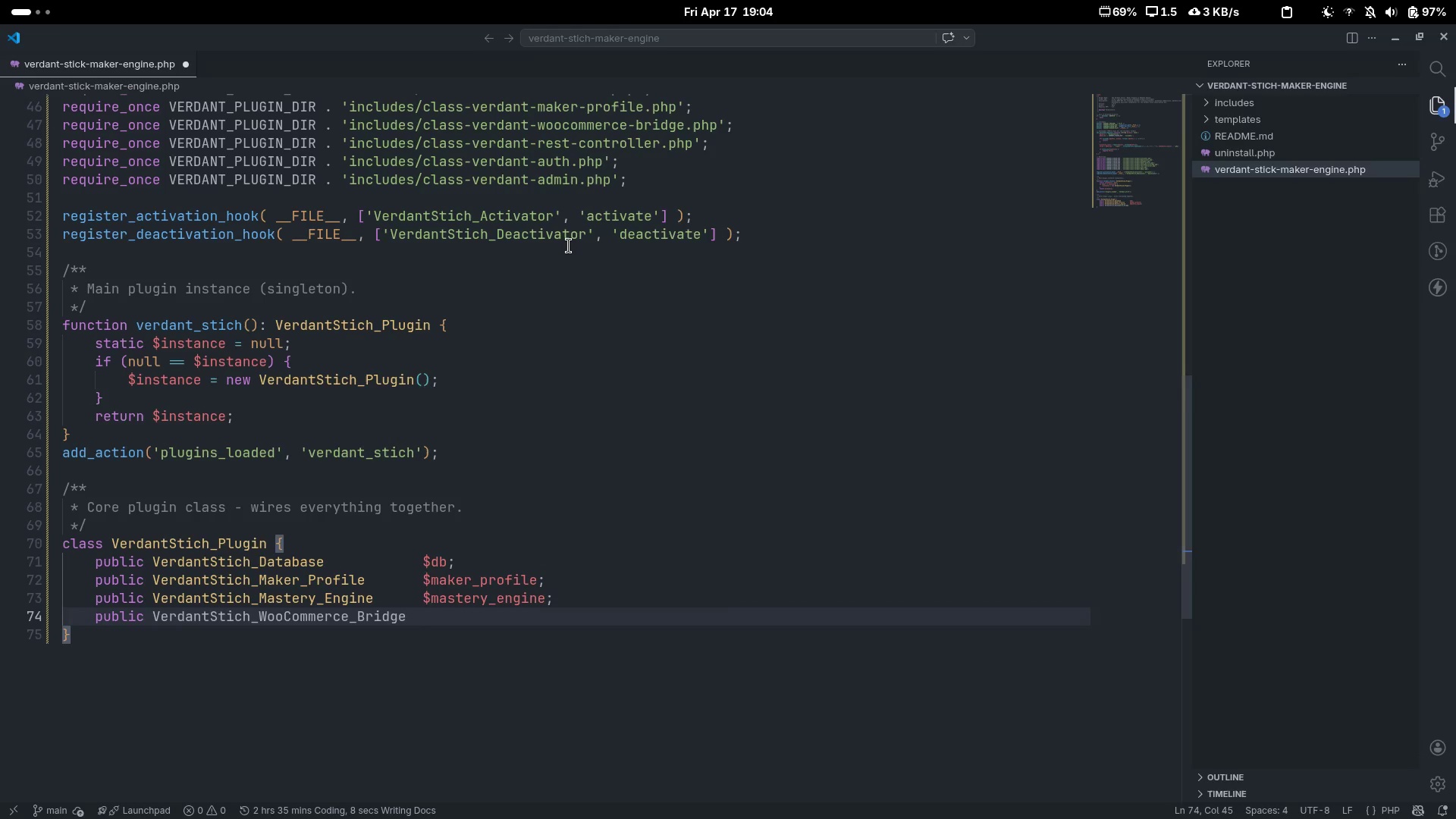 
key(Shift+4)
 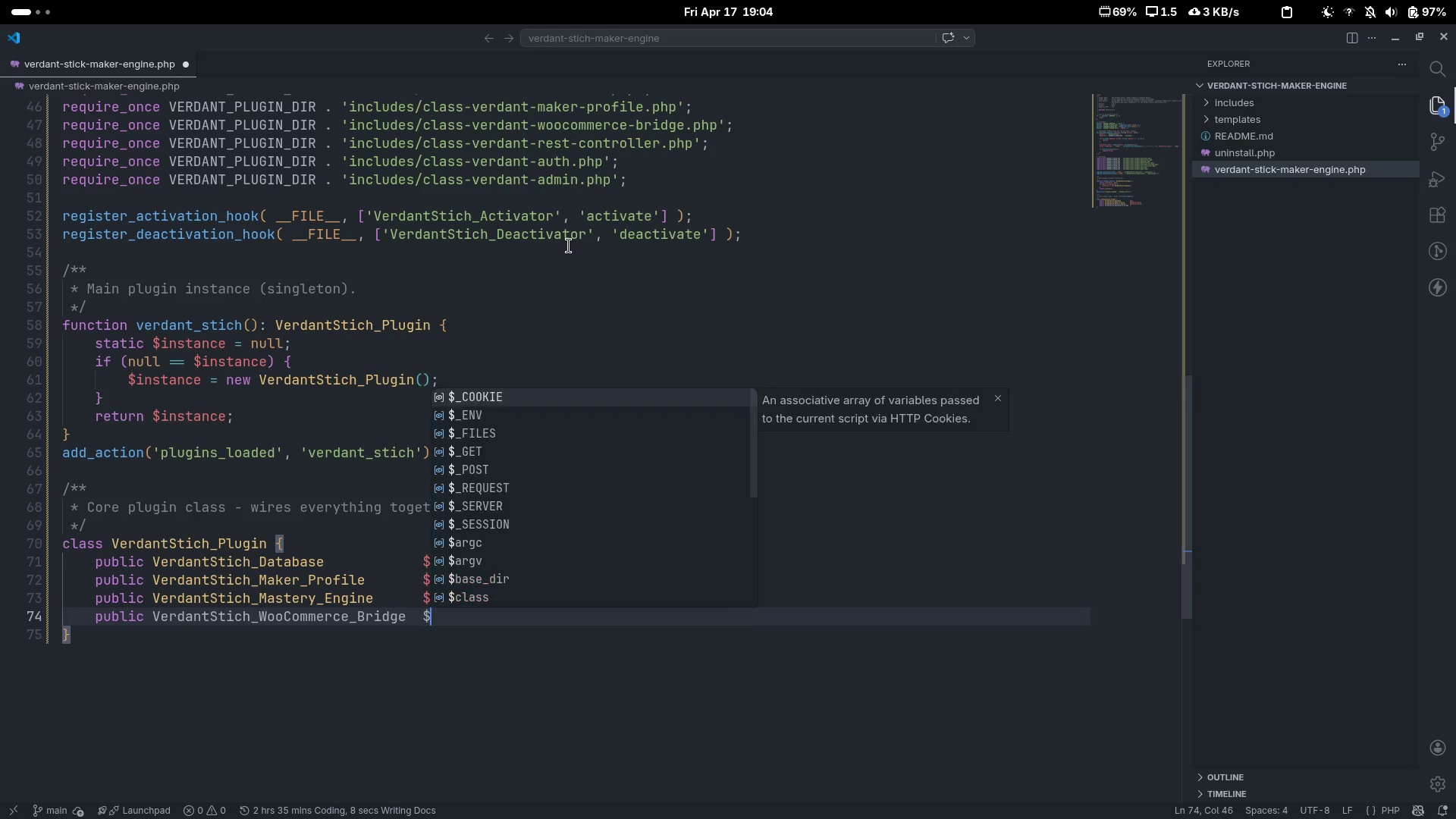 
key(Space)
 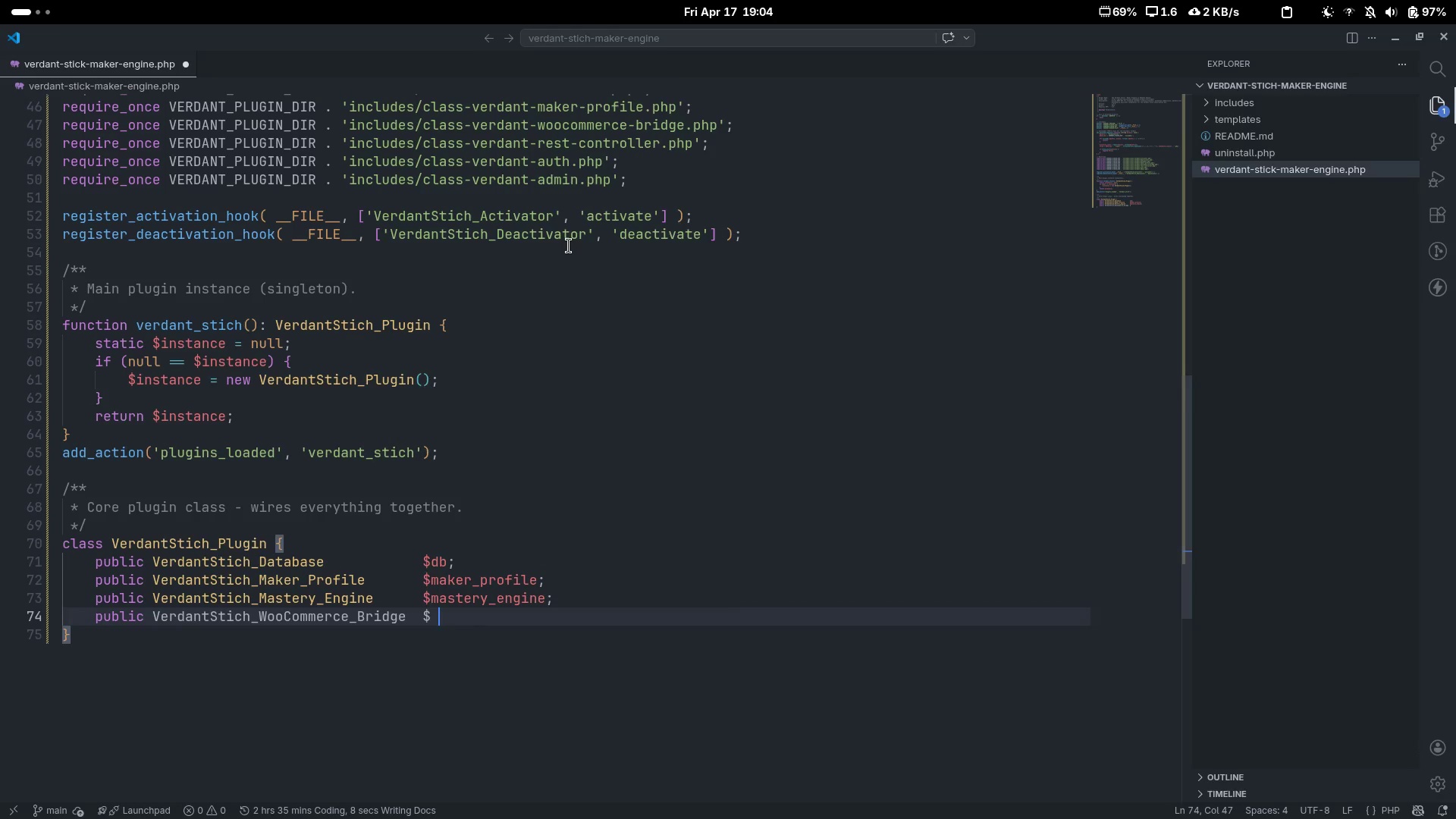 
type(wc_)
 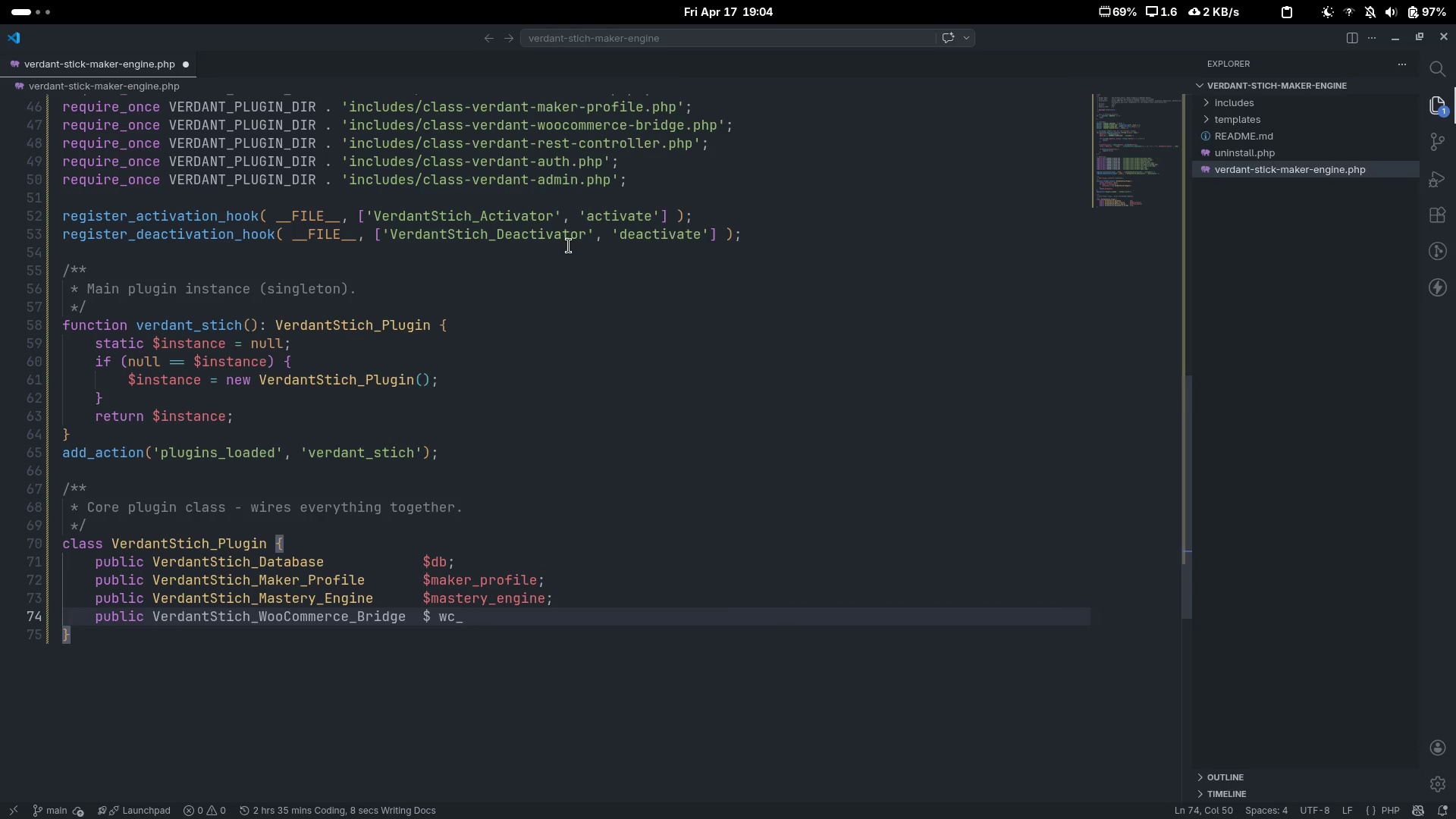 
key(ArrowLeft)
 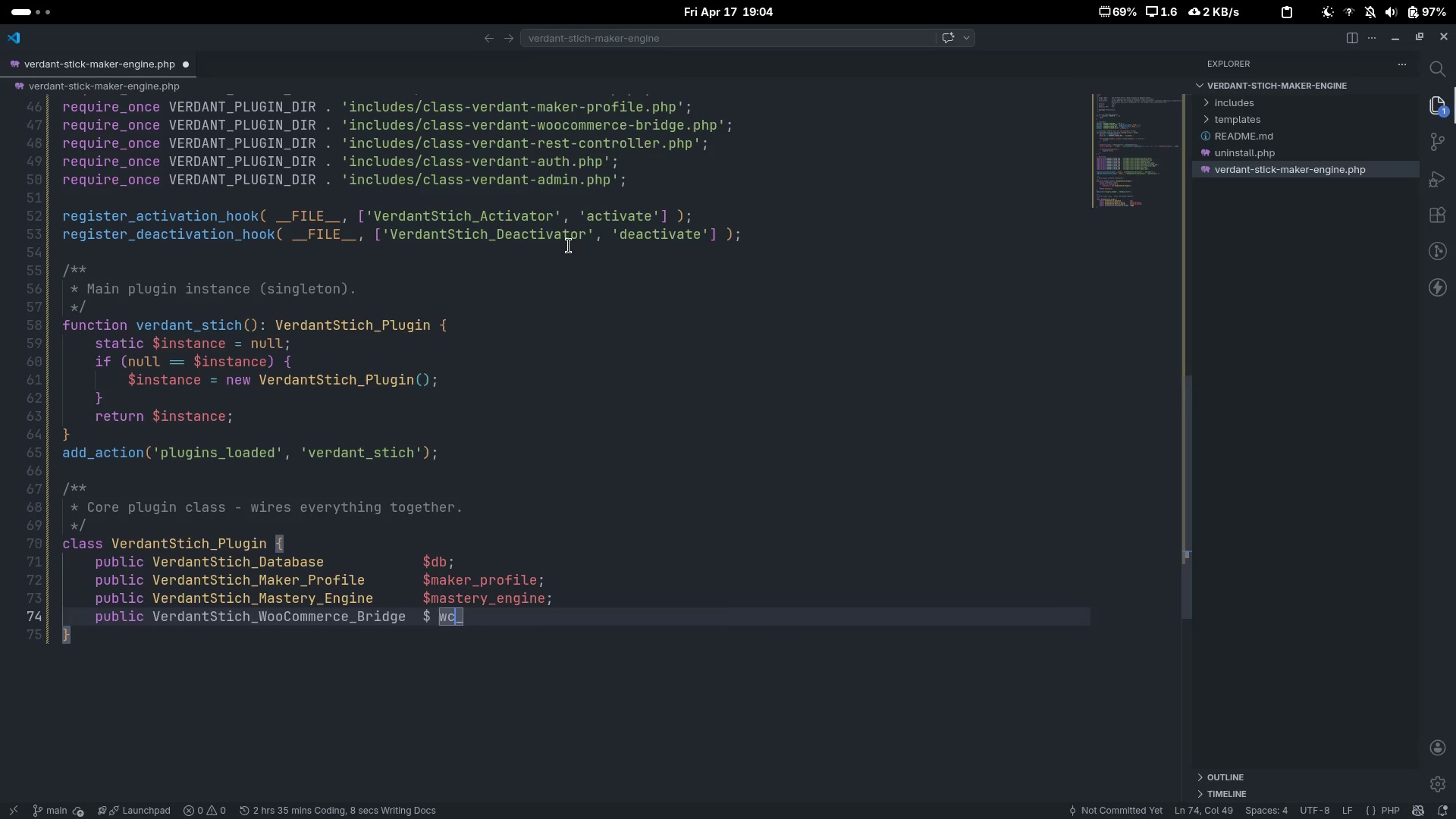 
key(ArrowLeft)
 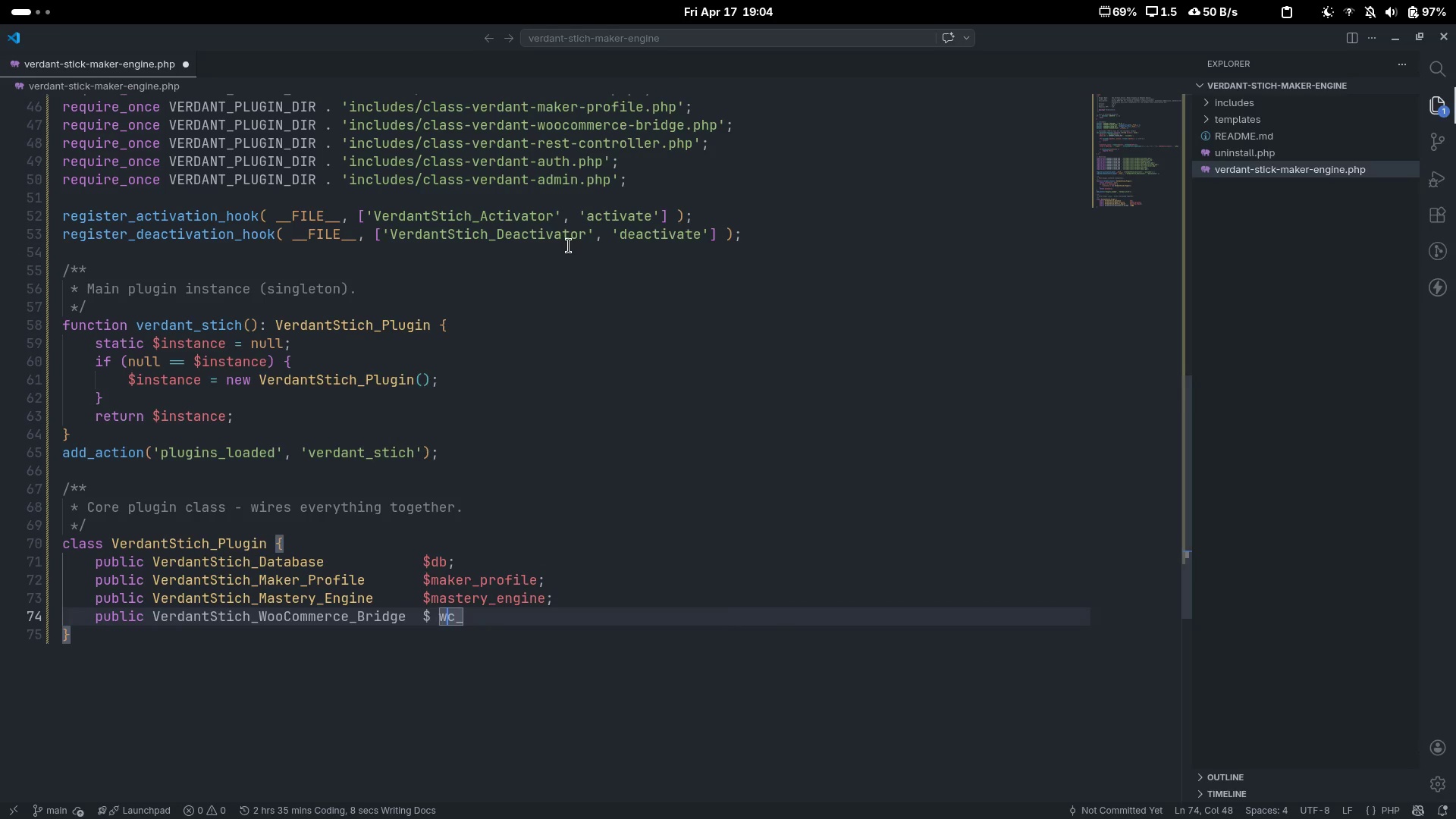 
key(Backspace)
 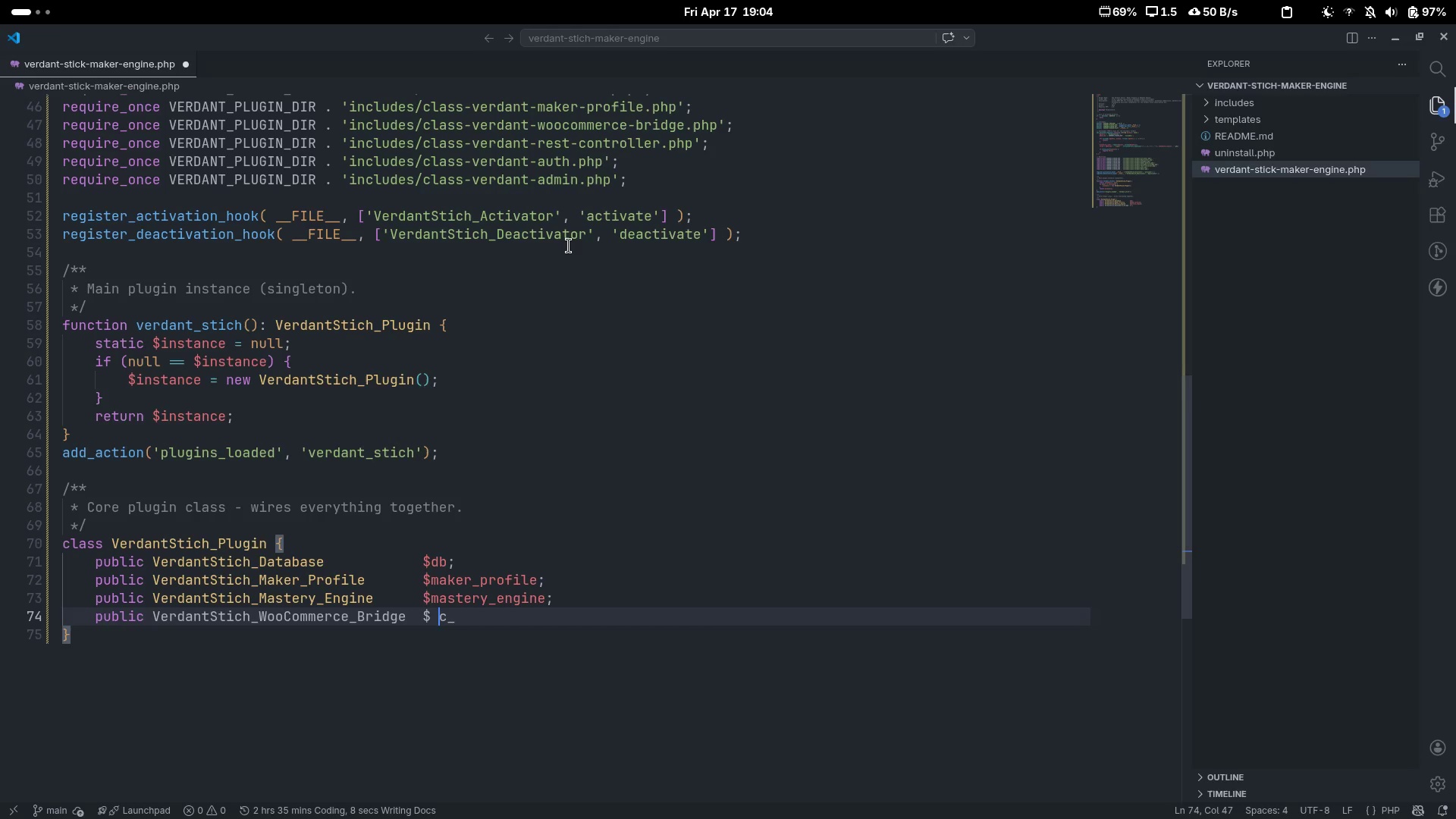 
key(Backspace)
 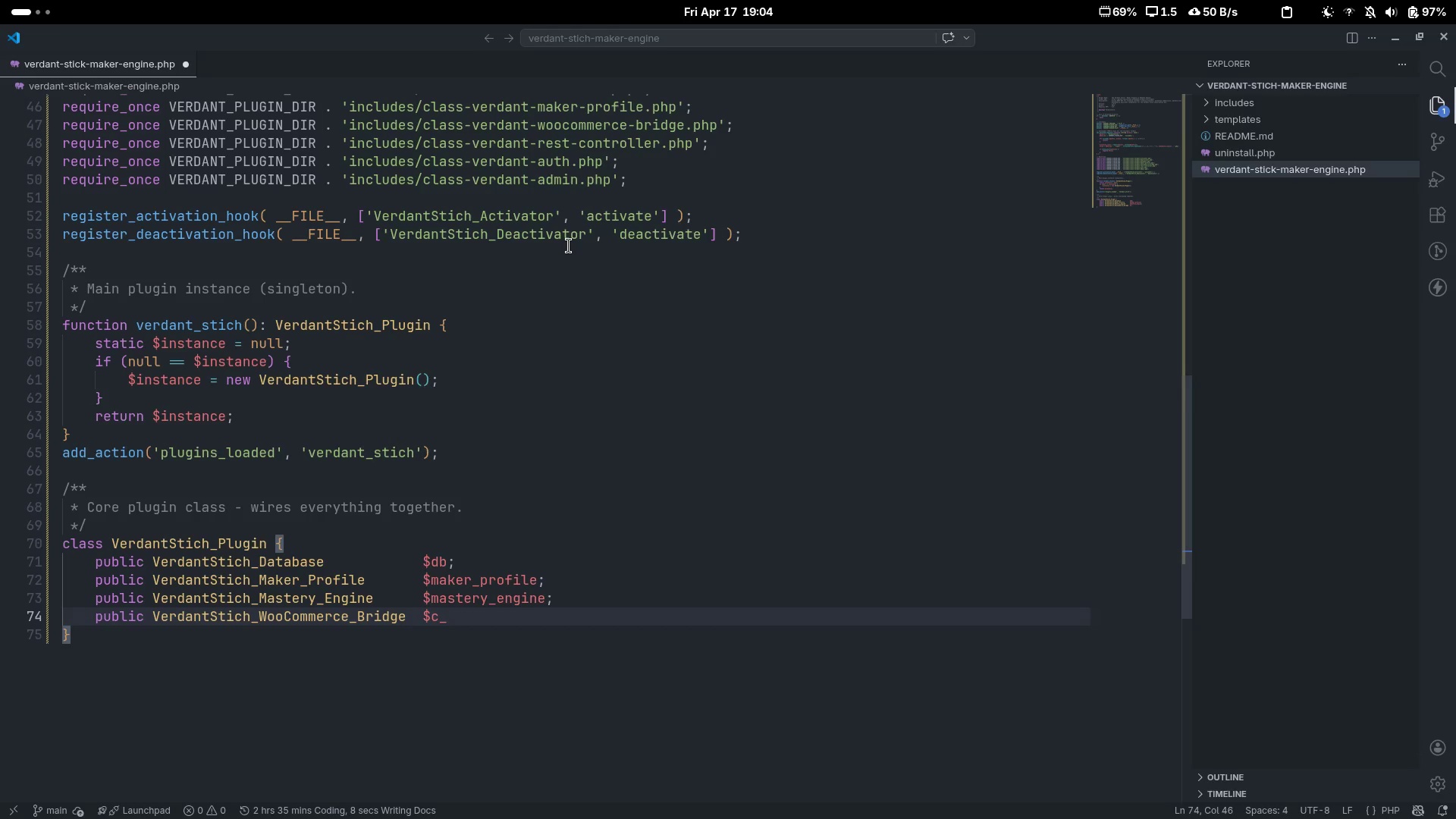 
key(W)
 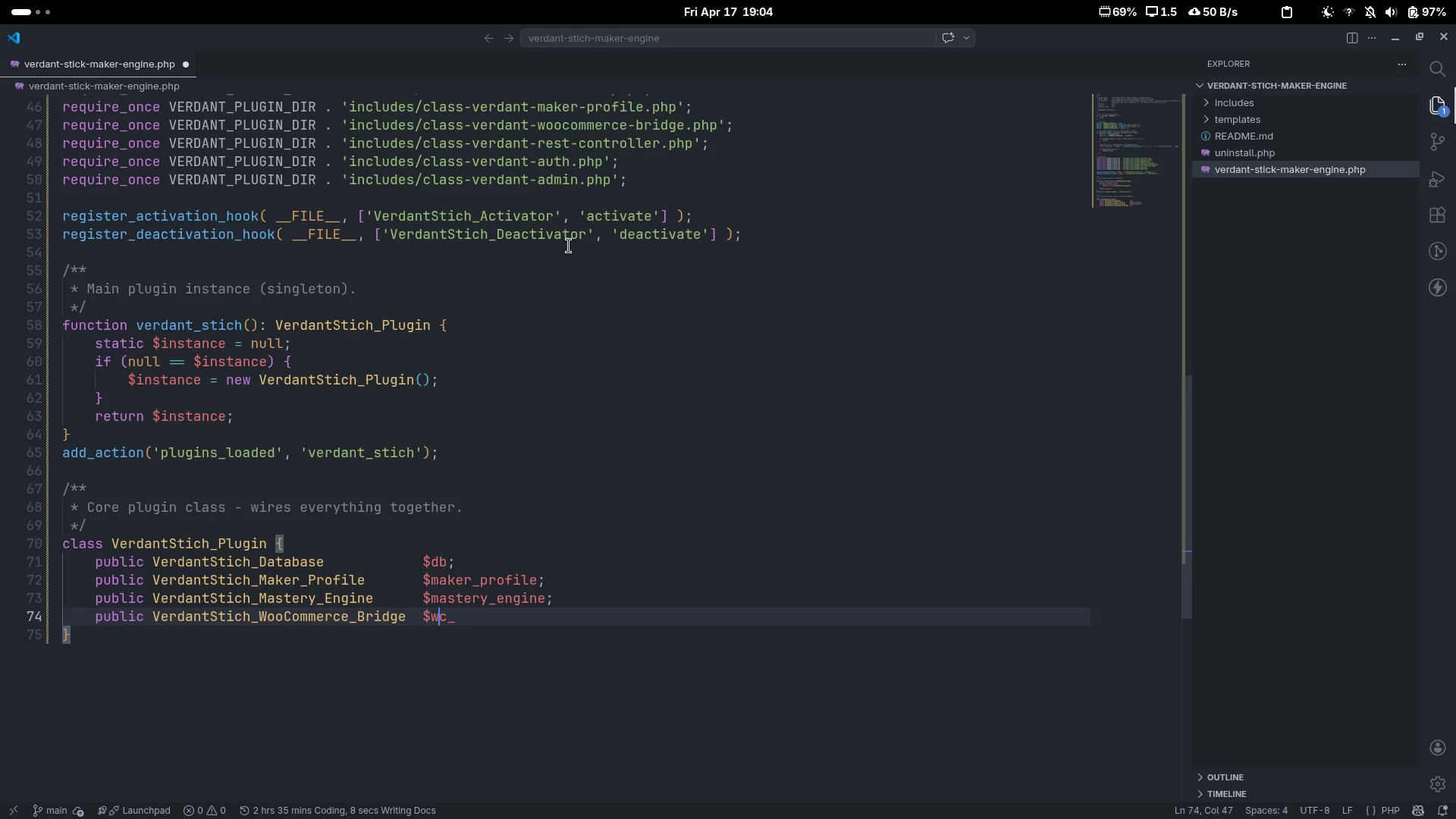 
key(ArrowRight)
 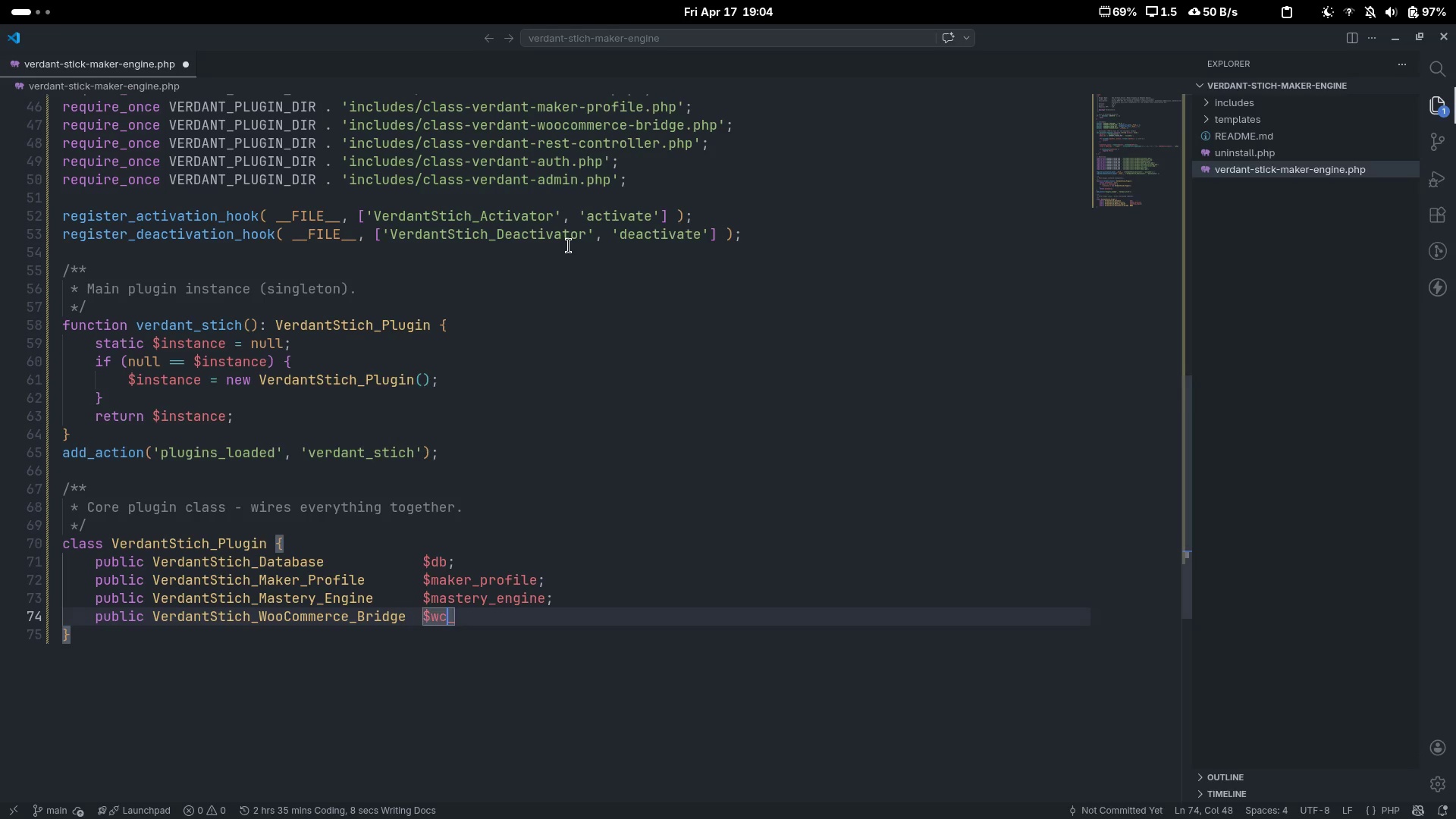 
key(ArrowRight)
 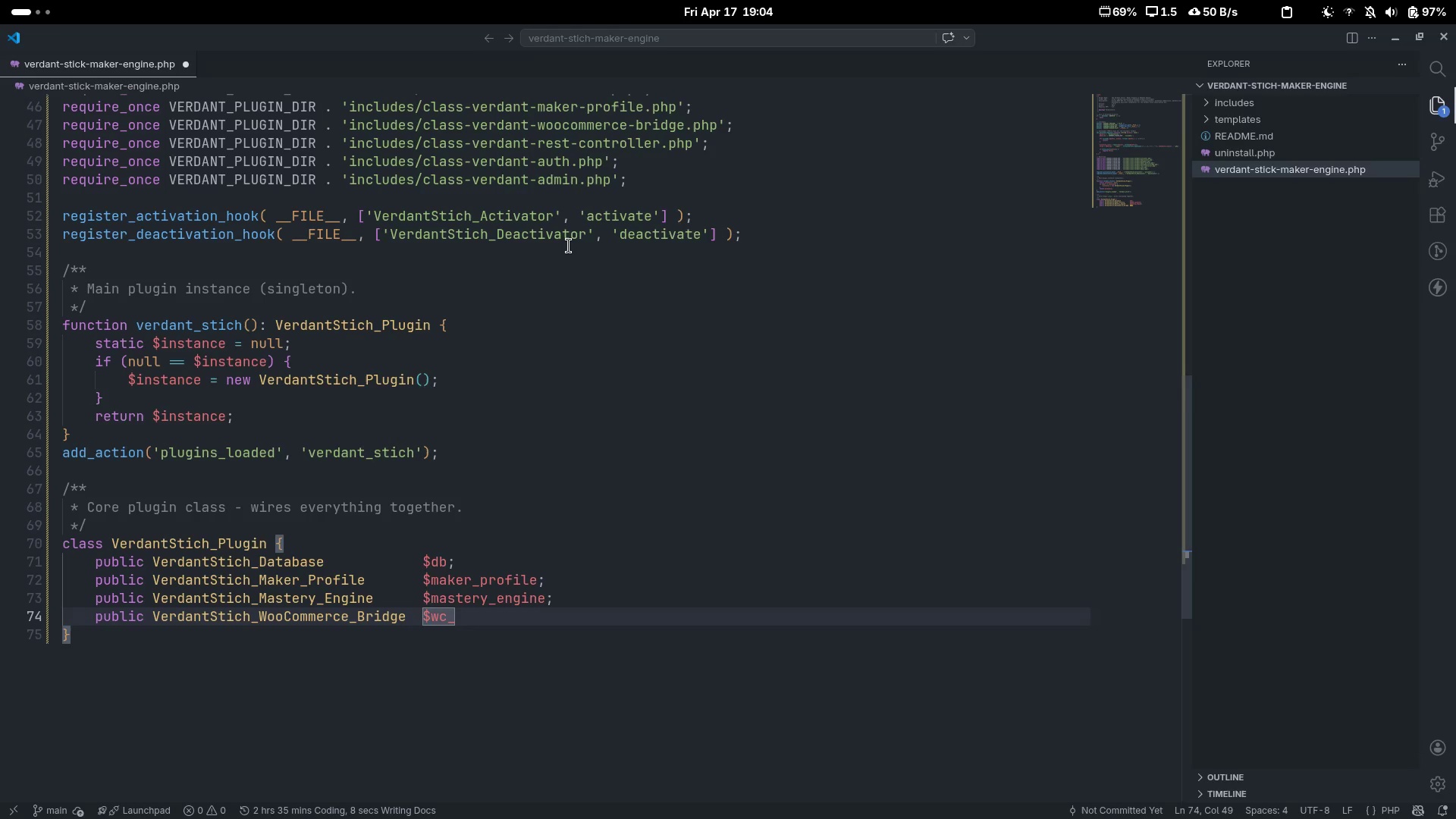 
type(bridge;)
 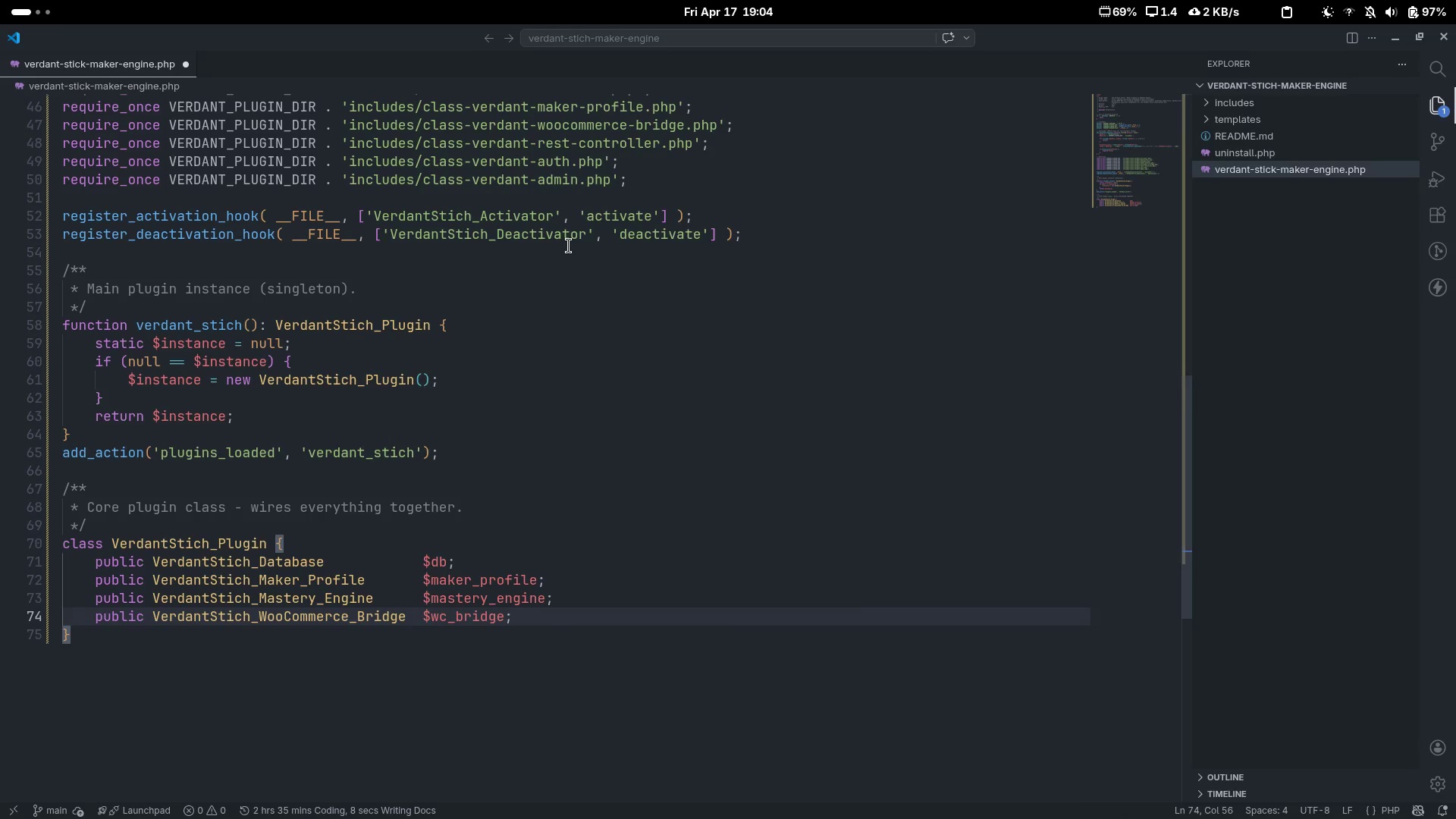 
key(Enter)
 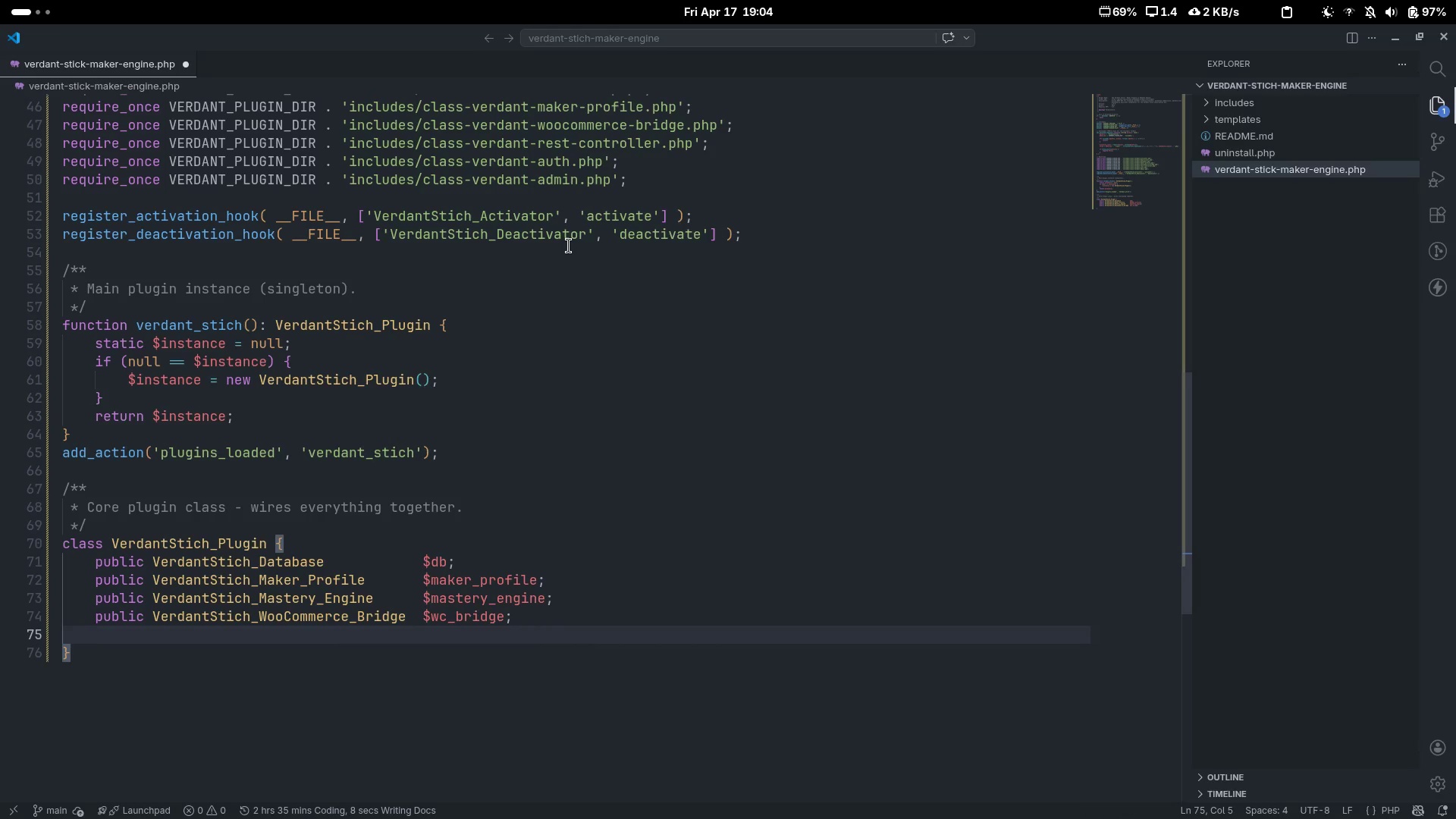 
type(public)
 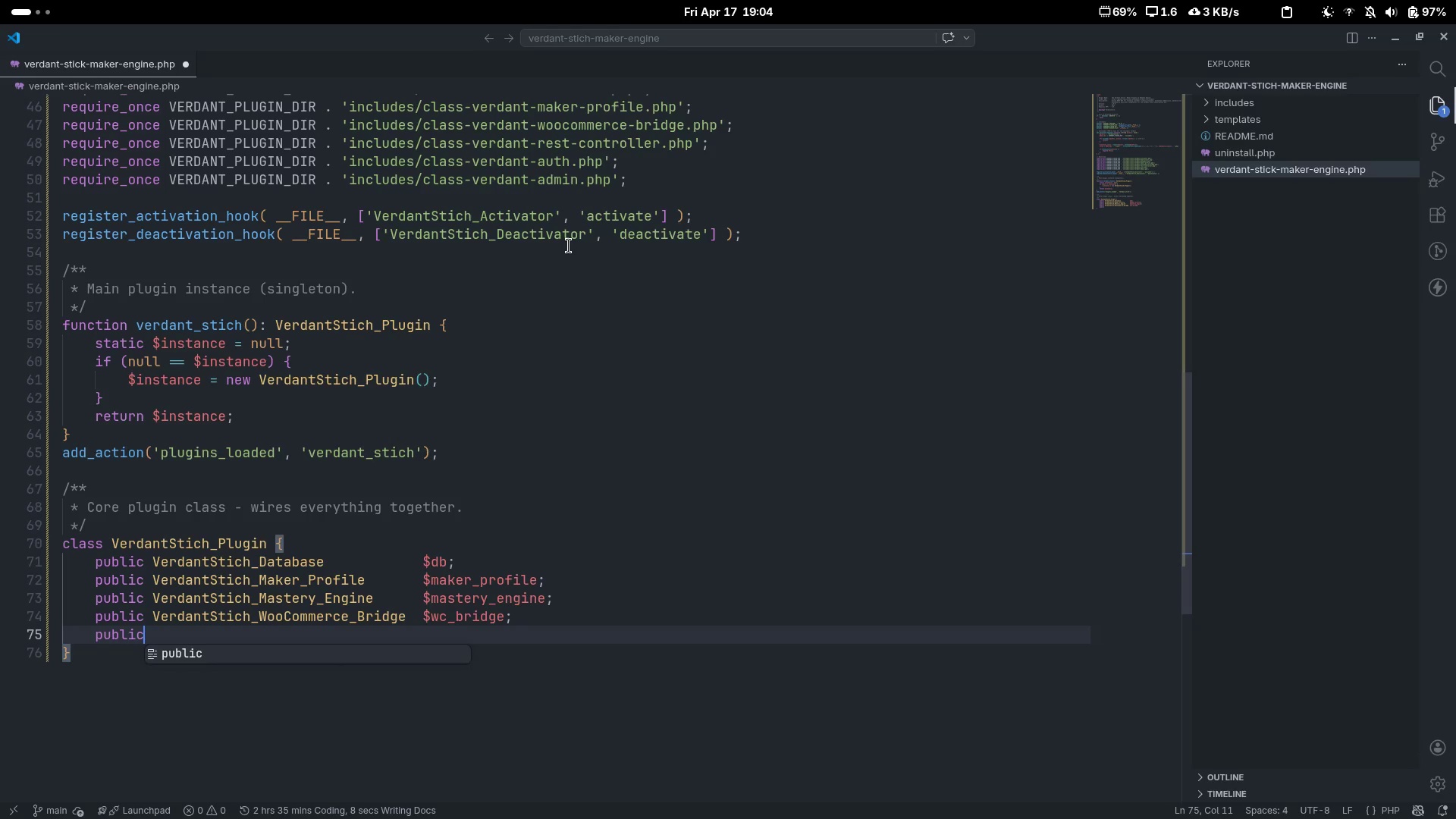 
wait(11.26)
 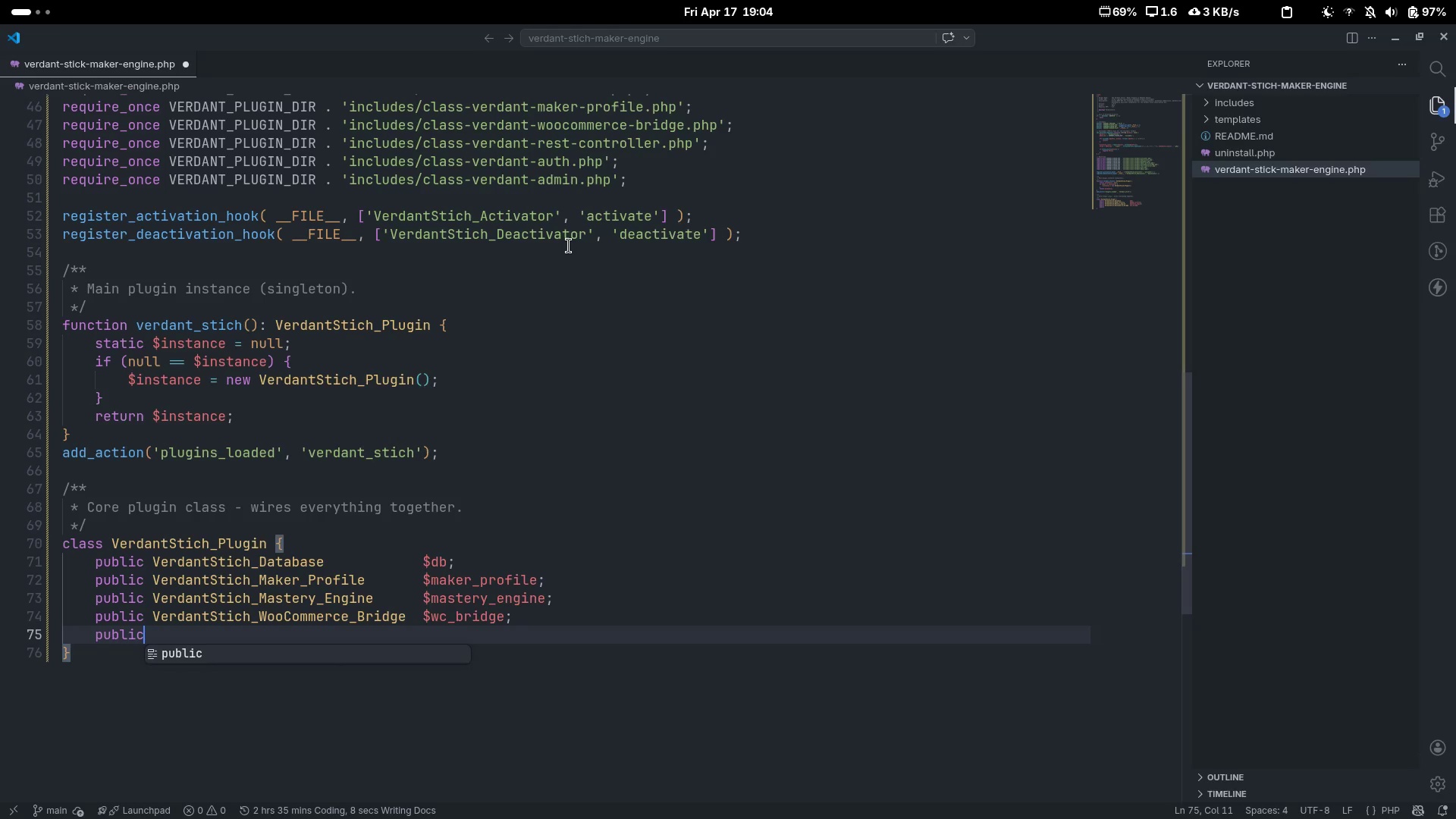 
type( RE)
key(Backspace)
key(Backspace)
type(VerdantStcuh )
key(Backspace)
key(Backspace)
key(Backspace)
key(Backspace)
type(ich _)
key(Backspace)
key(Backspace)
type(_REST_c)
key(Backspace)
type(Conr)
key(Backspace)
type(troller)
key(Tab)
key(Tab)
type($res;)
key(Backspace)
type(tl)
key(Backspace)
type(;)
 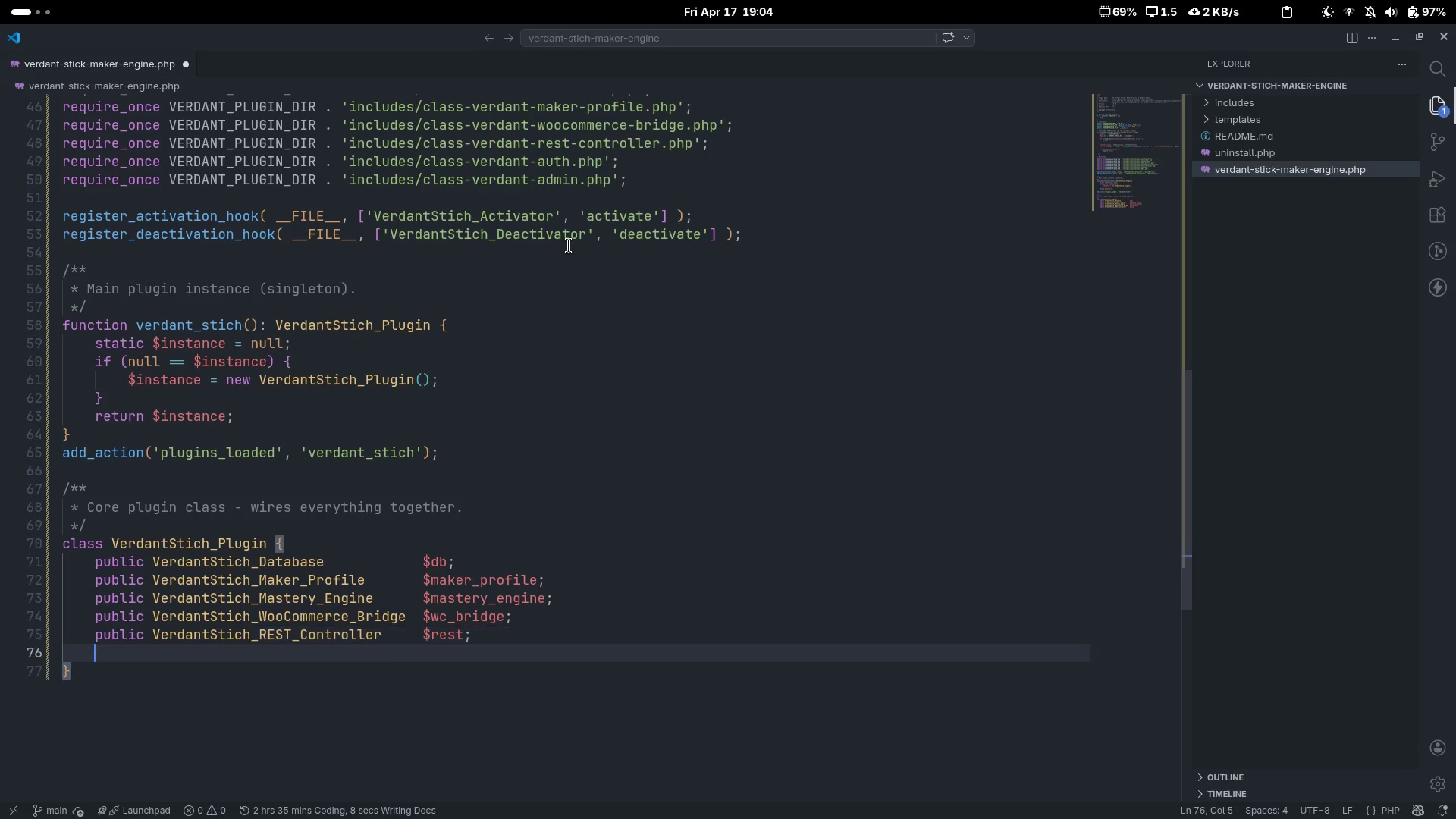 
 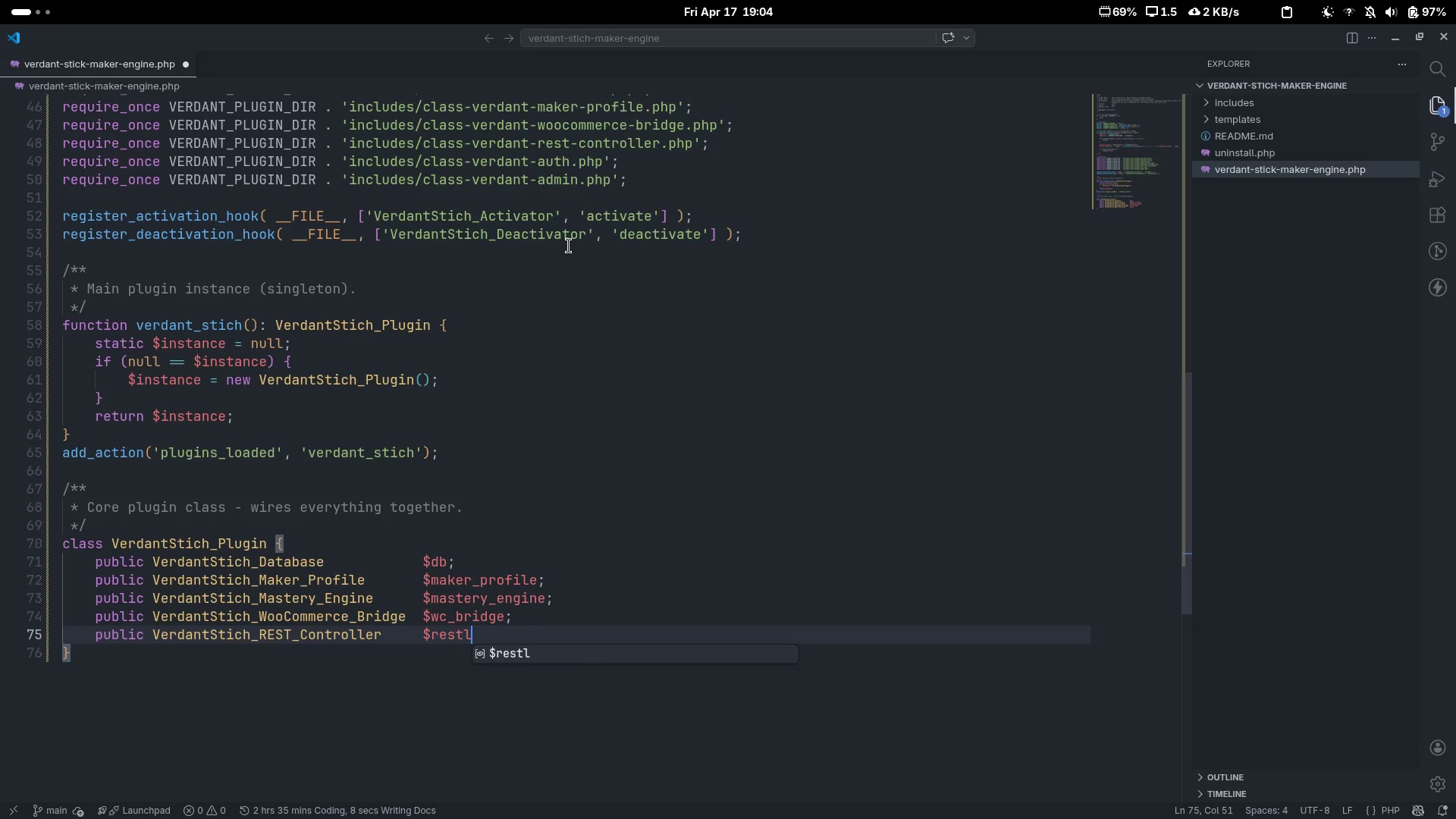 
key(Enter)
 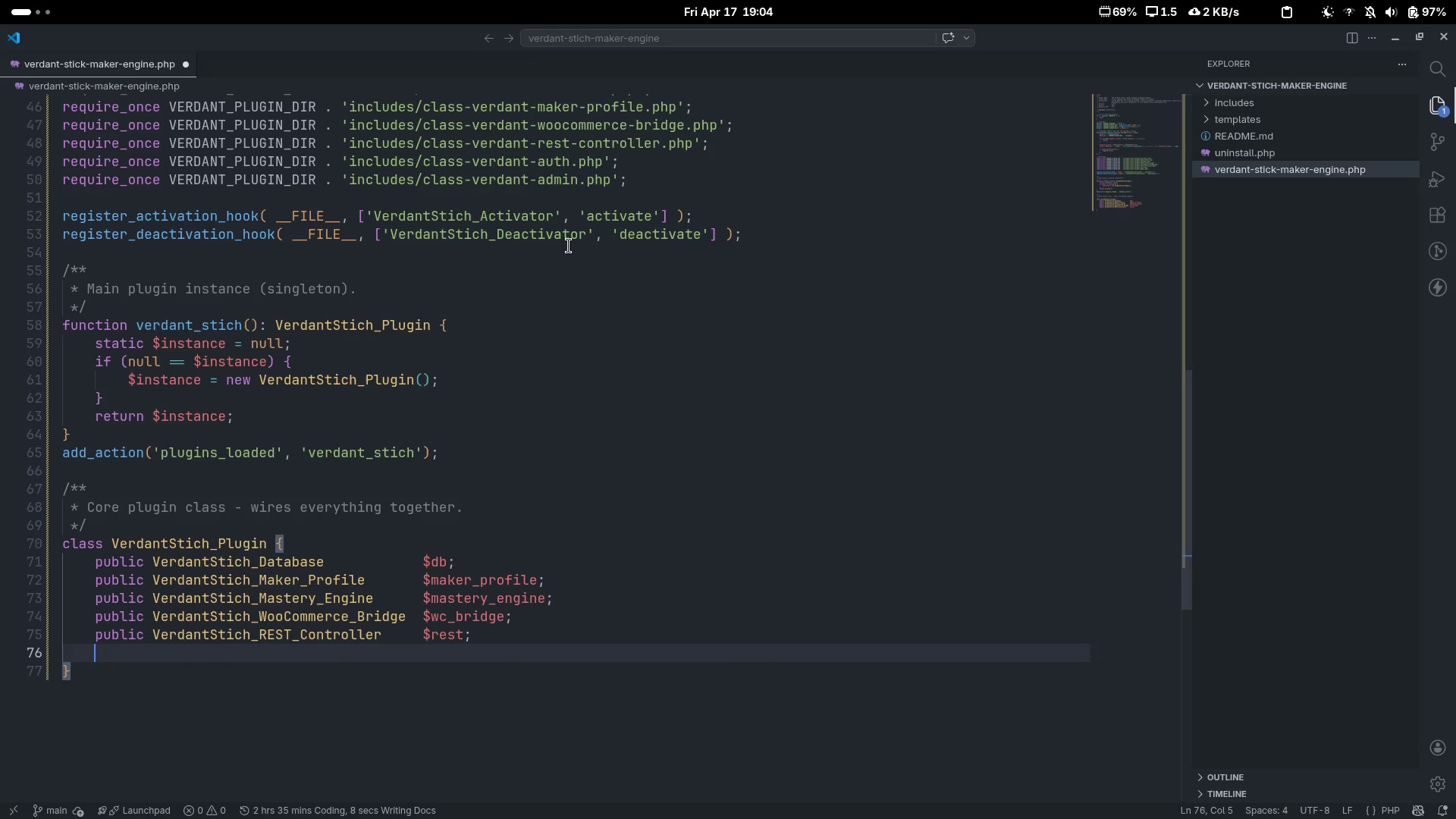 
type(publc)
key(Backspace)
type(ic VERDA)
 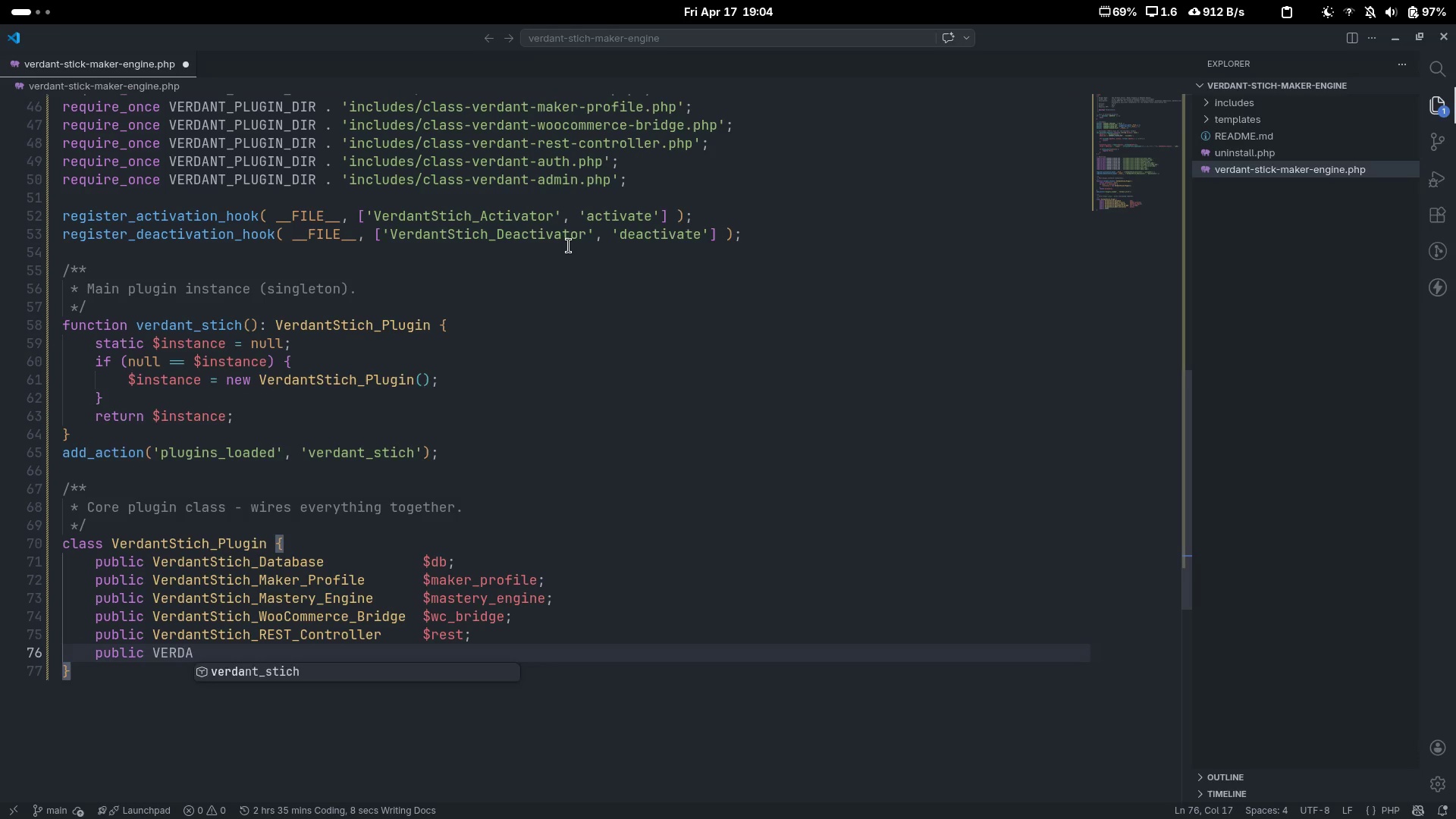 
 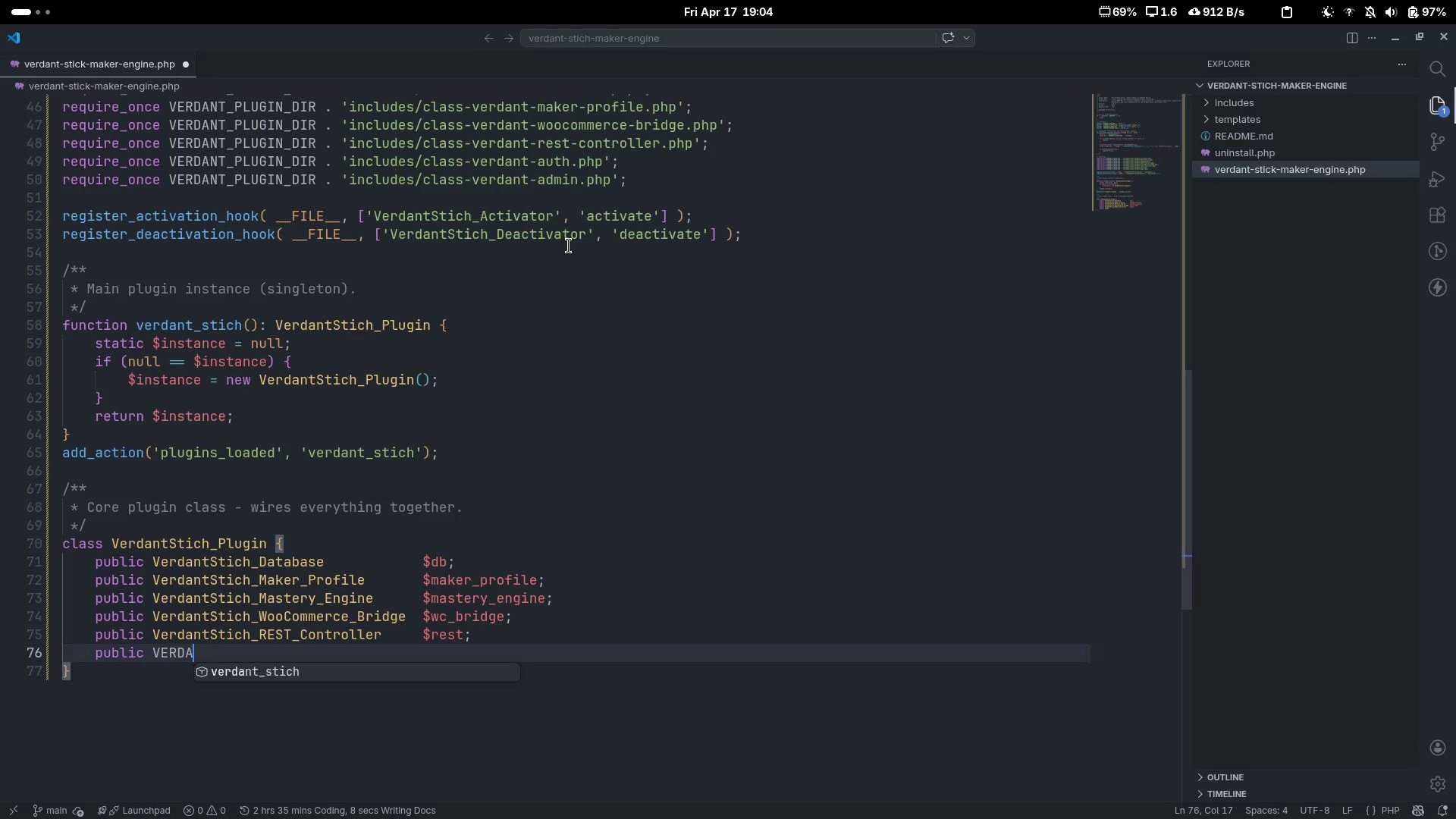 
key(Control+ControlLeft)
 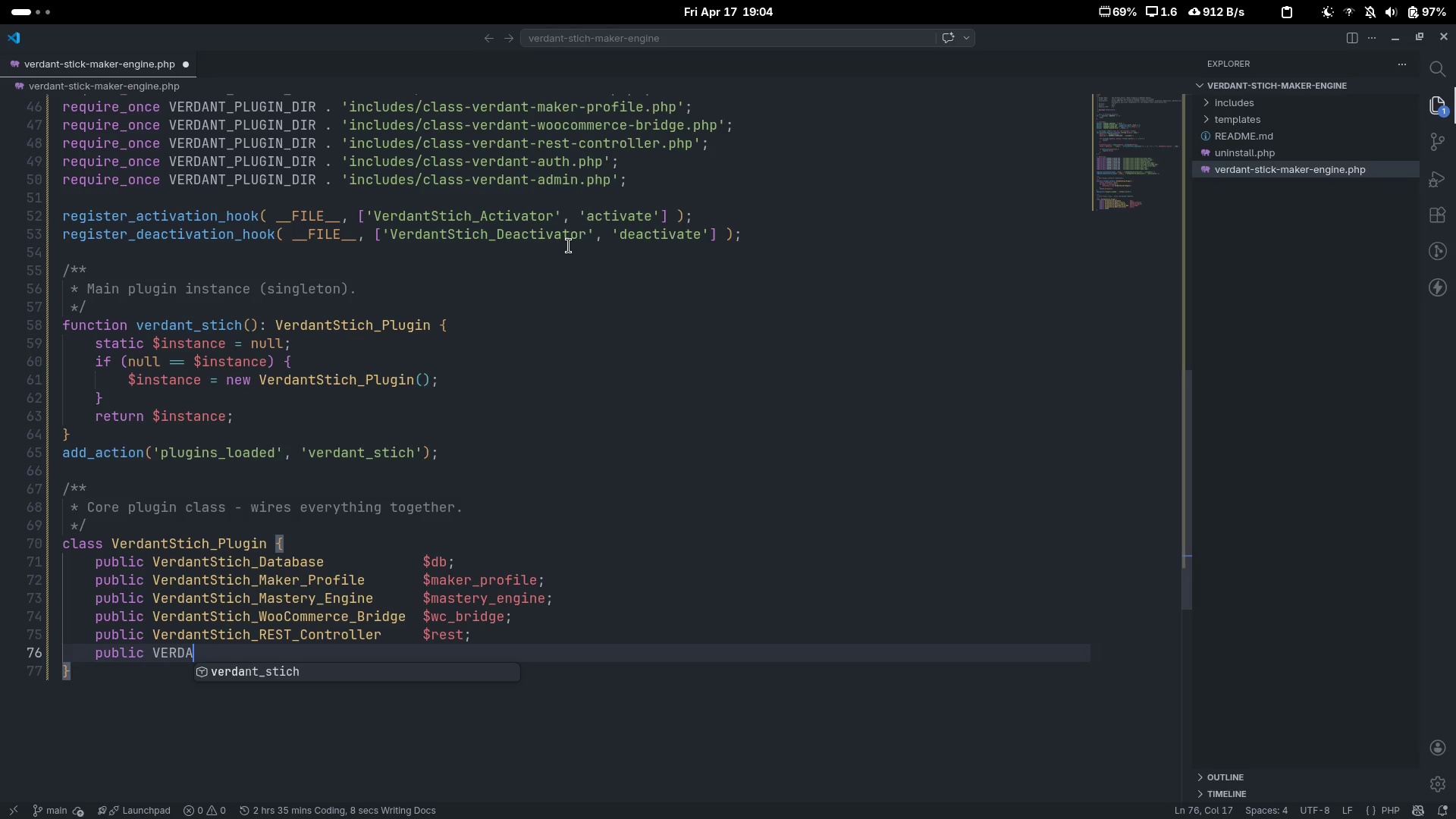 
key(Control+Backspace)
 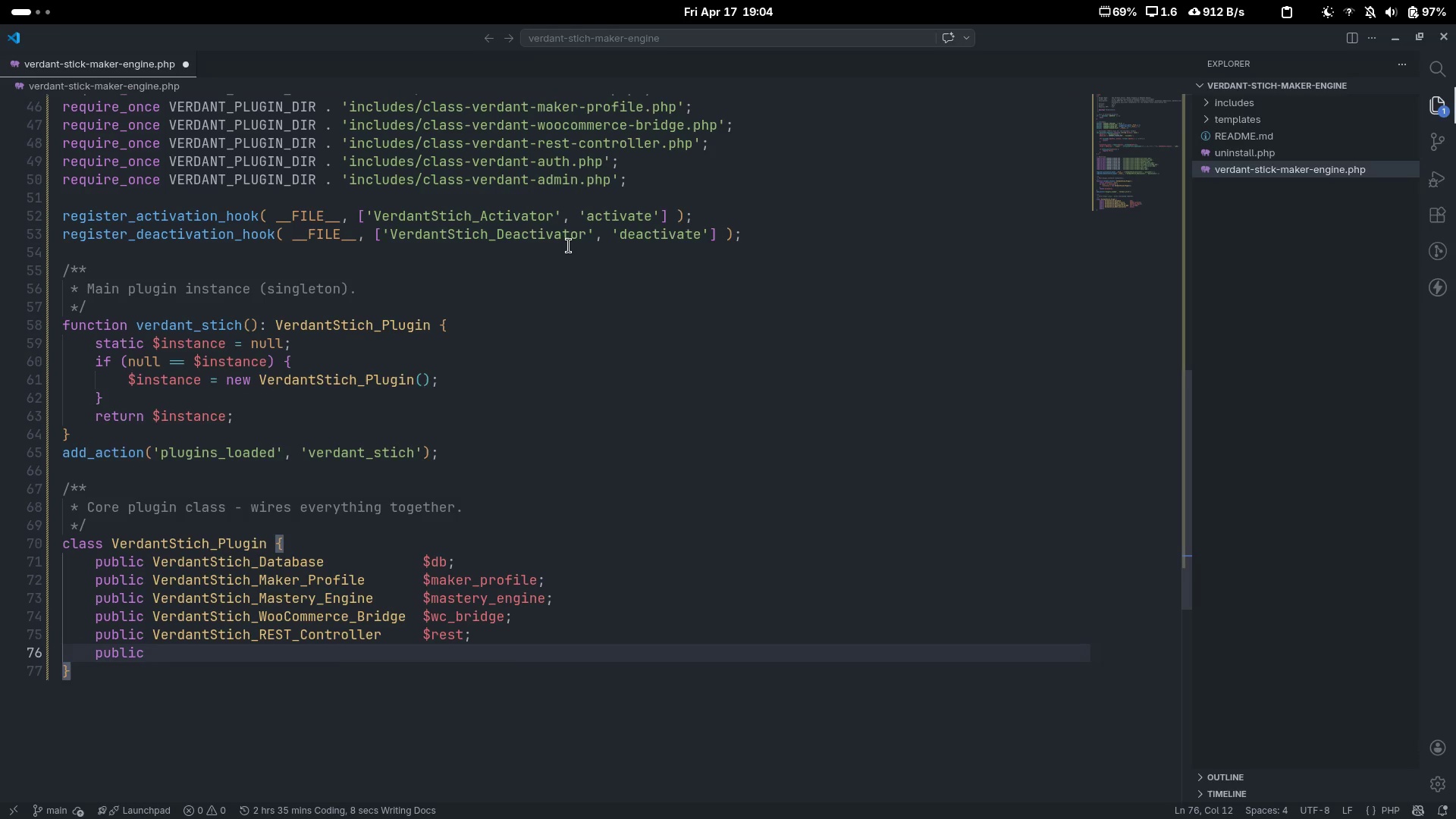 
type(VerdantStich_Auth)
key(Tab)
key(Tab)
key(Tab)
key(Tab)
type($auth;)
 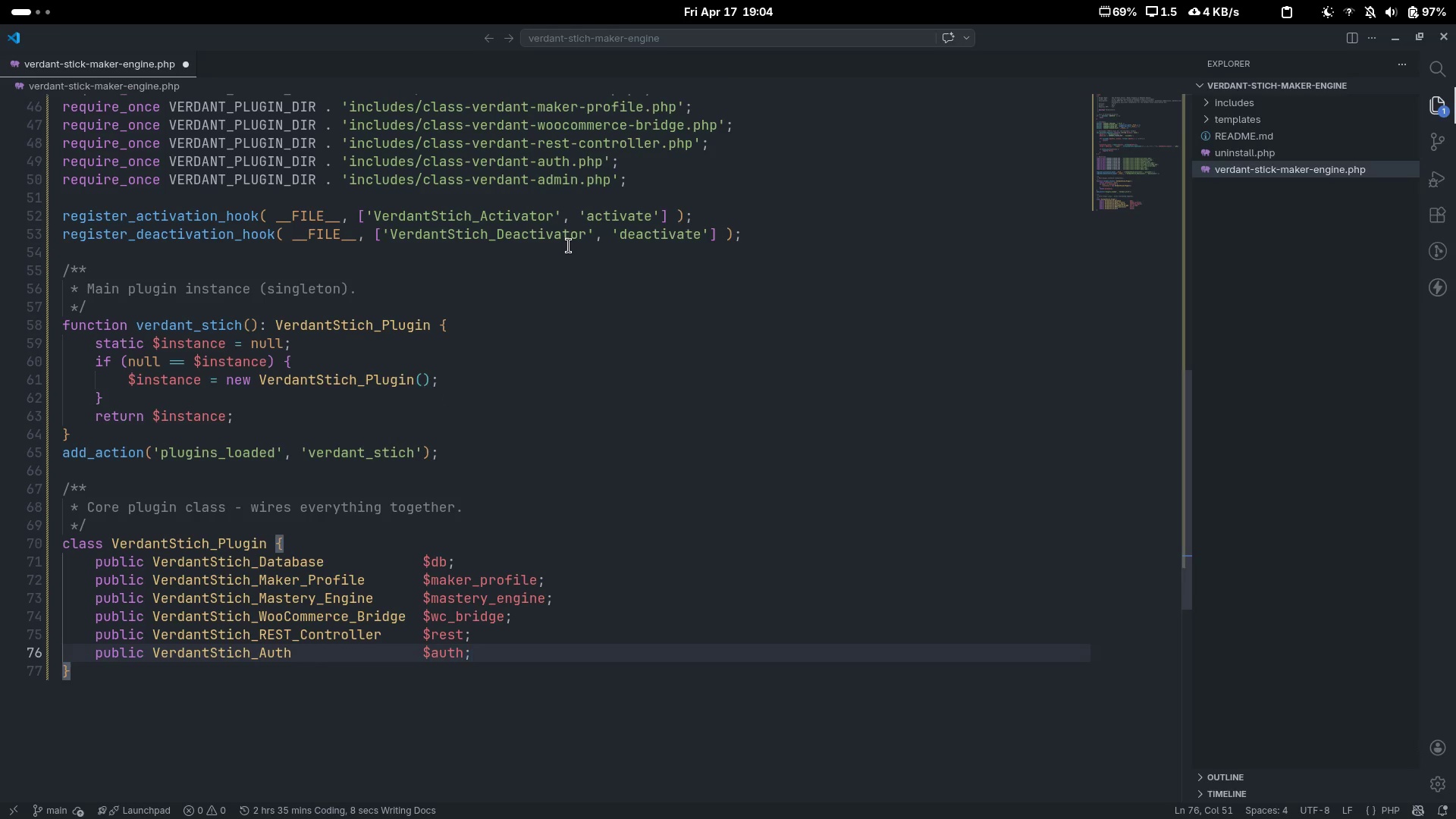 
key(Enter)
 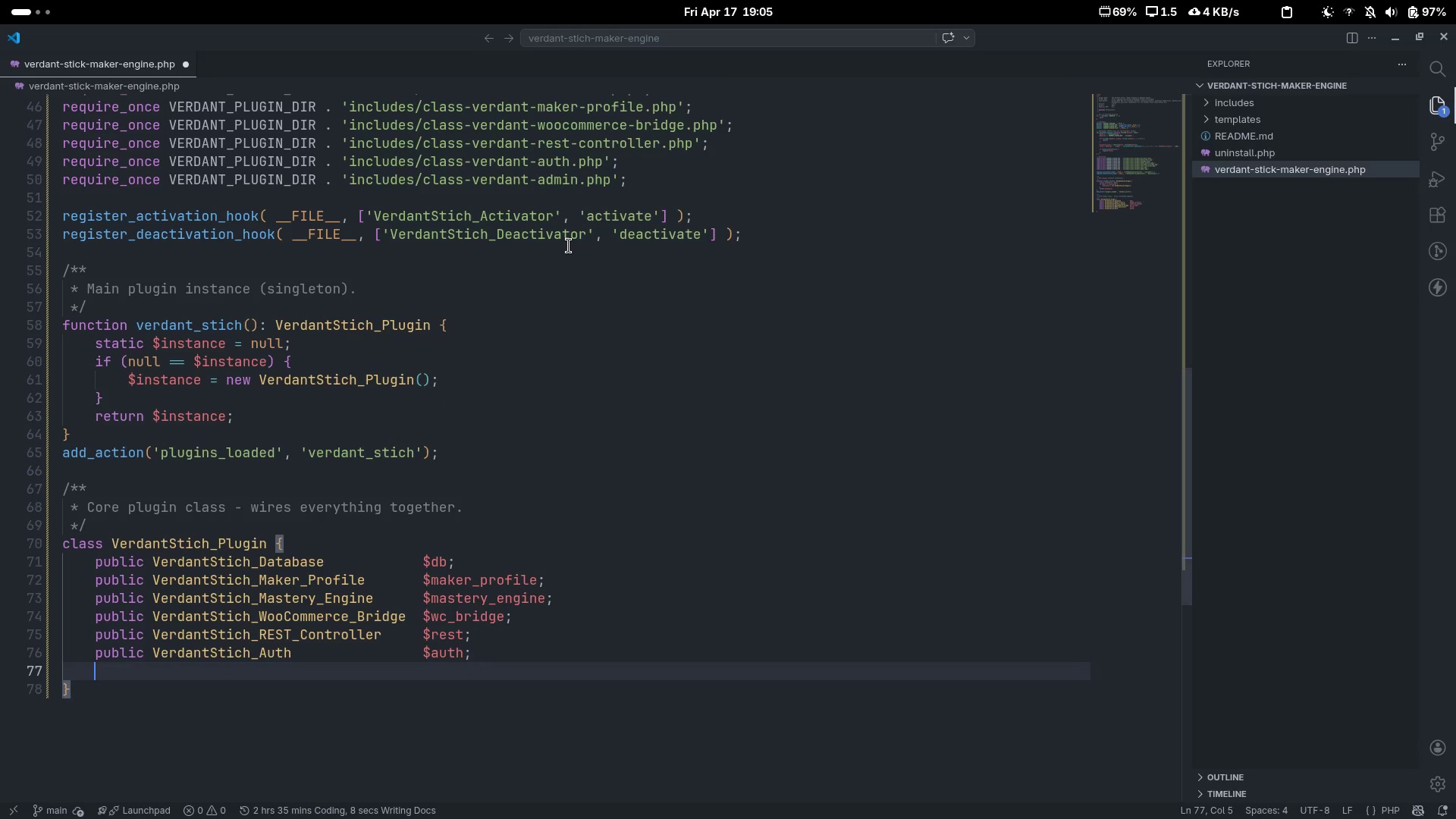 
key(Enter)
 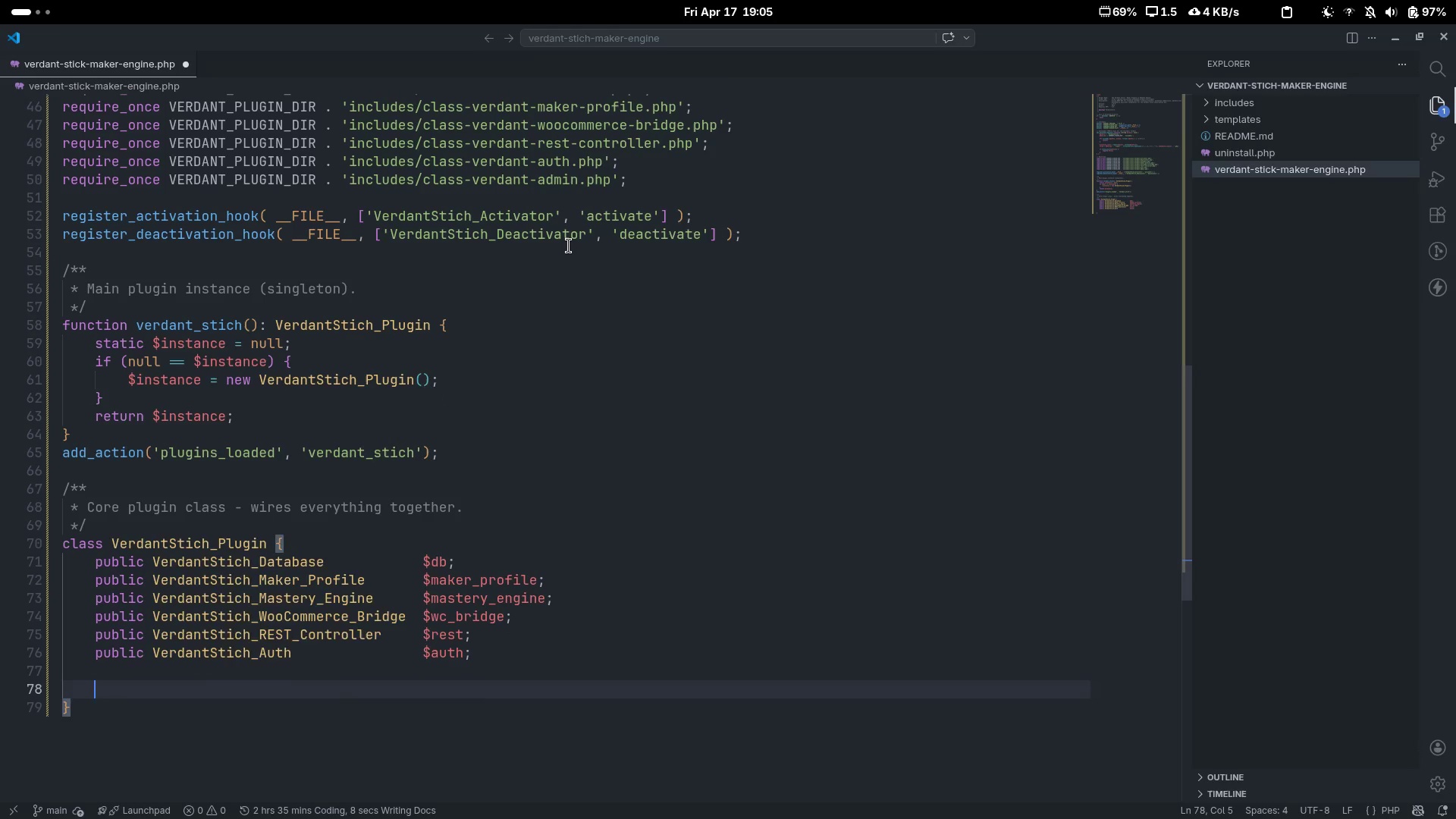 
type(publuc )
key(Backspace)
key(Backspace)
key(Backspace)
type(ic function __construct() {)
 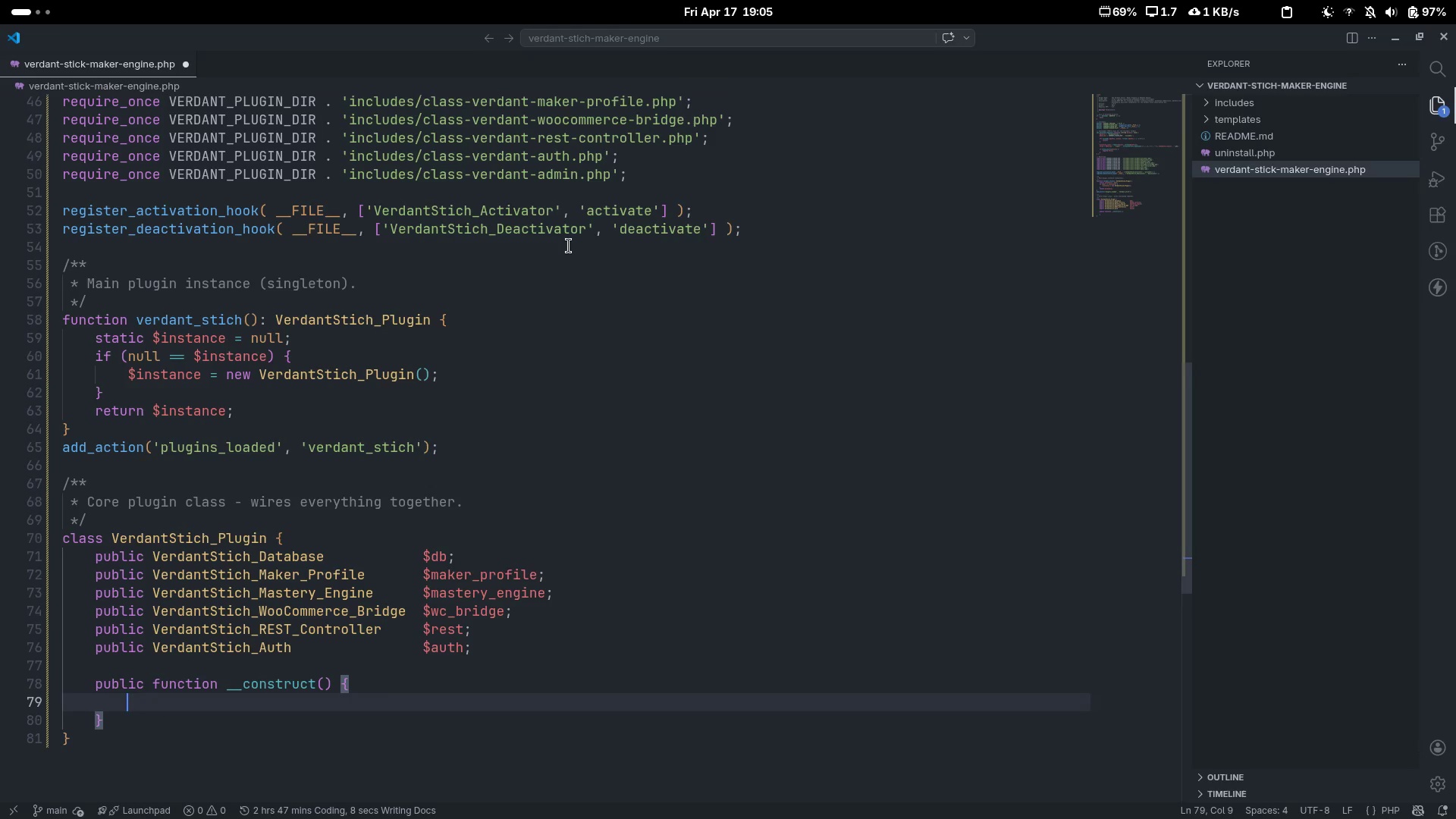 
 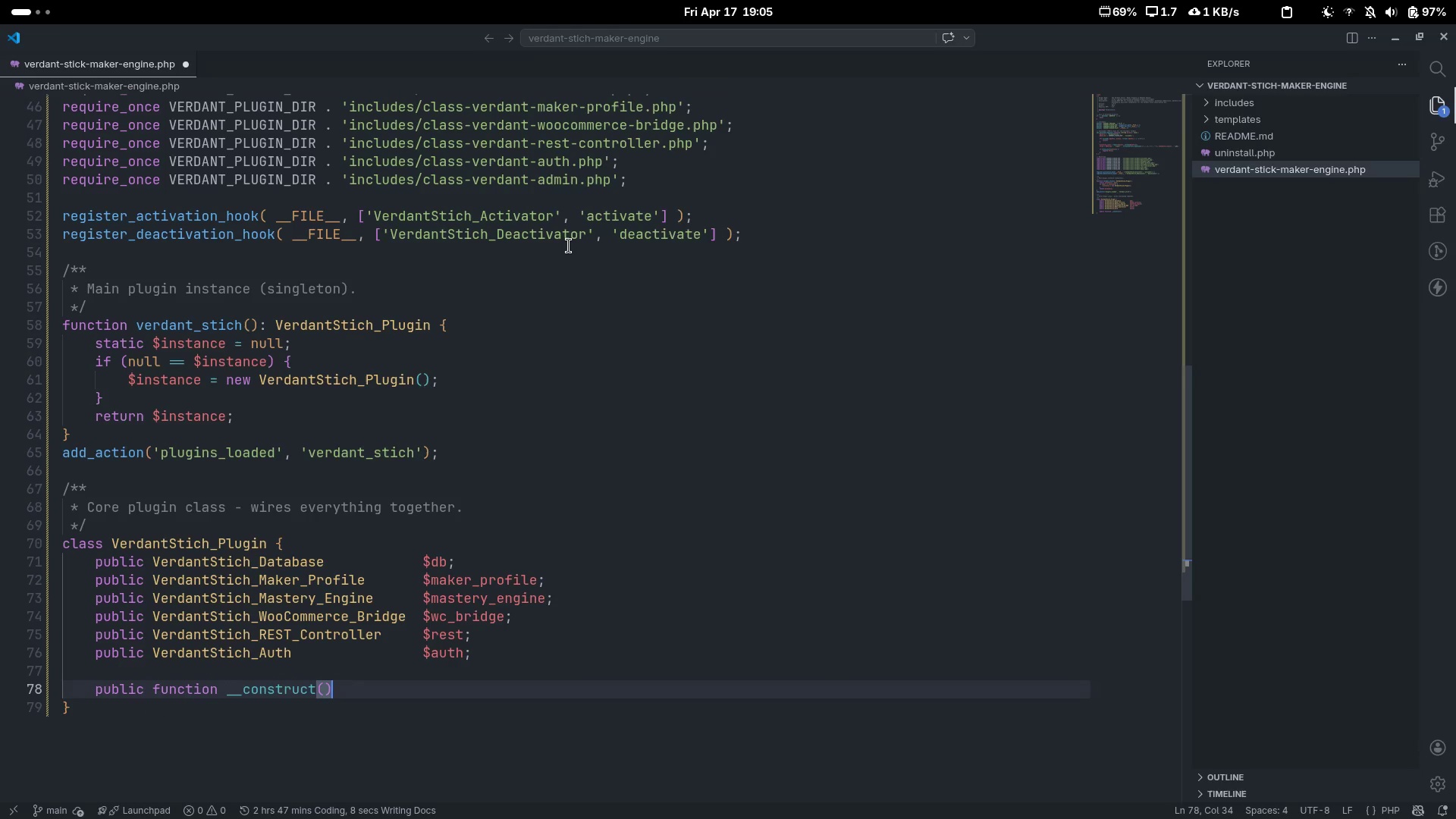 
key(Enter)
 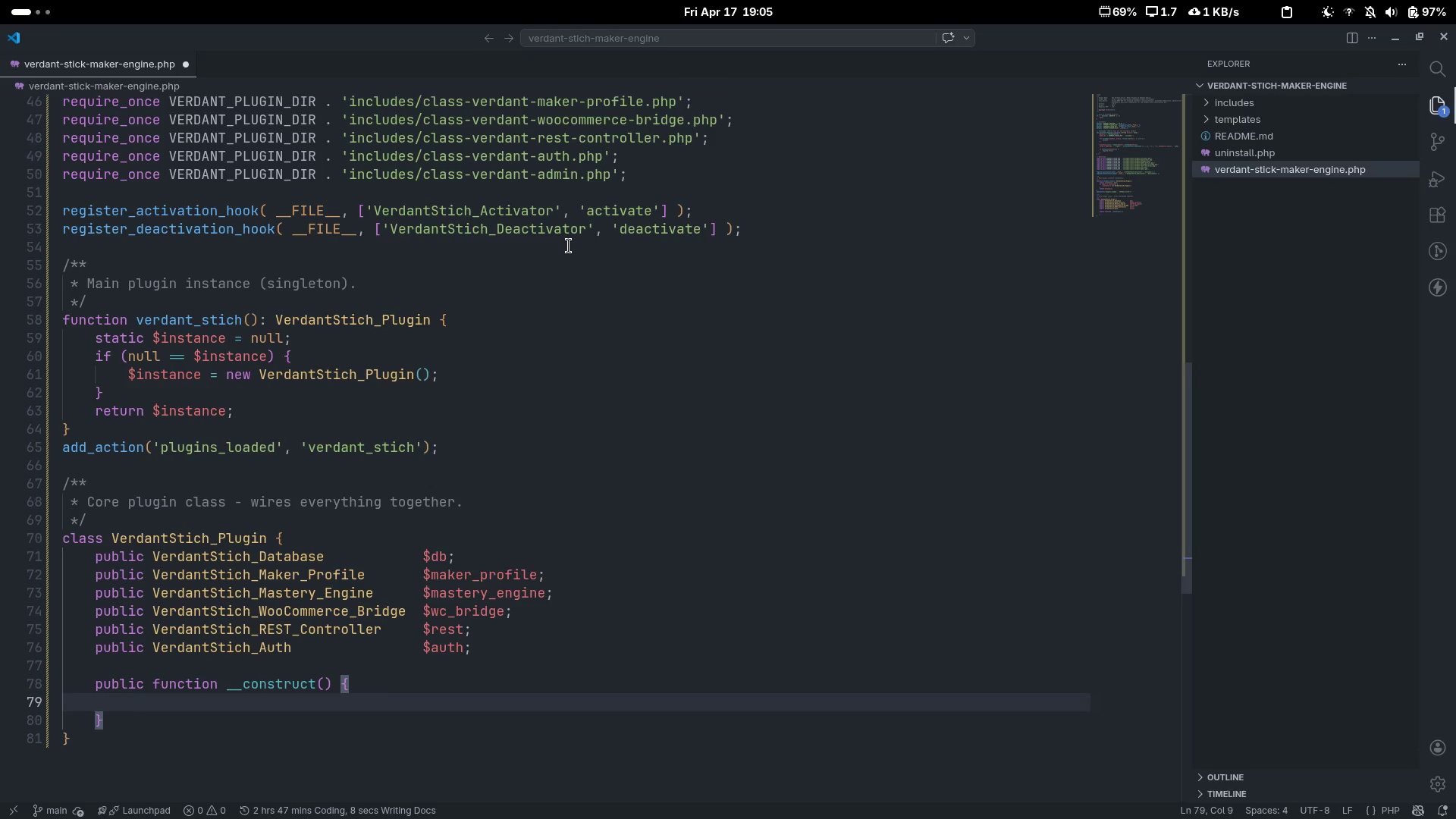 
scroll: coordinate [569, 246], scroll_direction: down, amount: 6.0
 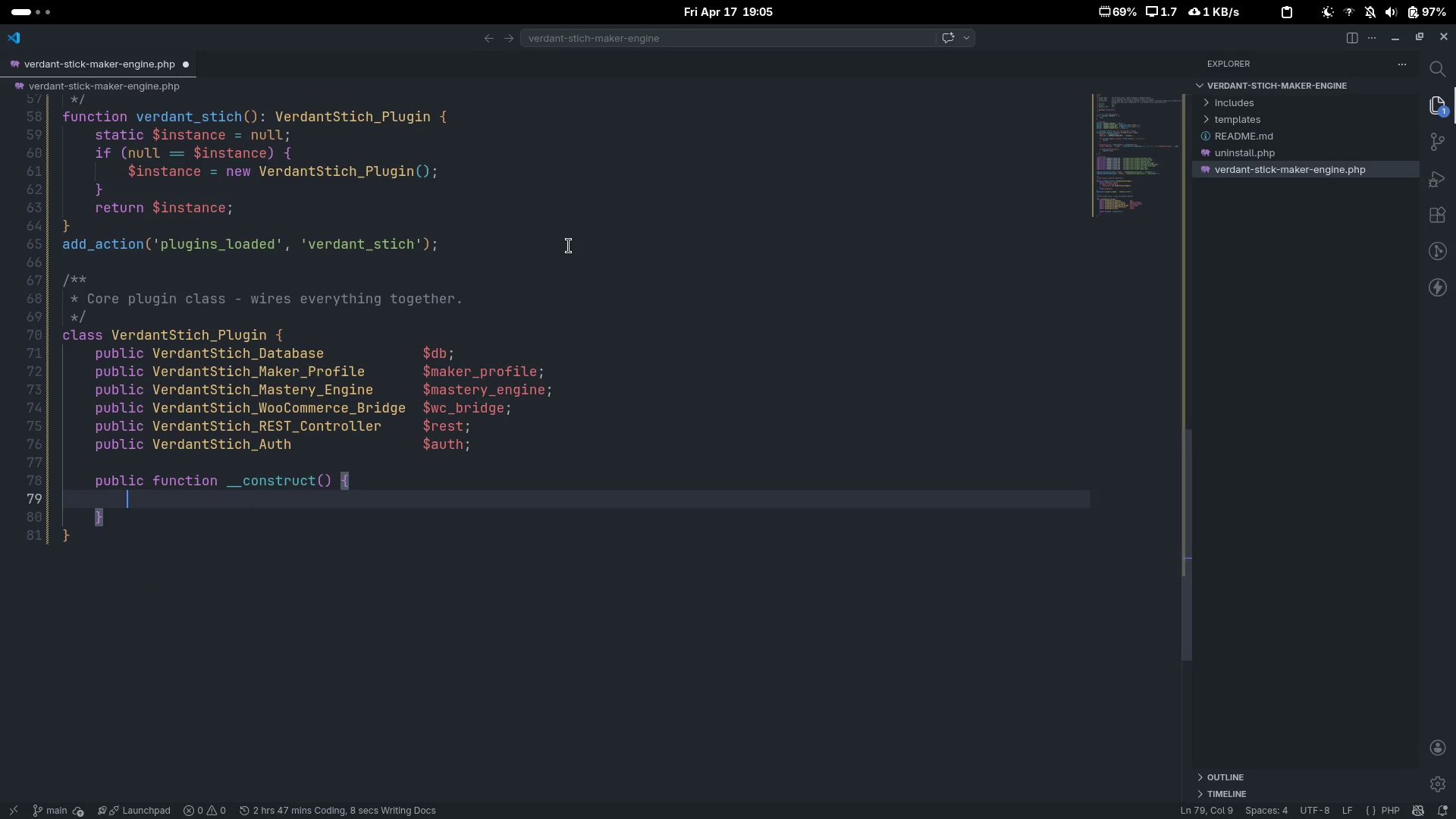 
type(this)
 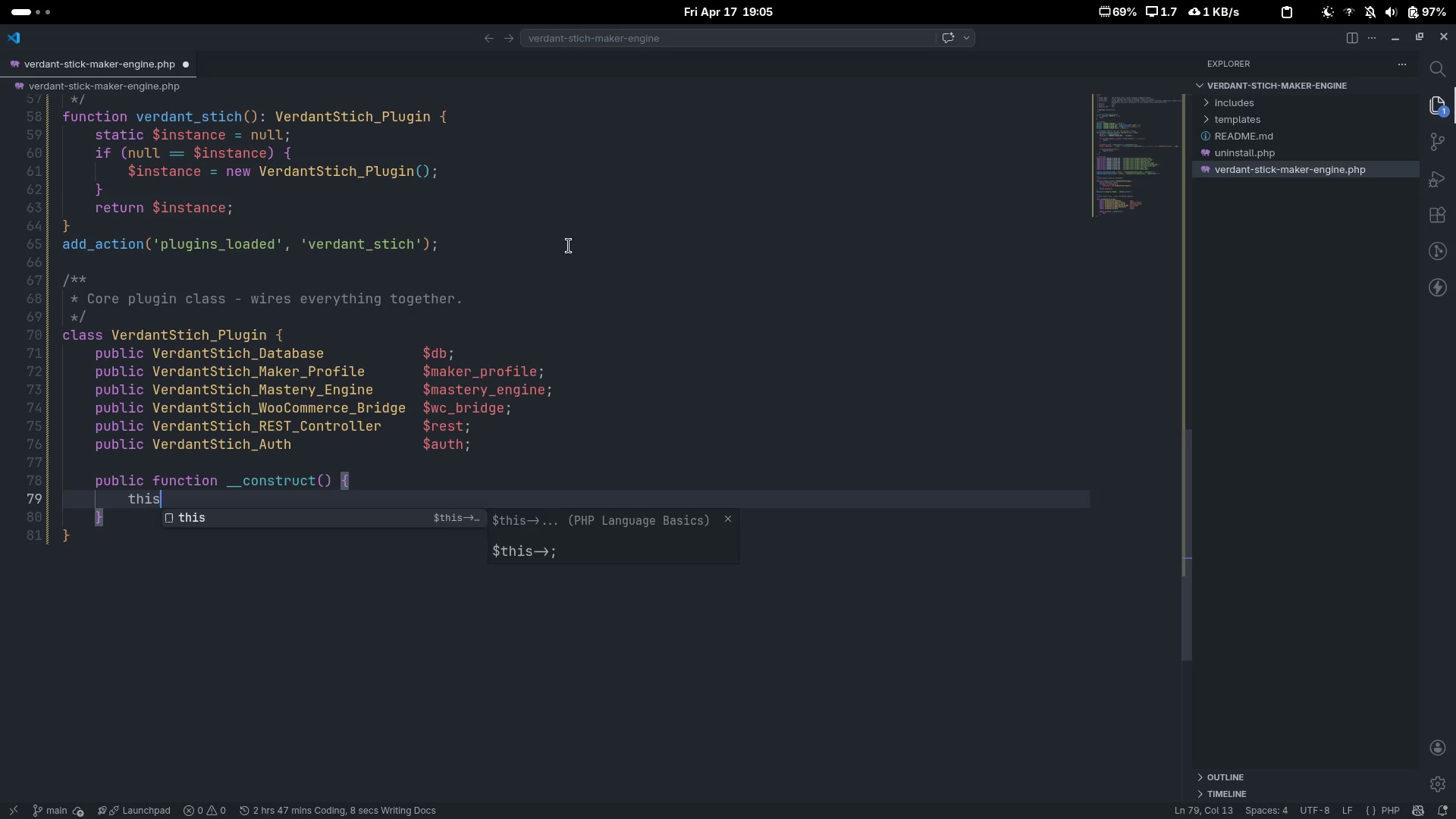 
key(Control+ControlLeft)
 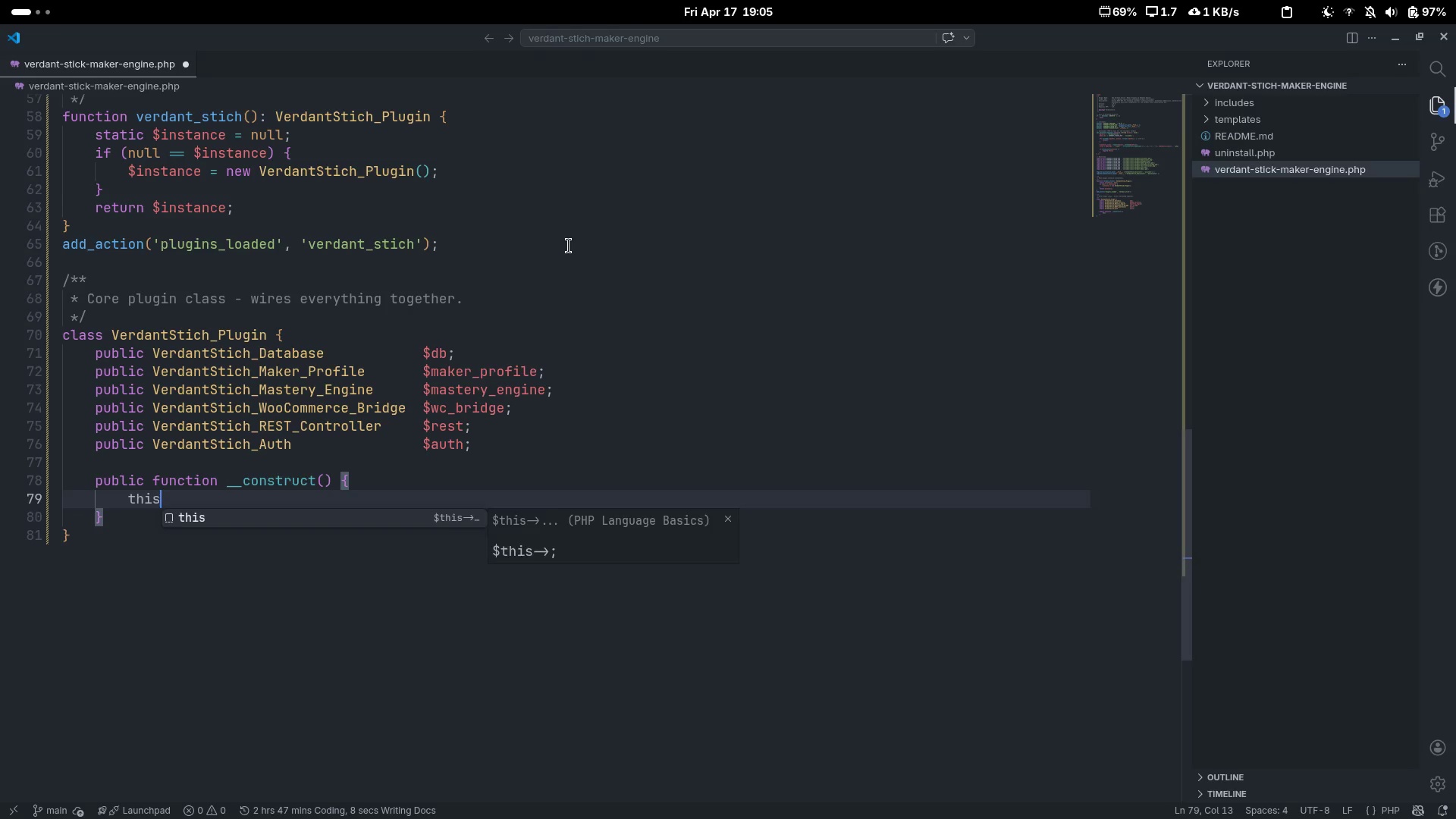 
key(Control+ArrowLeft)
 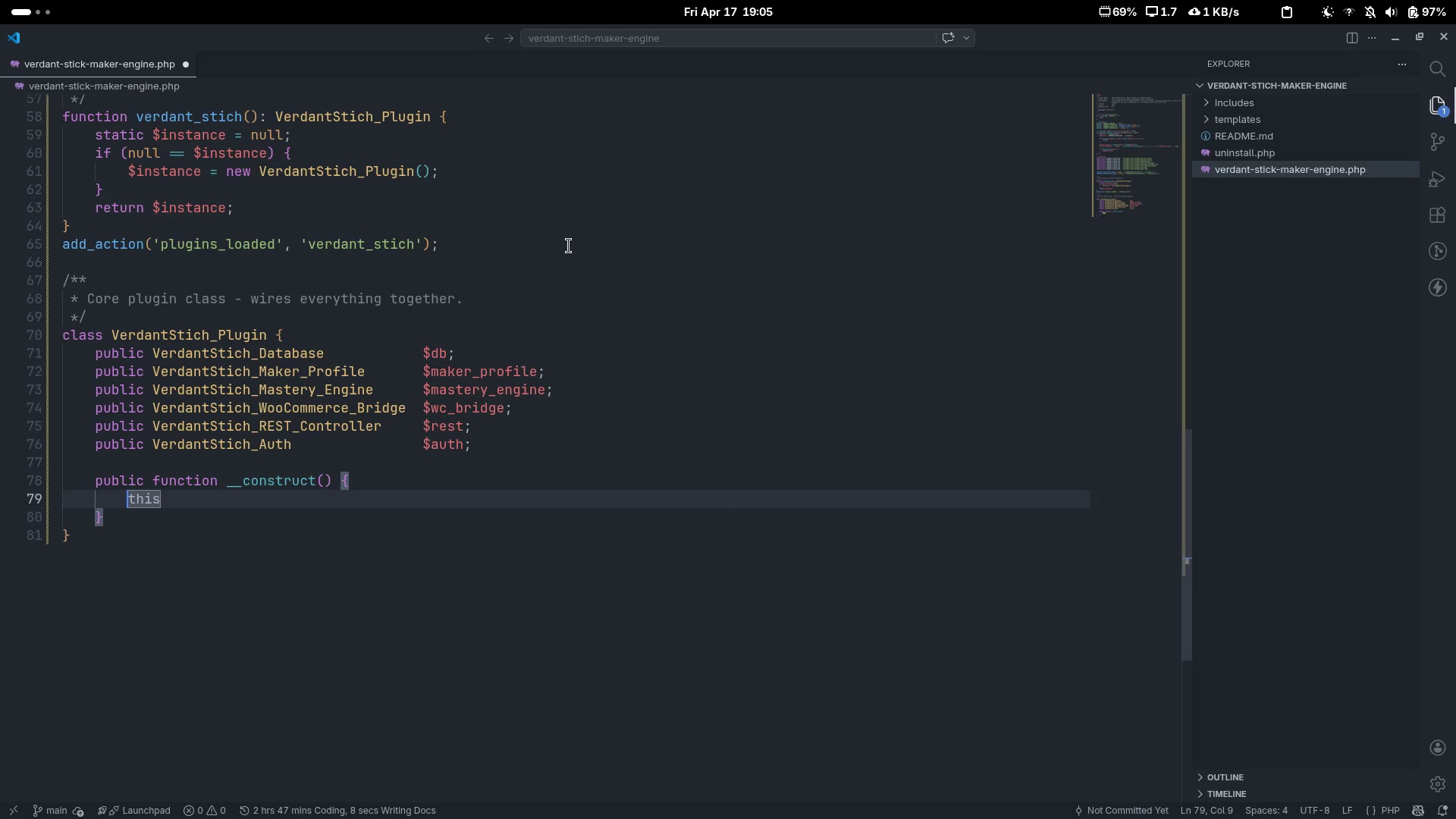 
key(Shift+3)
 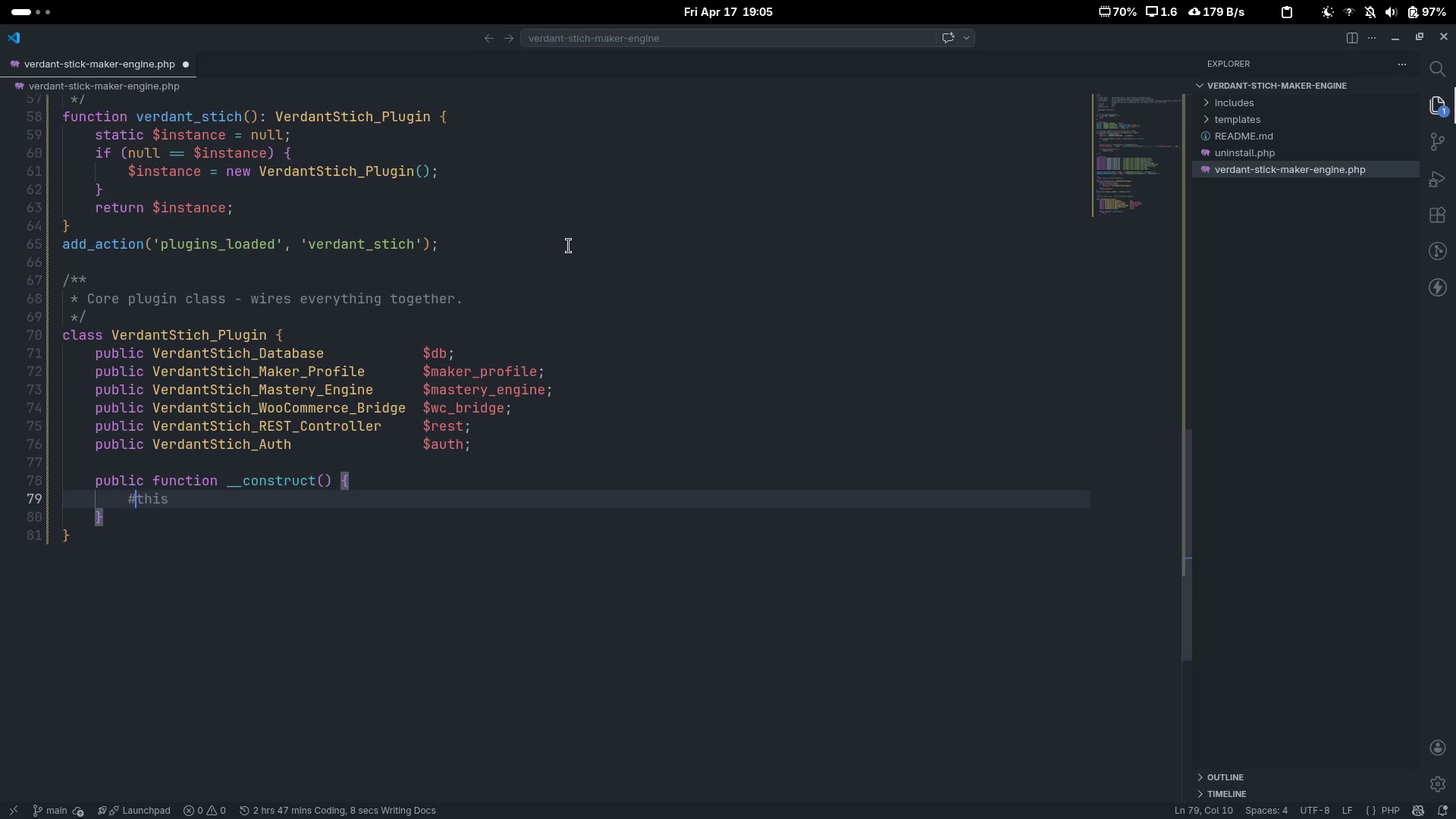 
key(Backspace)
 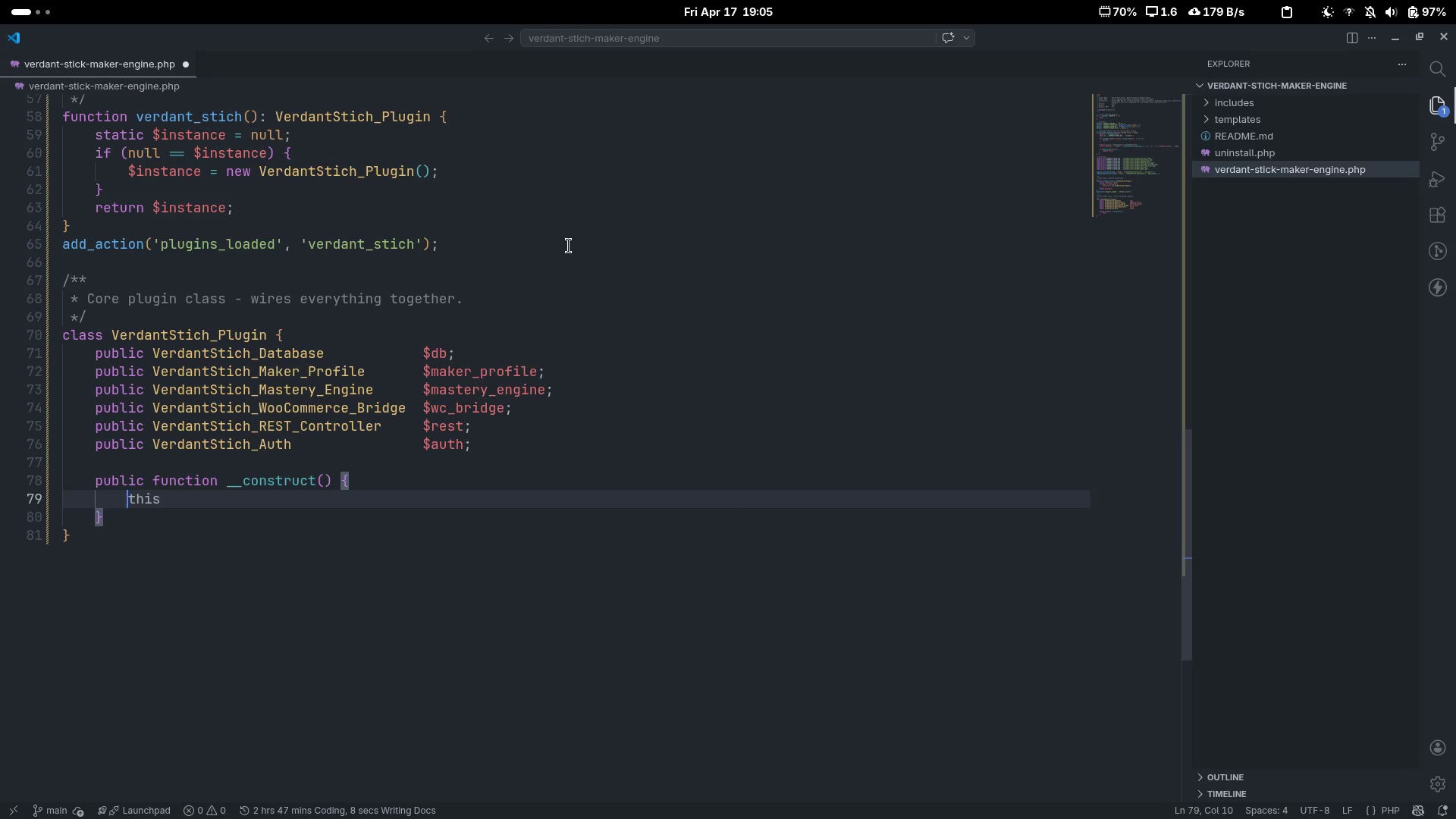 
key(Shift+ShiftLeft)
 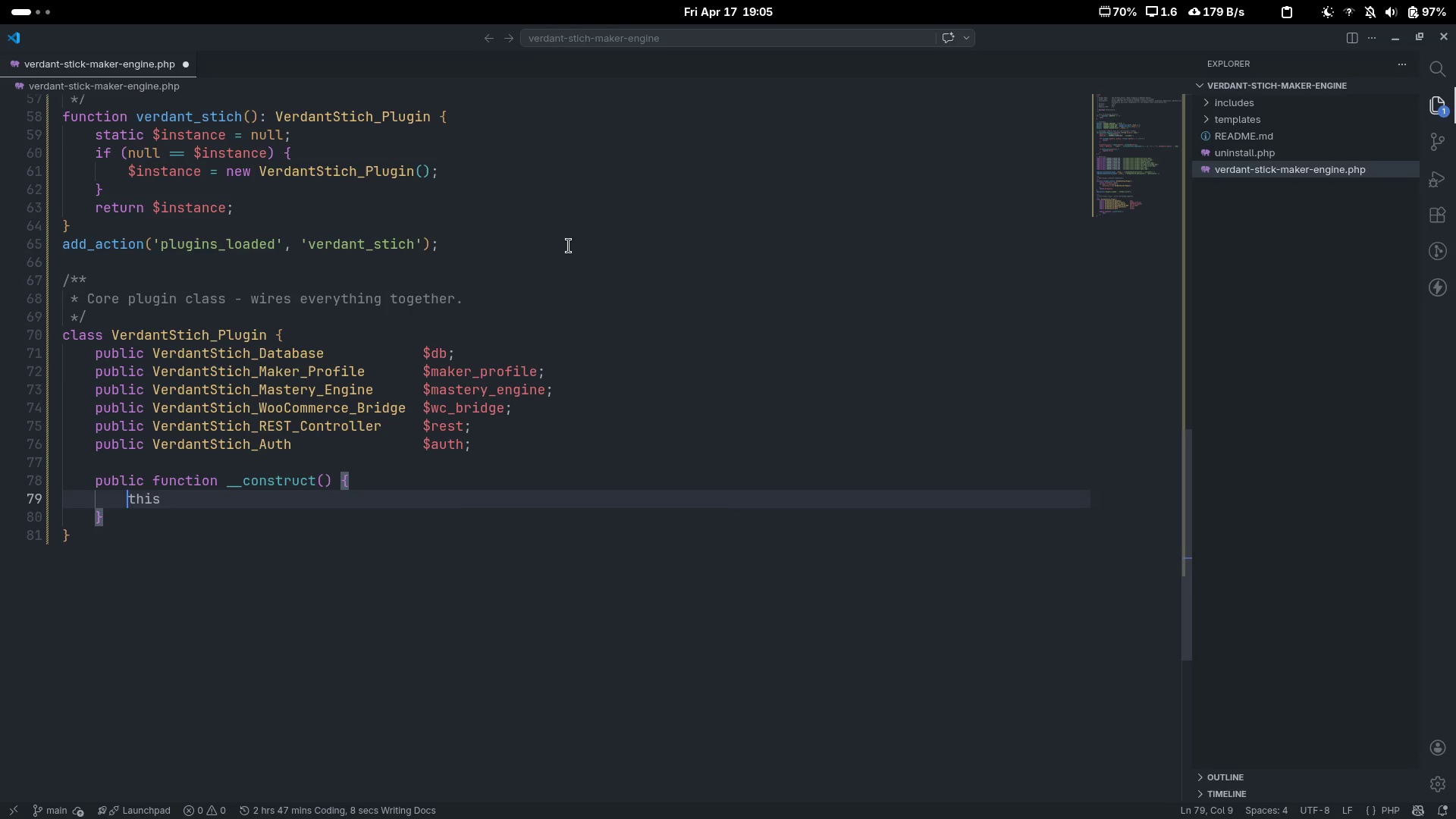 
key(Shift+4)
 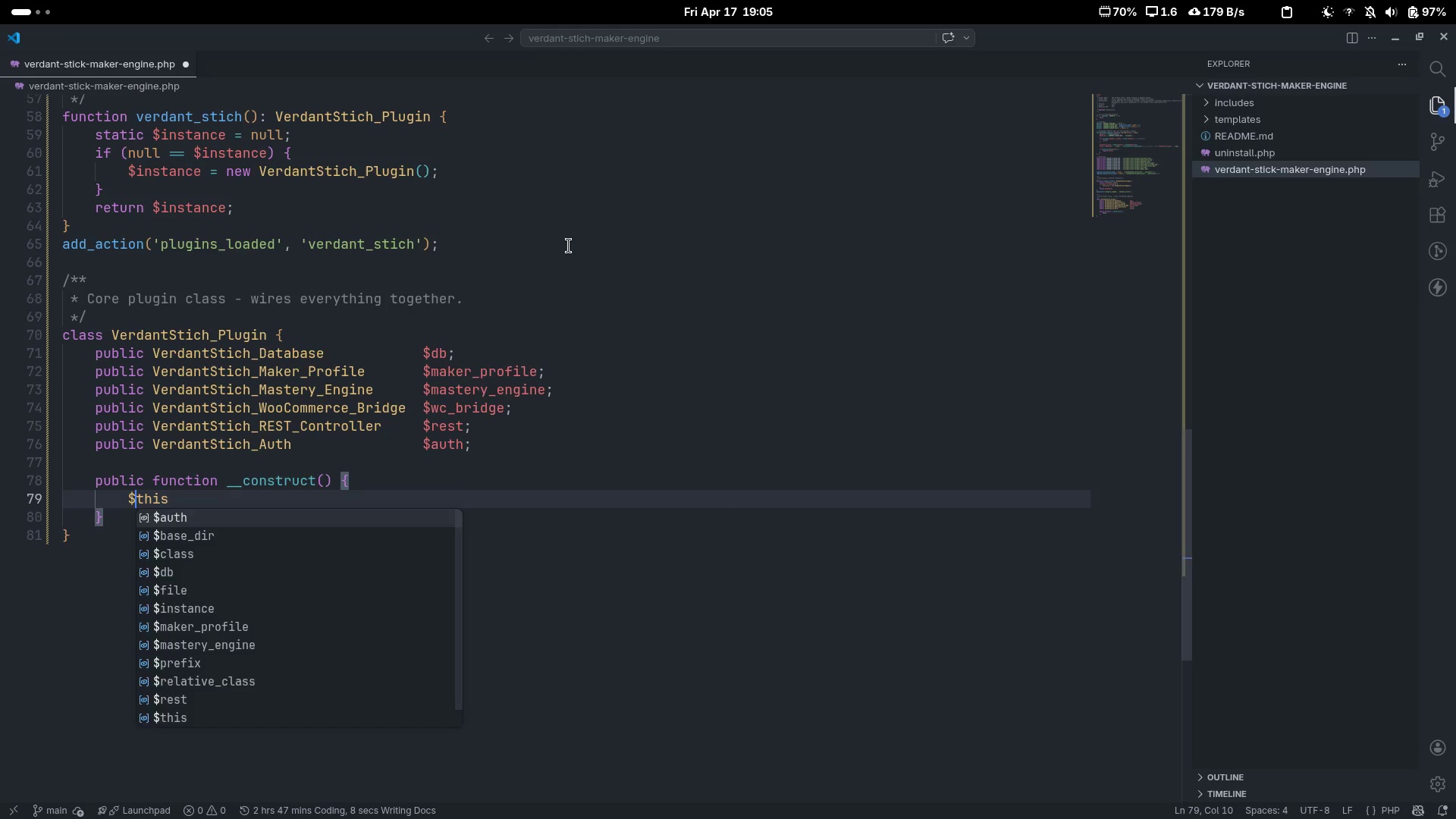 
key(Control+ControlLeft)
 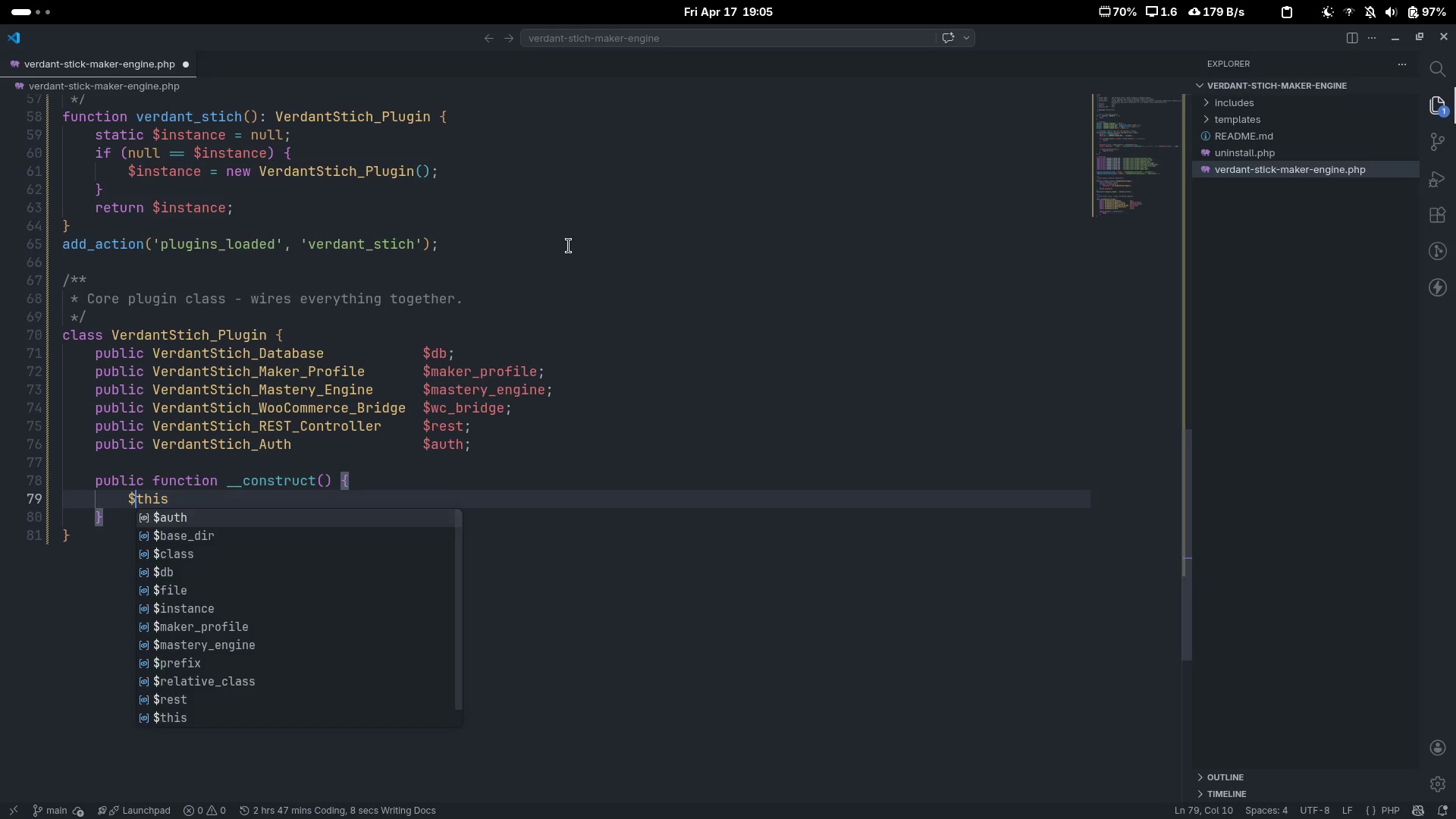 
key(Control+ArrowRight)
 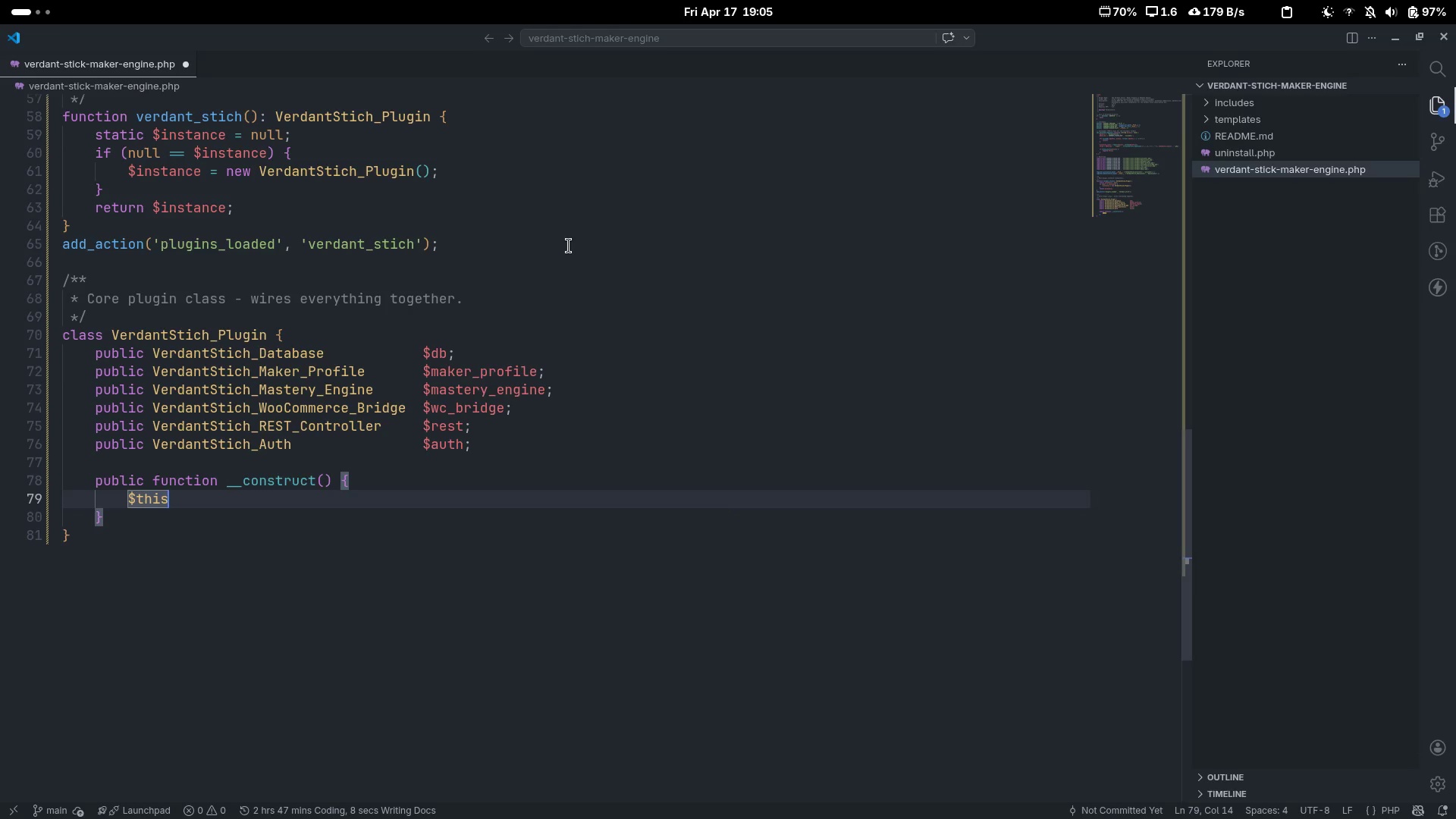 
type(->db)
key(Tab)
key(Tab)
 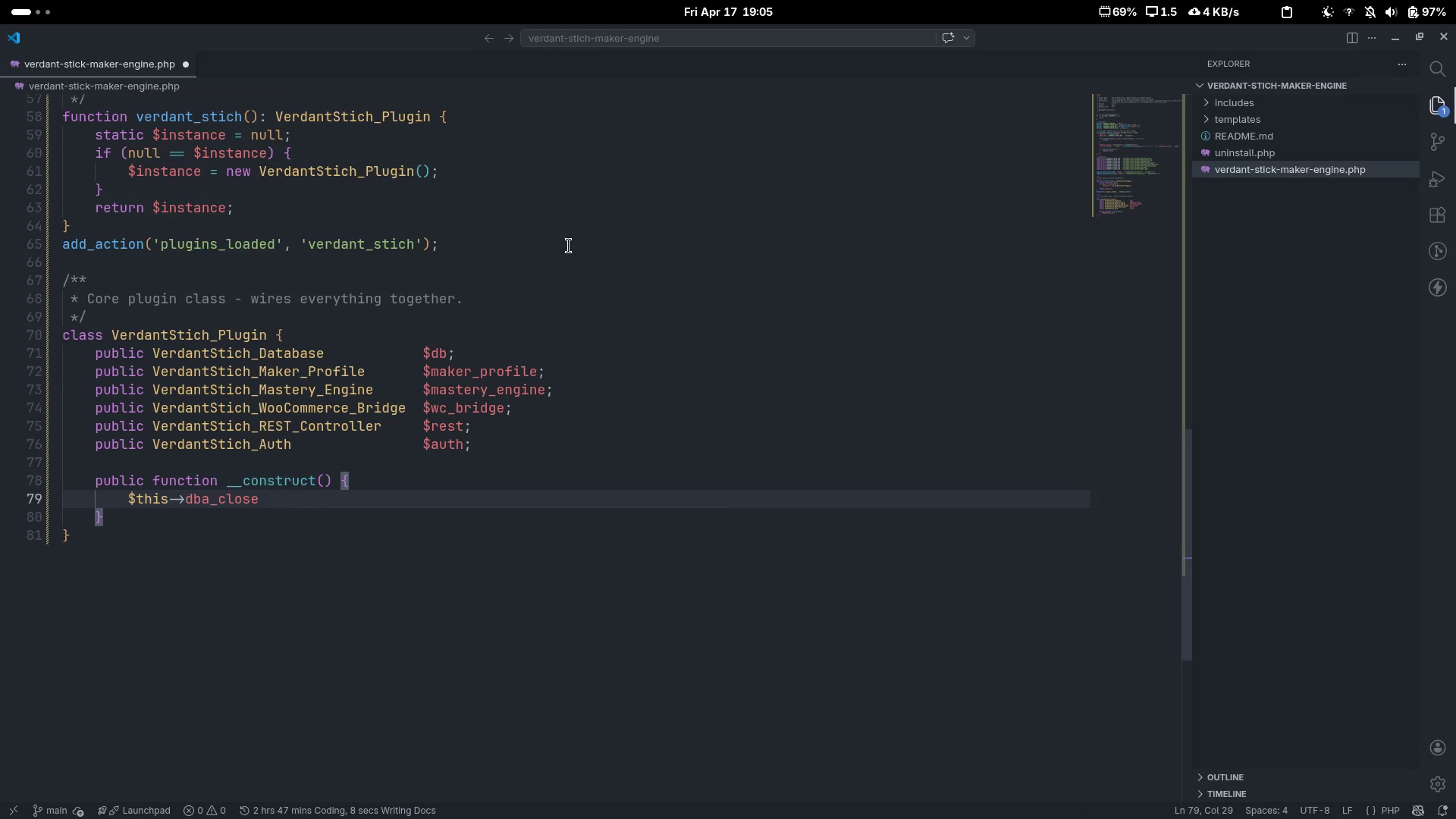 
key(Control+Z)
 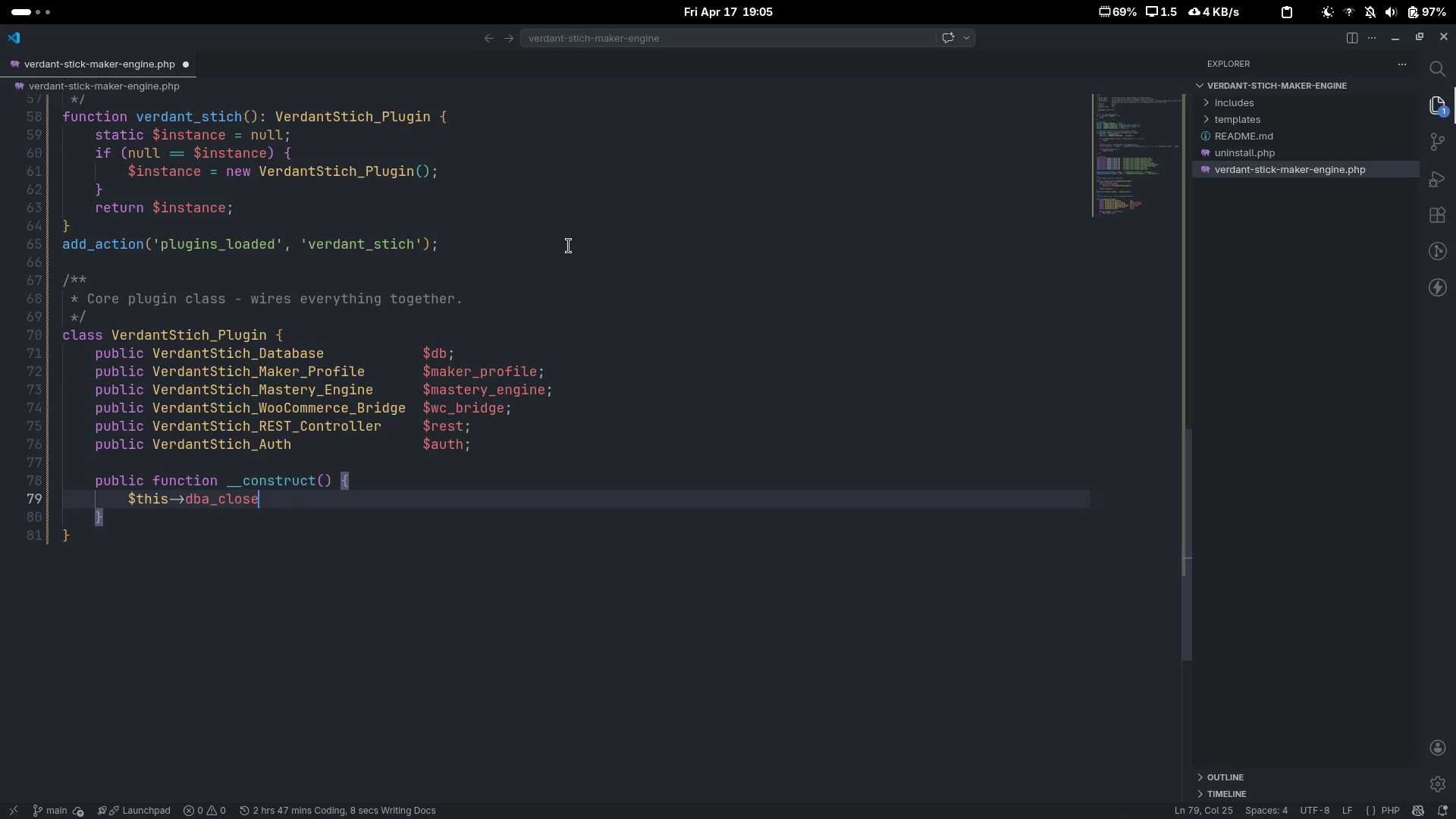 
key(Control+Z)
 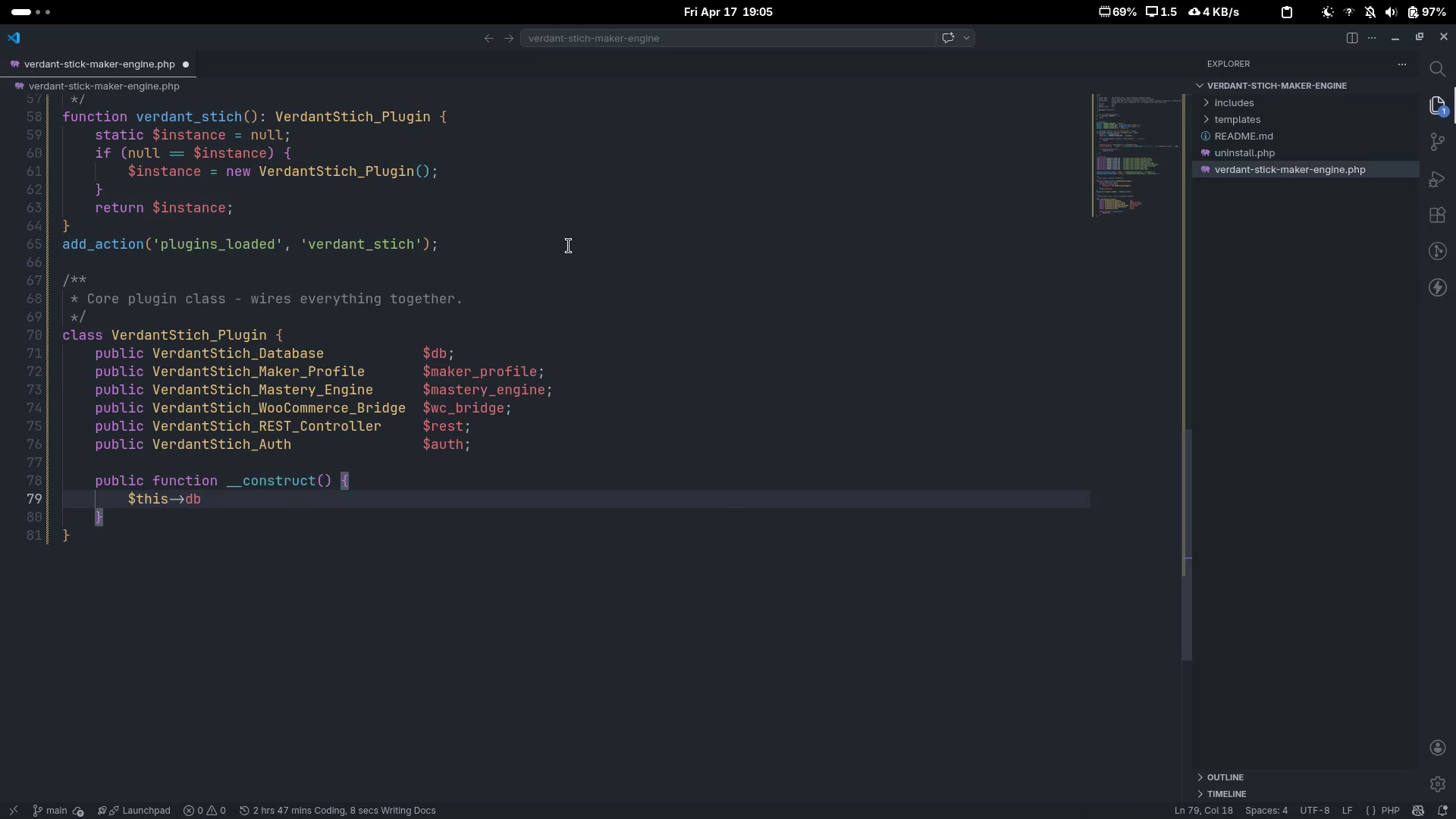 
type( )
key(Tab)
key(Tab)
key(Tab)
type(= new VerdantStichD)
key(Backspace)
type(_d)
key(Backspace)
type(Database();)
 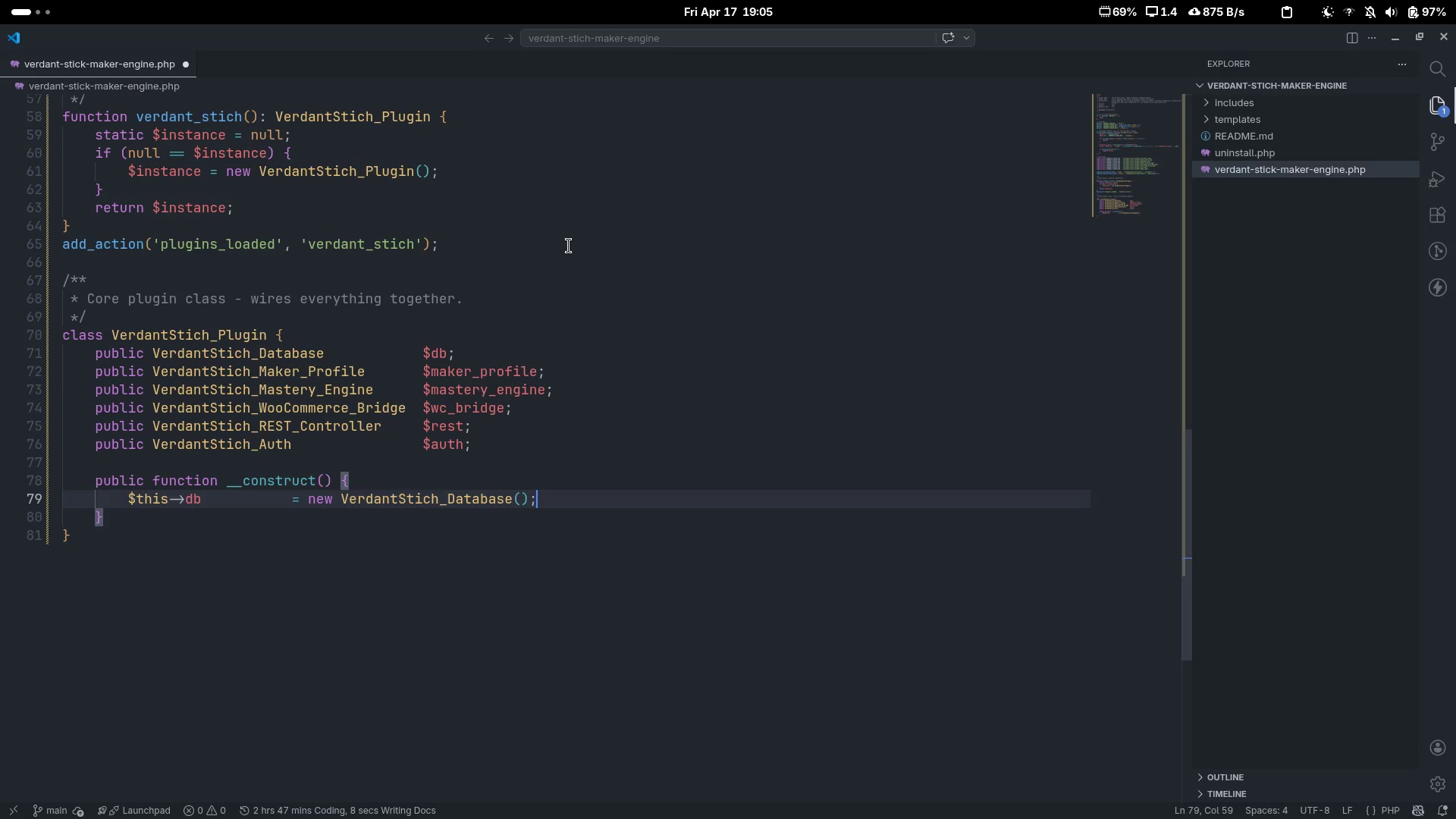 
key(Enter)
 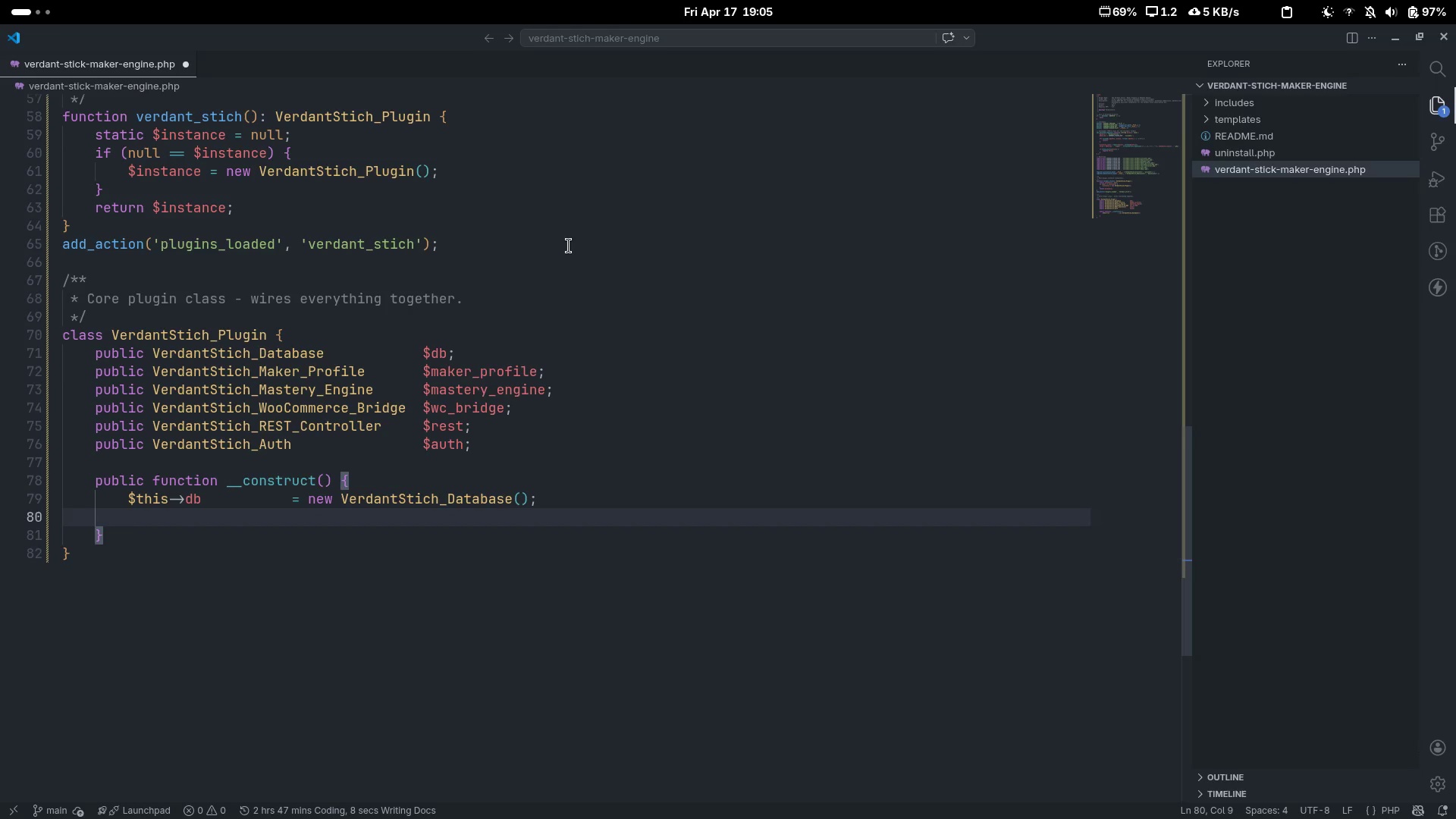 
type(this)
 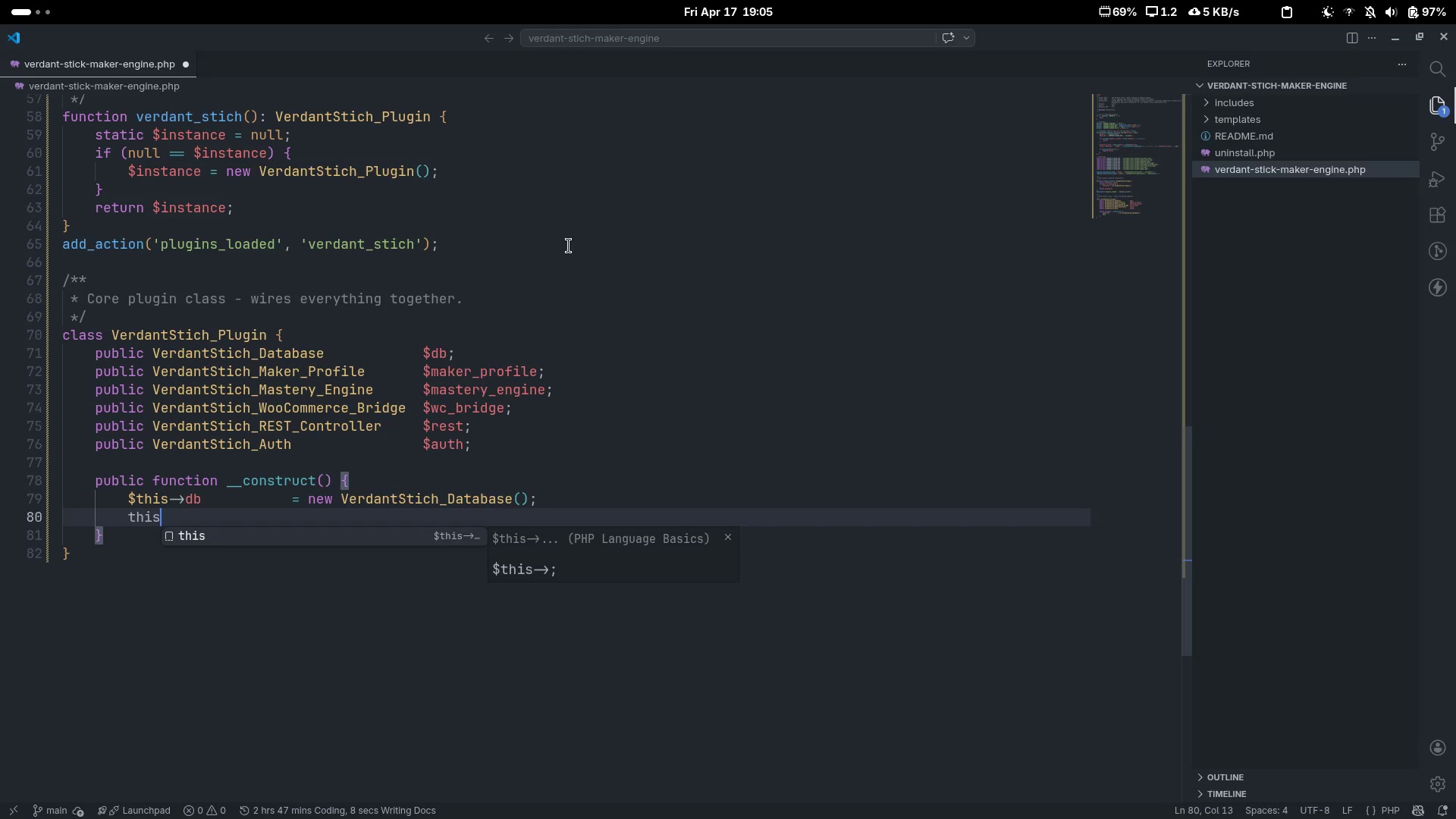 
key(Control+ControlLeft)
 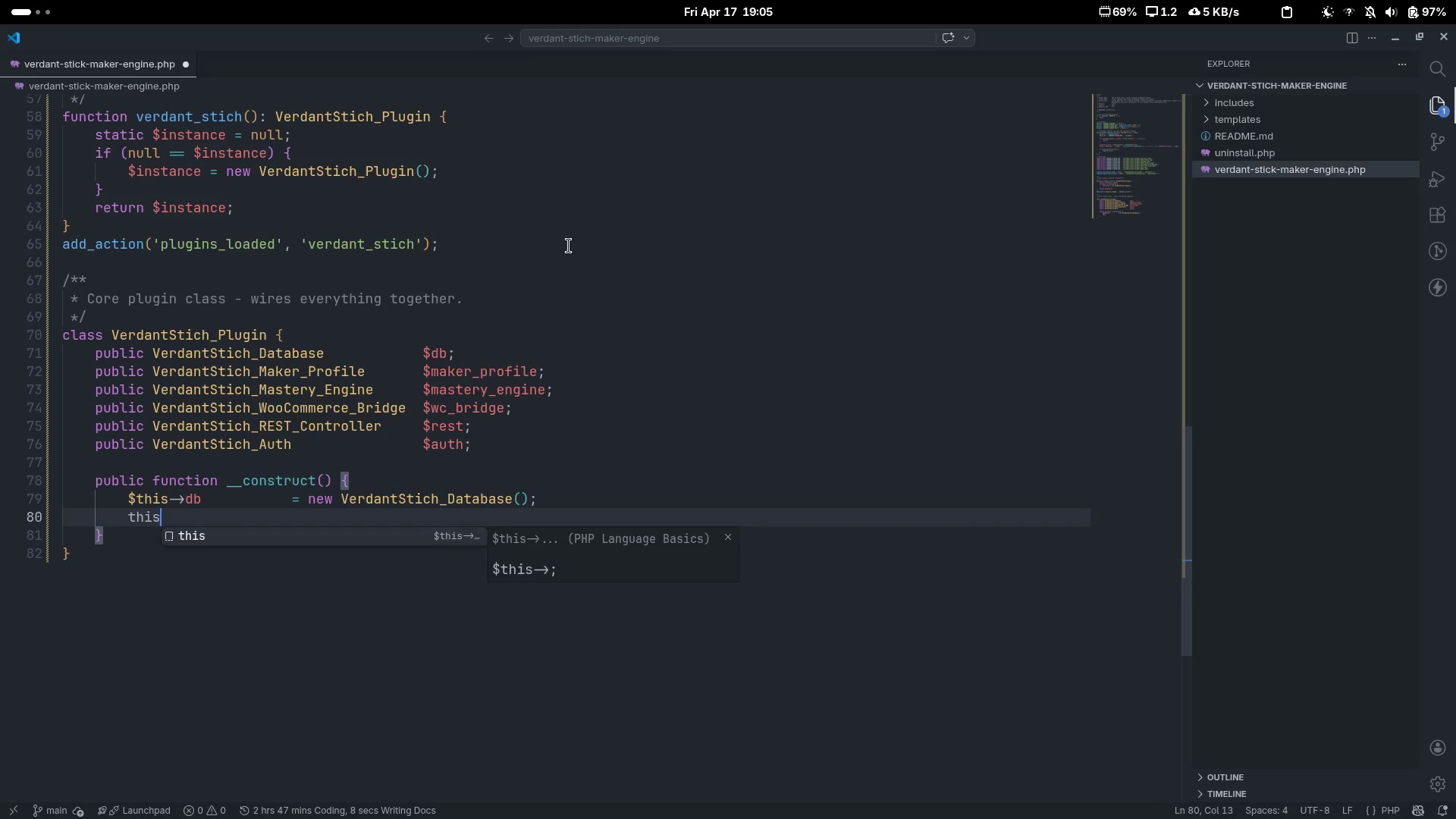 
key(Control+ArrowLeft)
 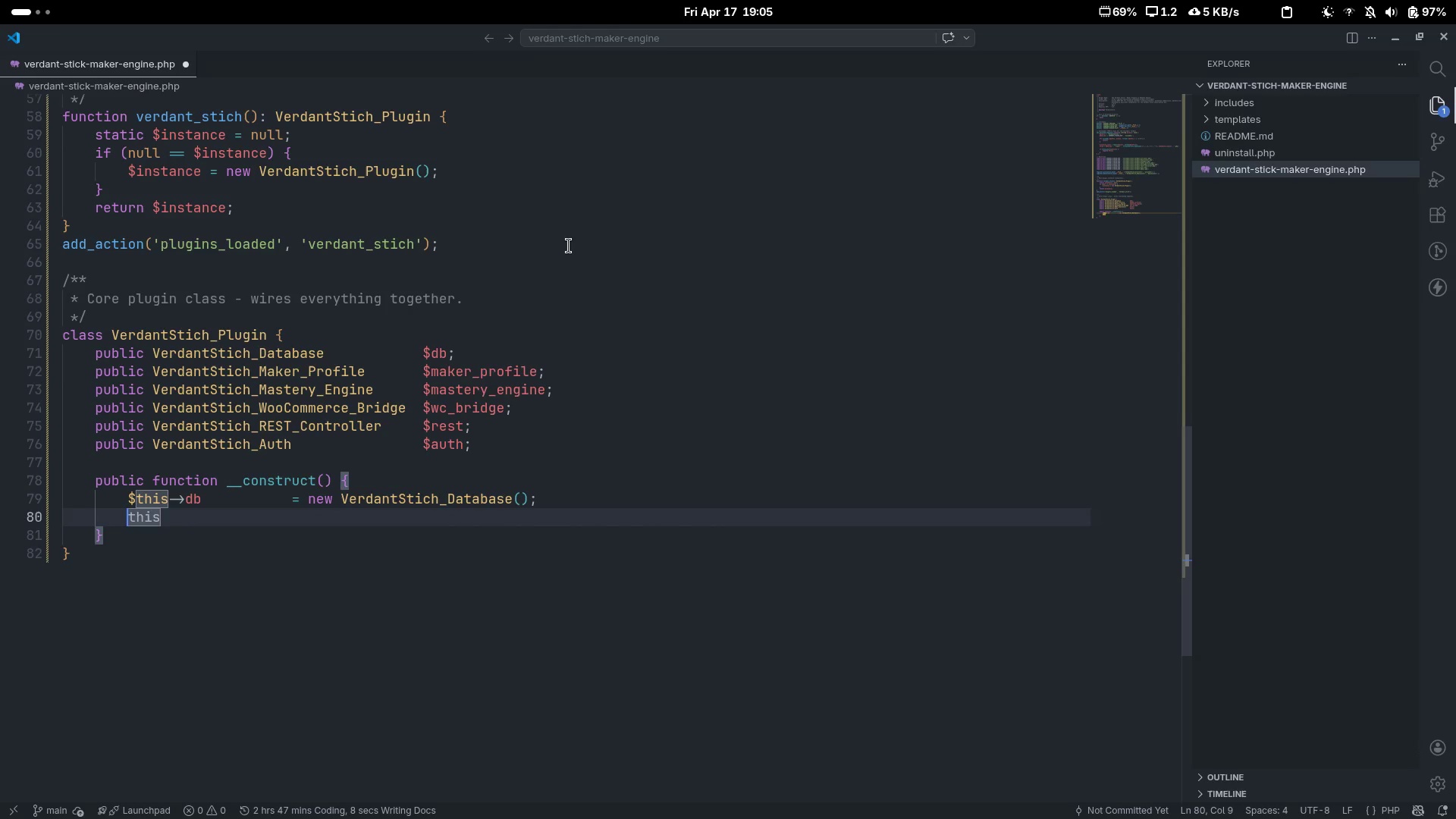 
key(Shift+4)
 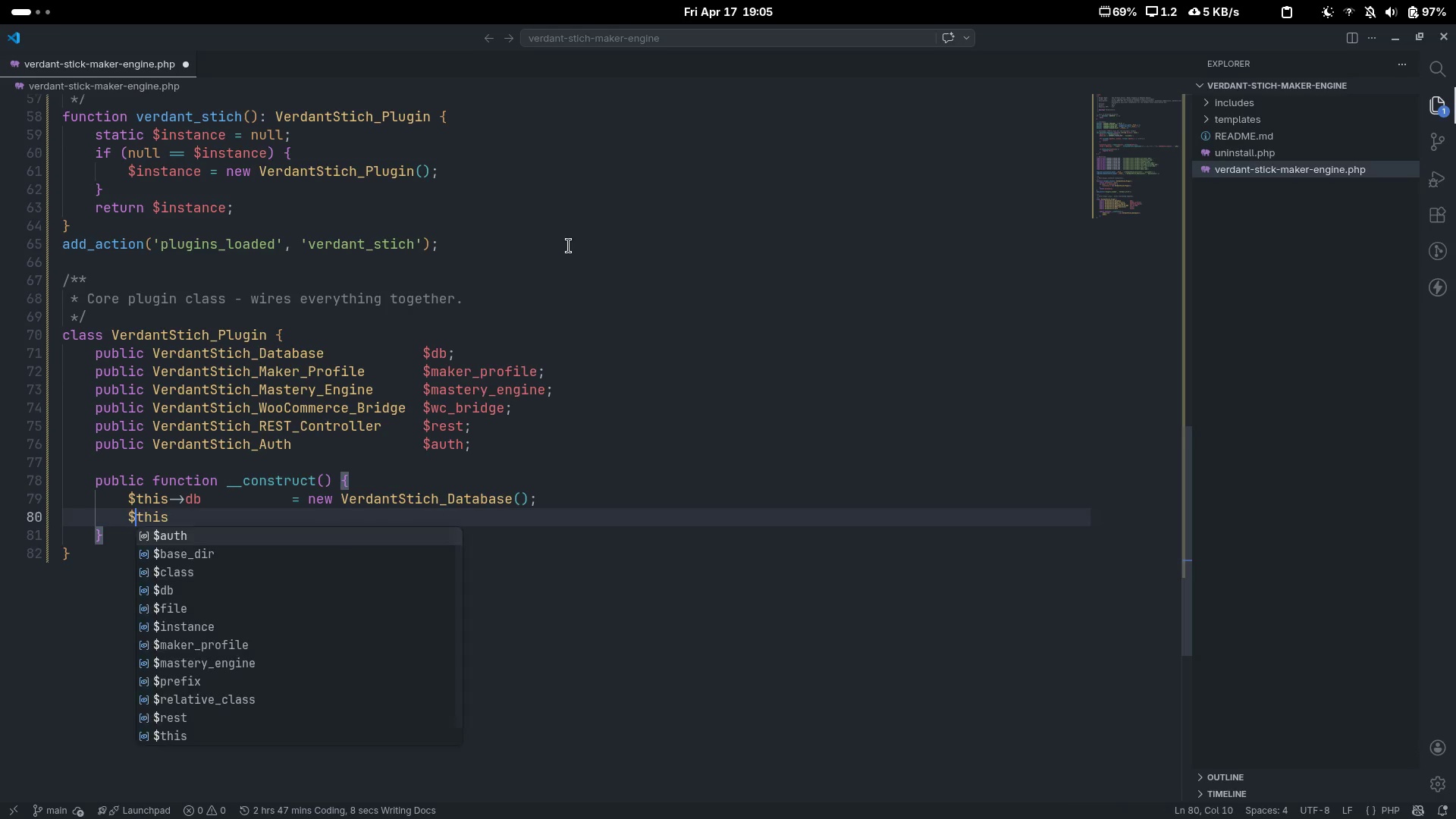 
key(Control+ControlLeft)
 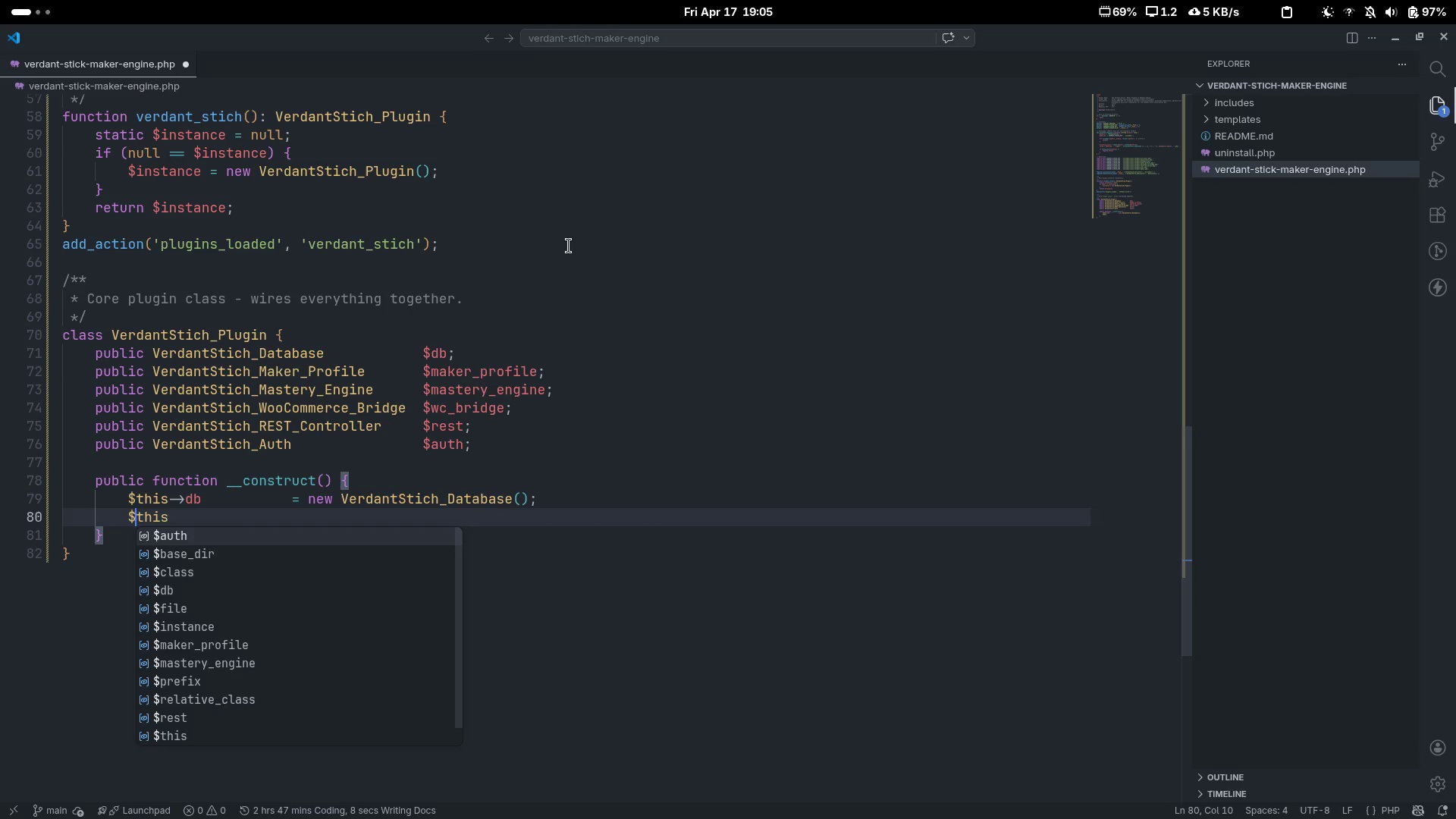 
key(Control+ArrowRight)
 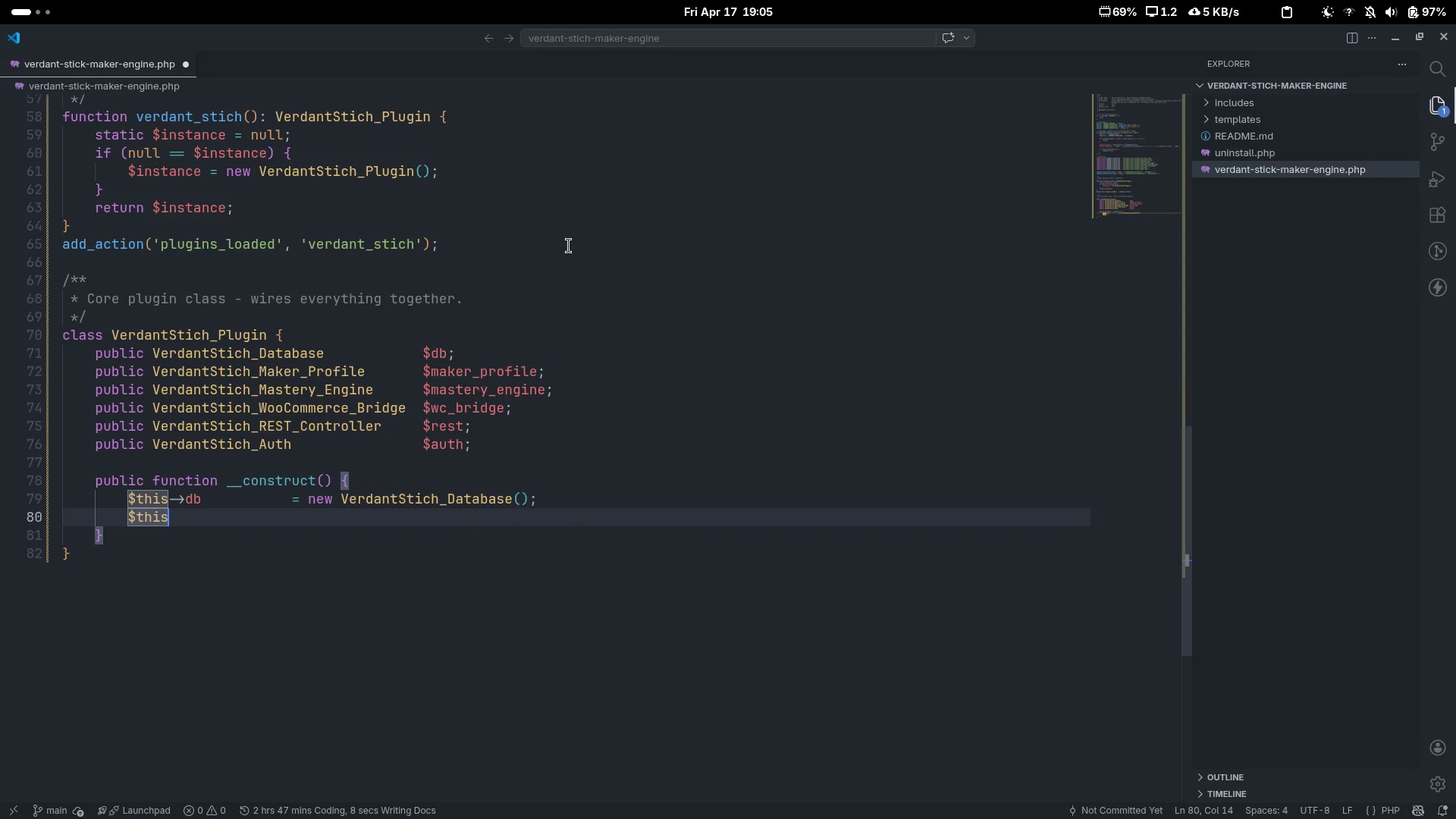 
type(-> )
key(Backspace)
type(maker_profile)
 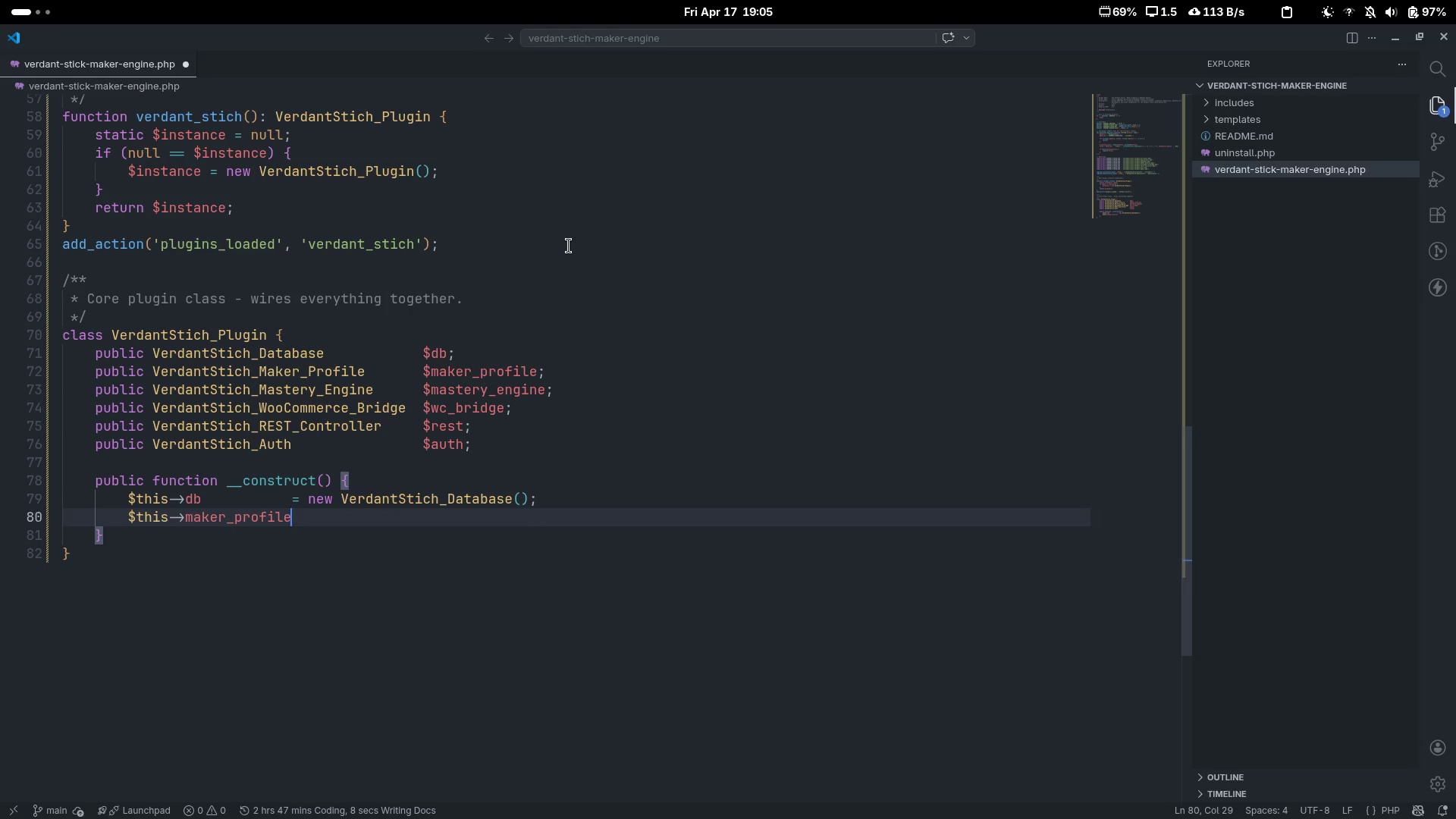 
key(ArrowUp)
 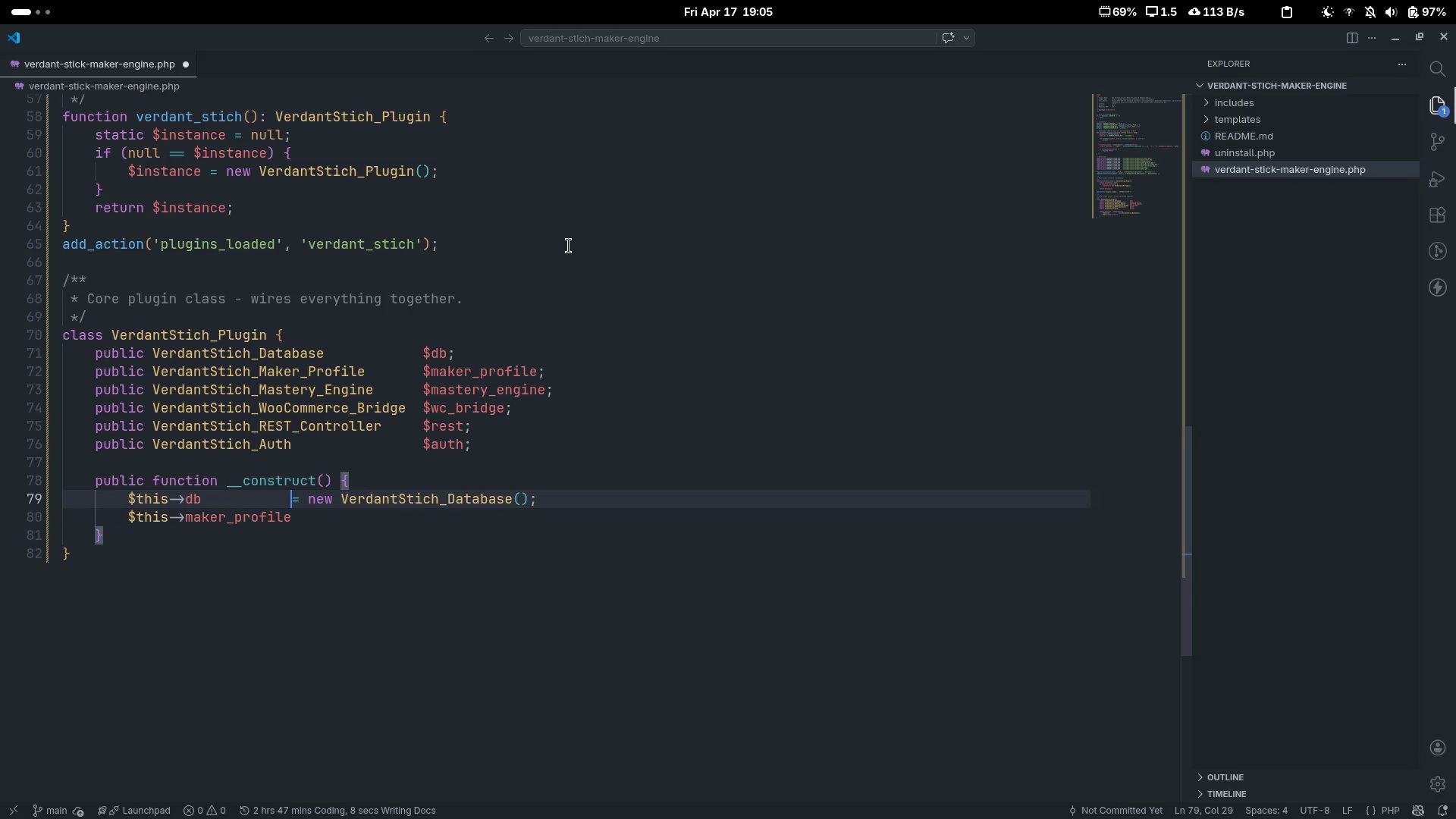 
key(Tab)
 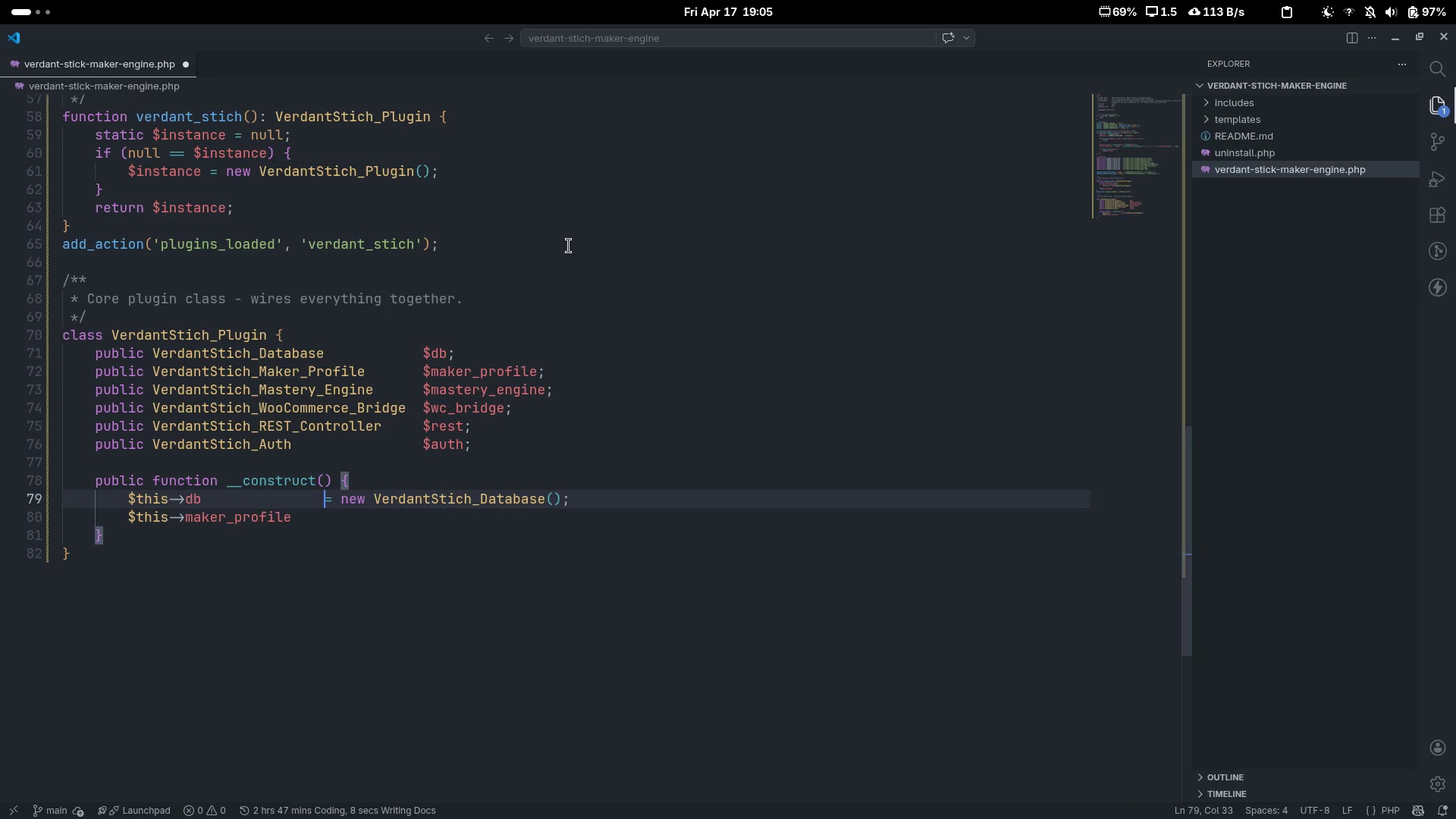 
key(ArrowDown)
 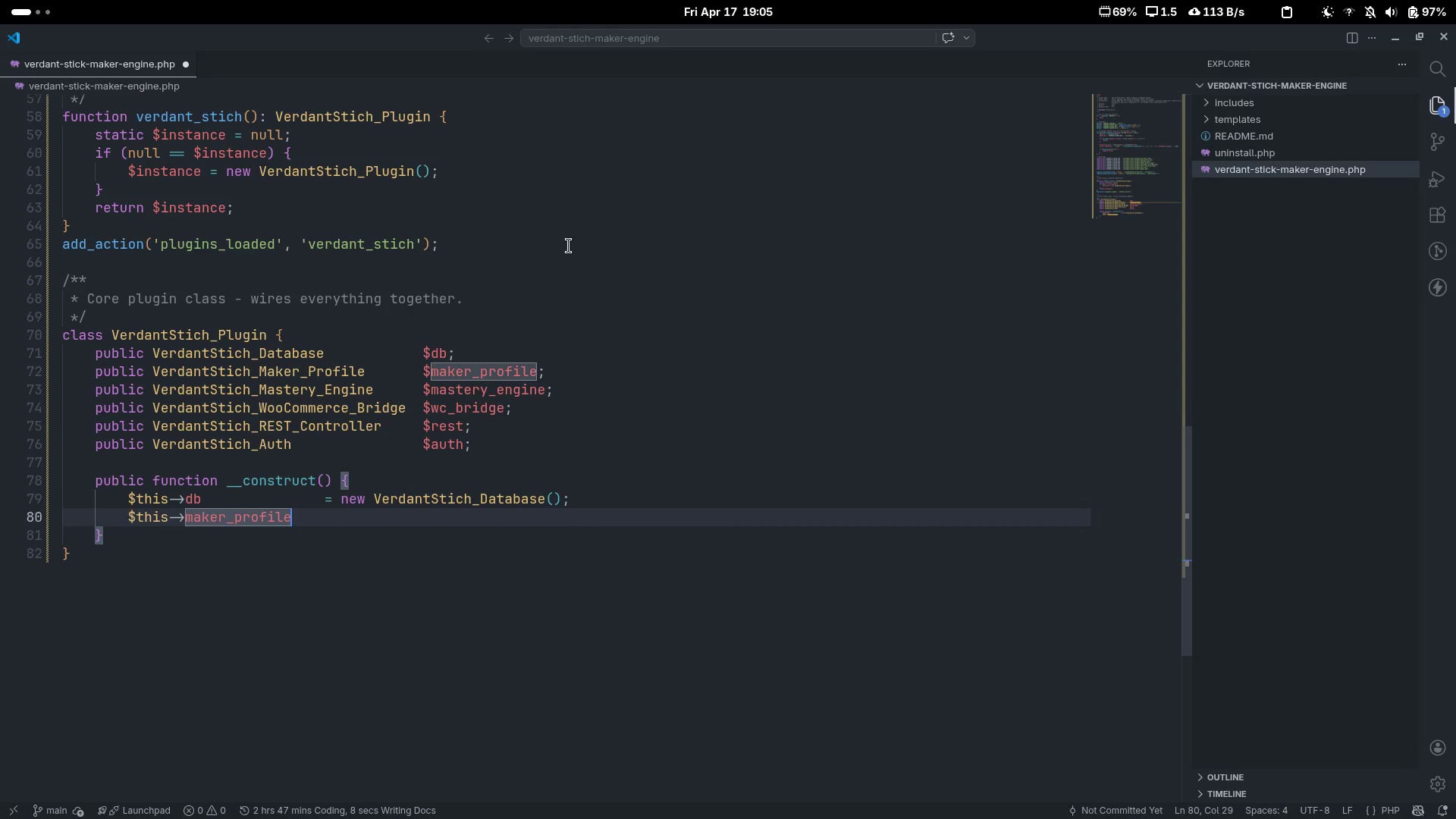 
key(Tab)
type(= new VerdantStci)
key(Backspace)
key(Backspace)
type(ichMa)
key(Backspace)
key(Backspace)
type(_Maker_f)
key(Backspace)
type(Profile( )
 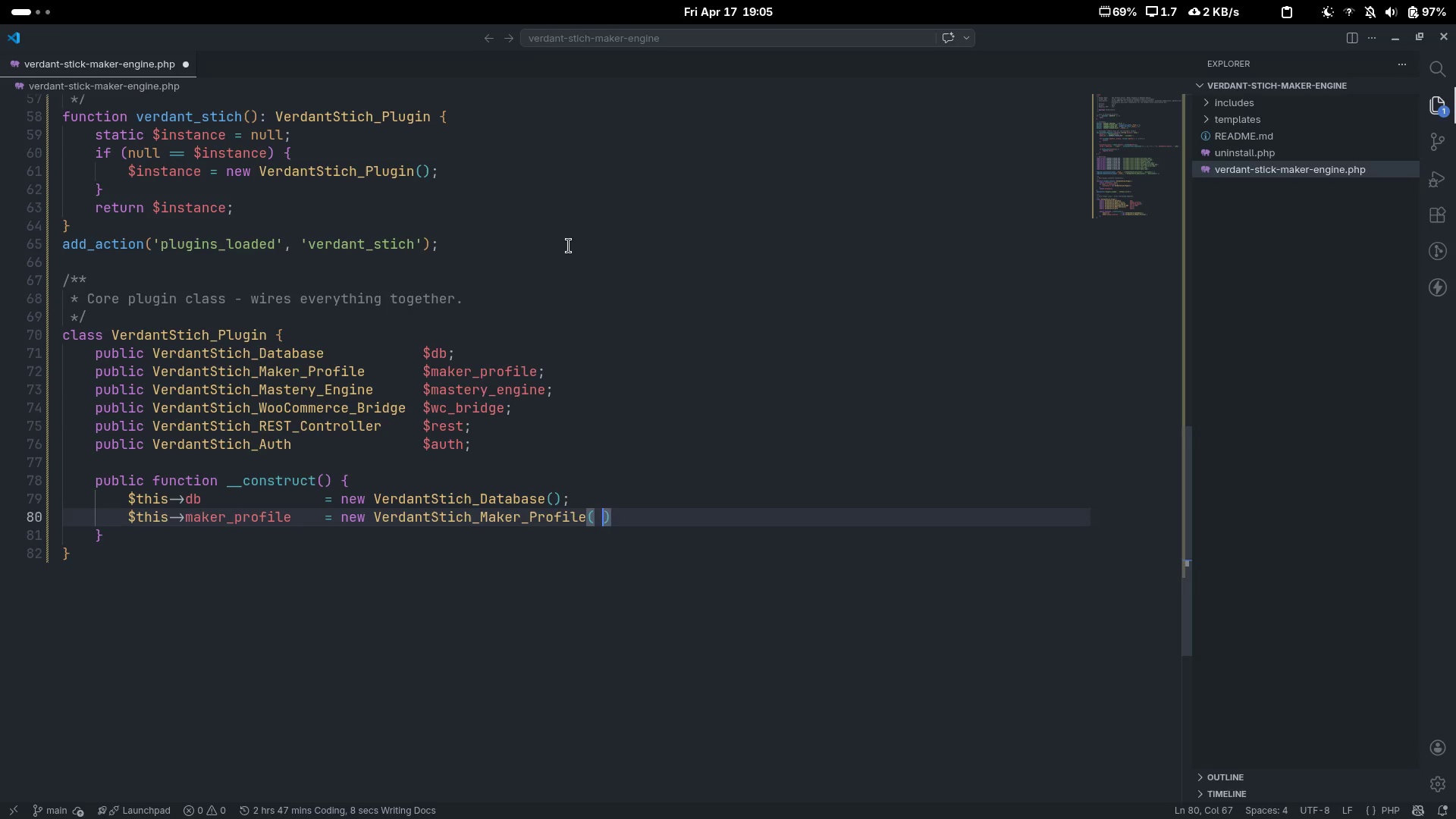 
key(ArrowLeft)
 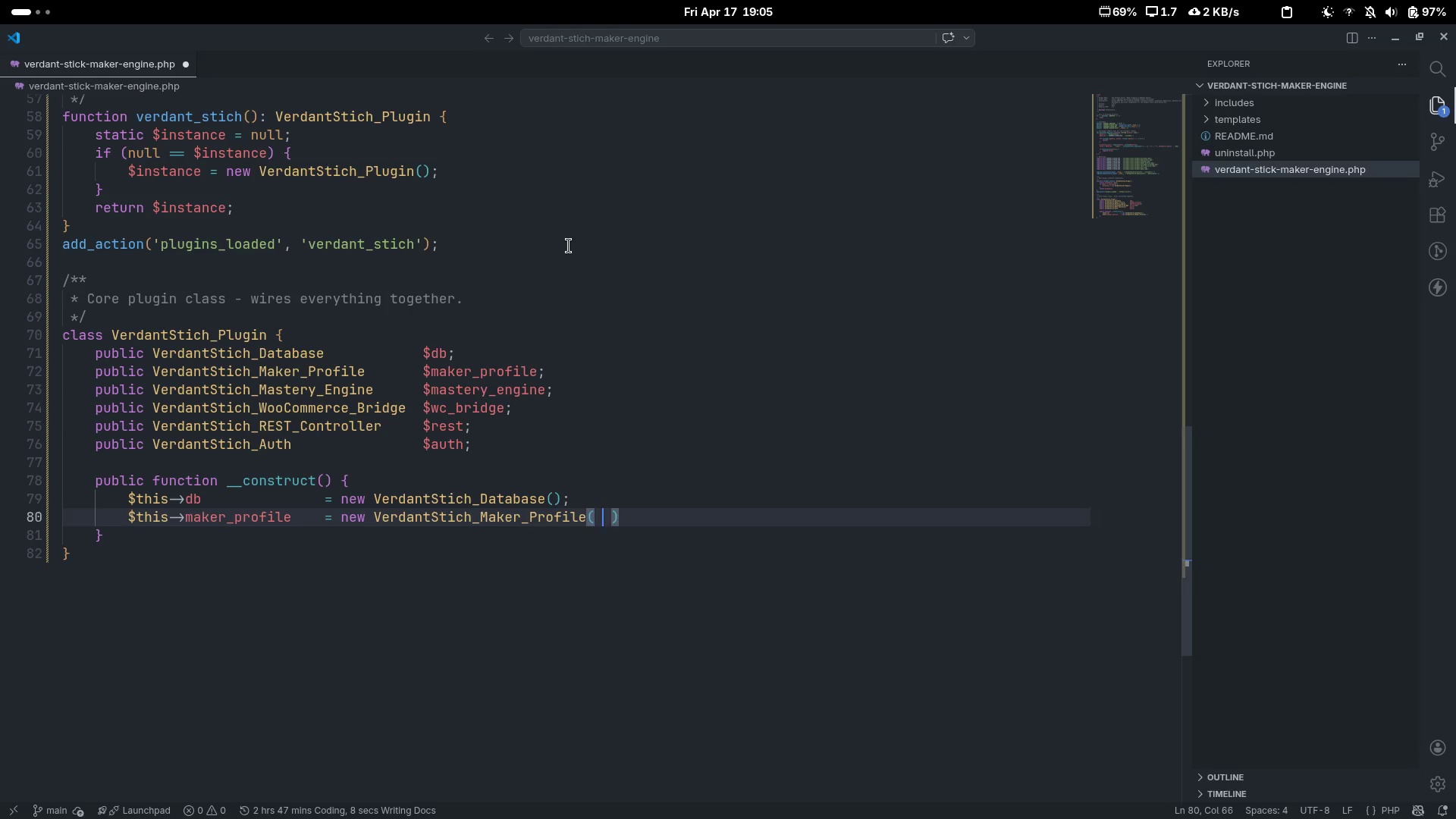 
type( $ths)
key(Backspace)
type(is->db;)
key(Backspace)
 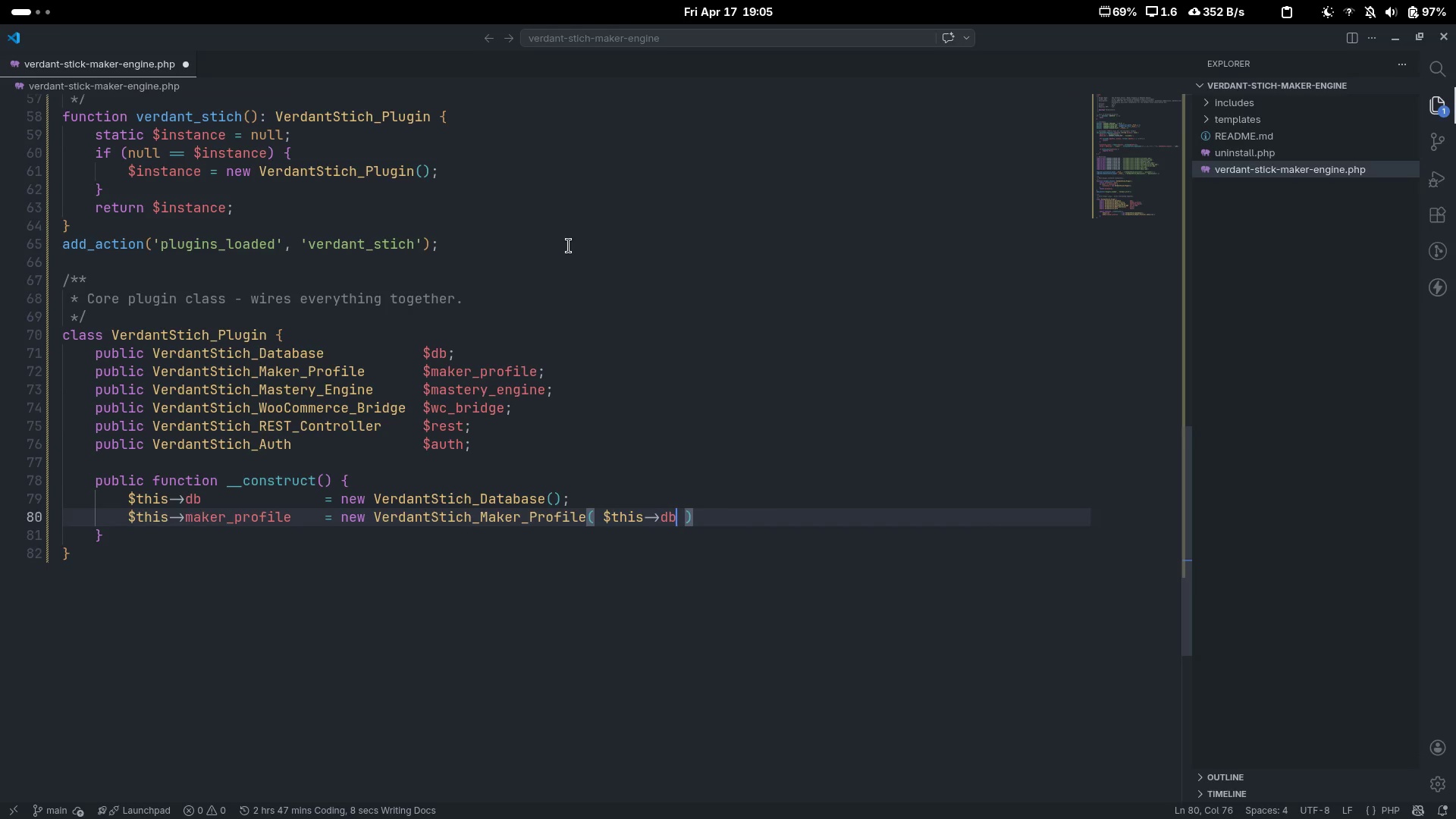 
key(ArrowRight)
 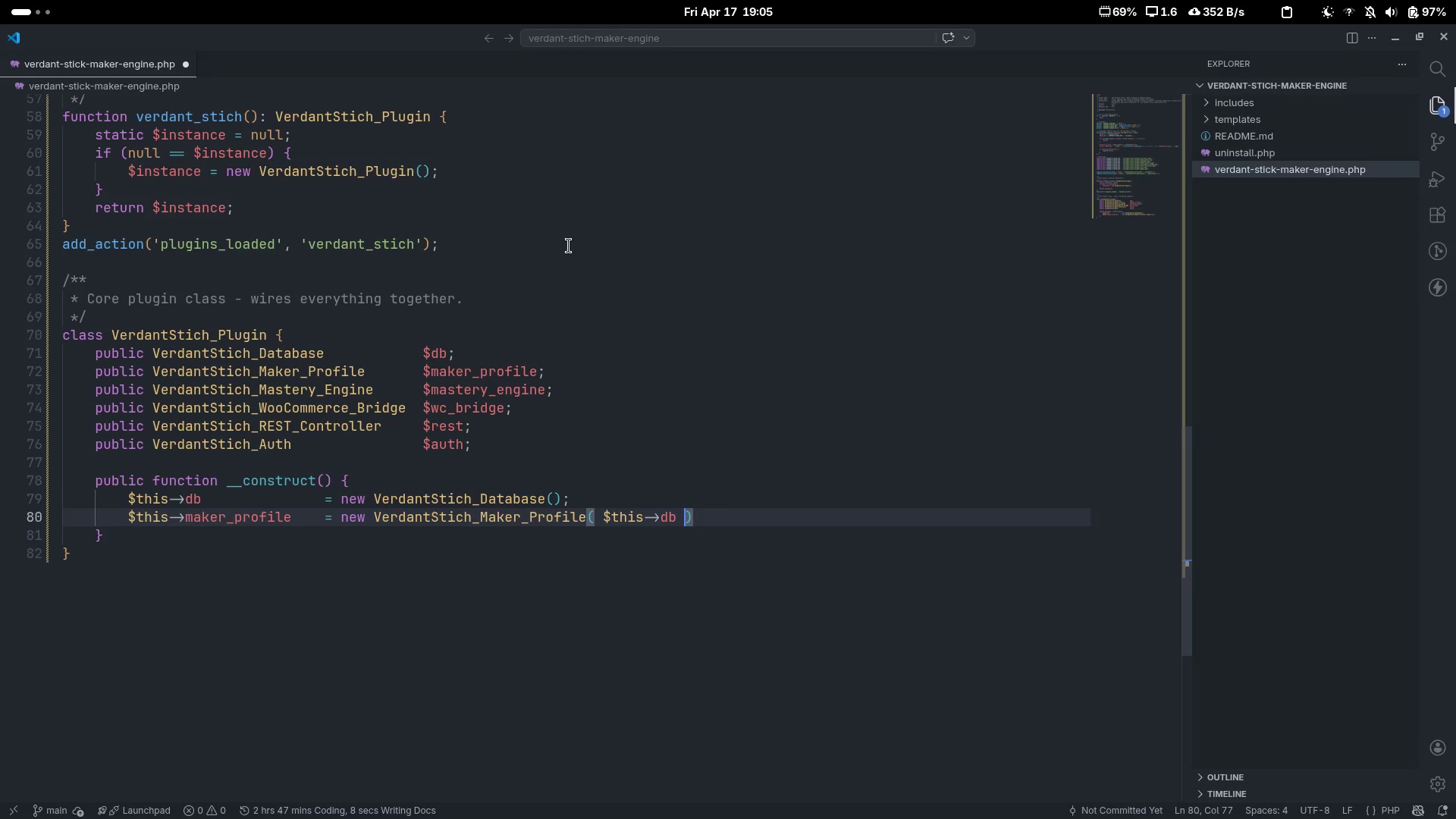 
key(ArrowRight)
 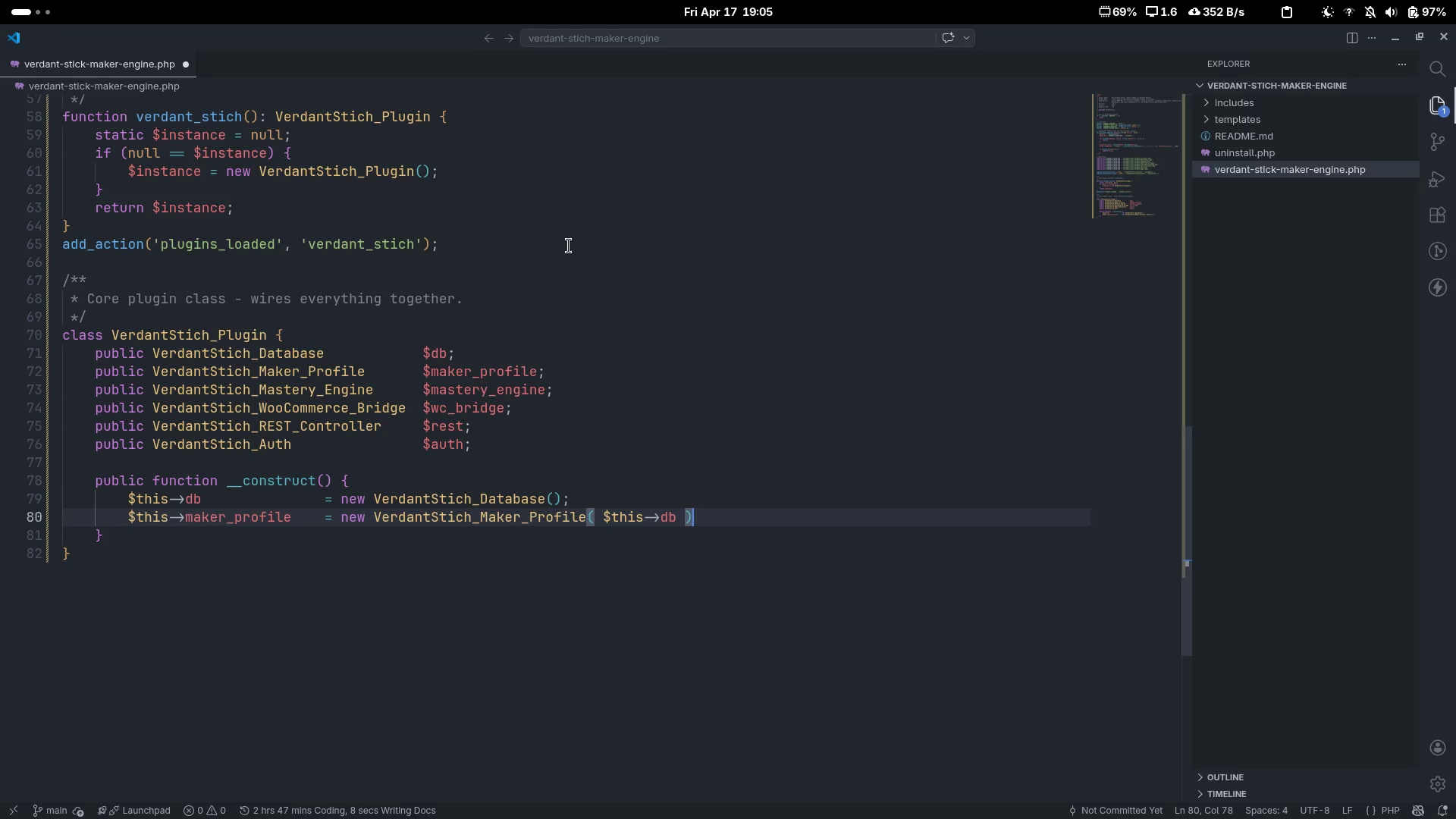 
key(Semicolon)
 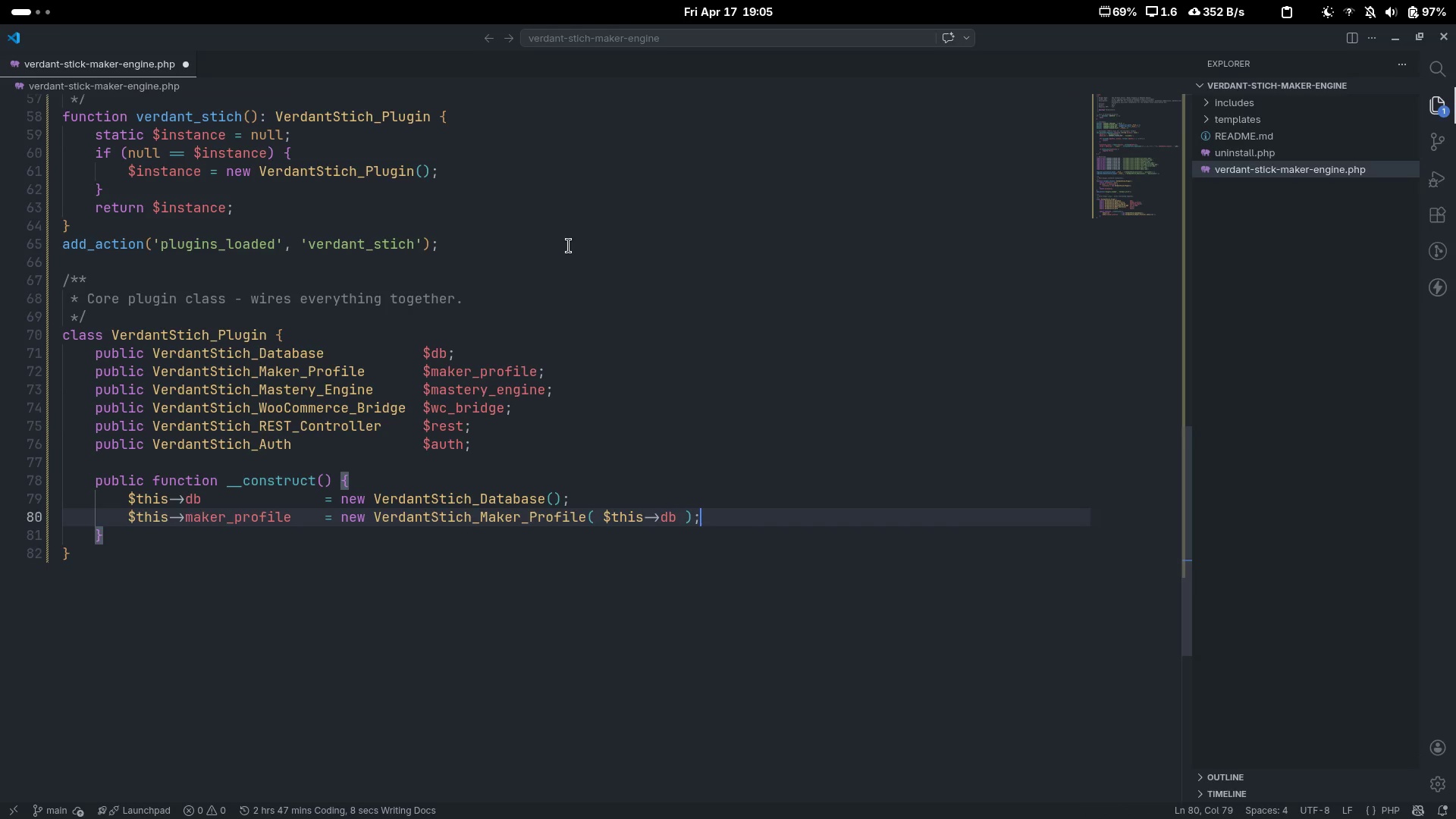 
key(Enter)
 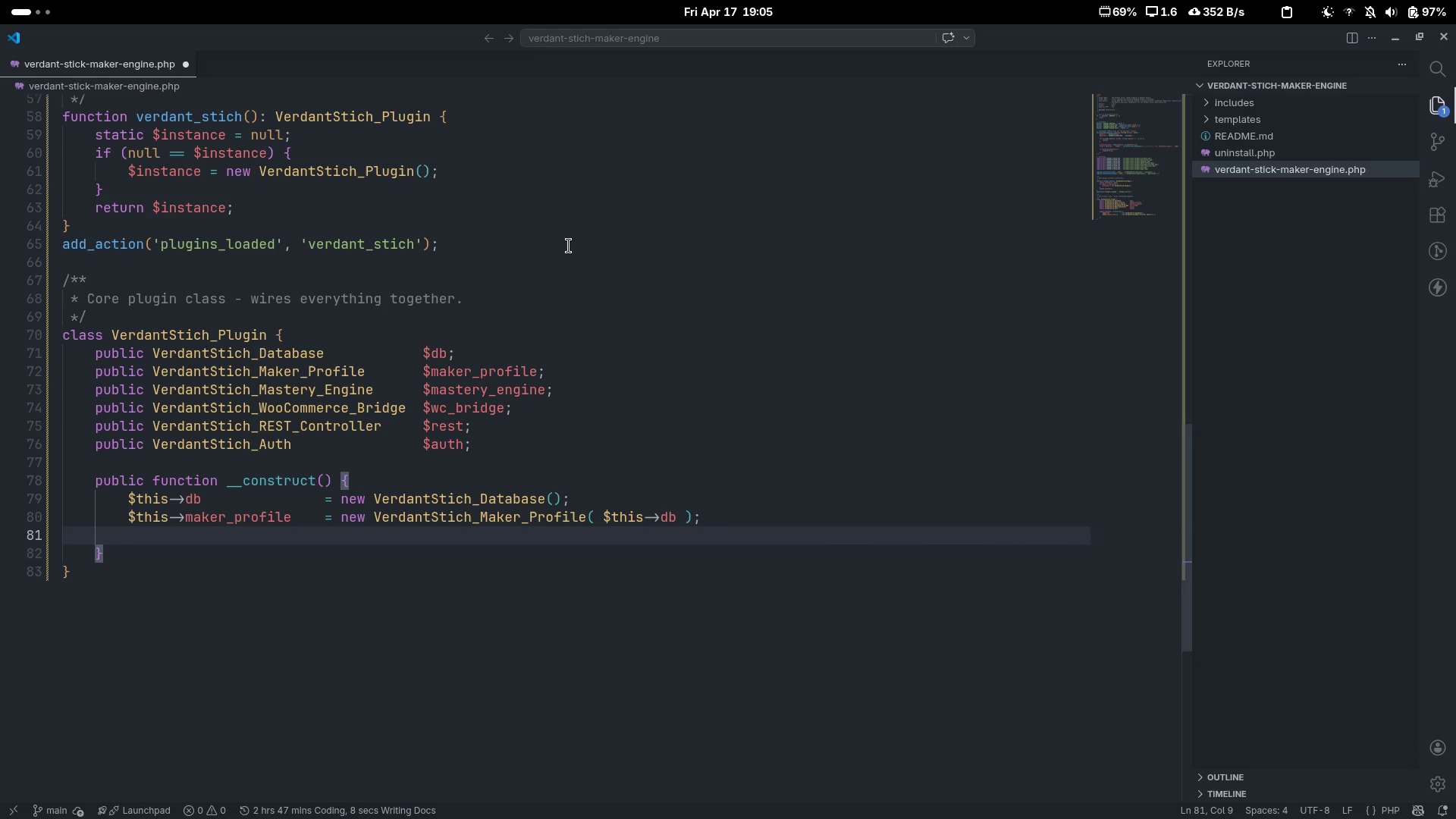 
type($this-> )
key(Backspace)
type(mastery_engine)
key(Tab)
type( = )
key(Backspace)
key(Backspace)
key(Backspace)
type(= new VerdantSi)
key(Backspace)
type(tc)
key(Backspace)
type(ich_Mastery_Engine( )
 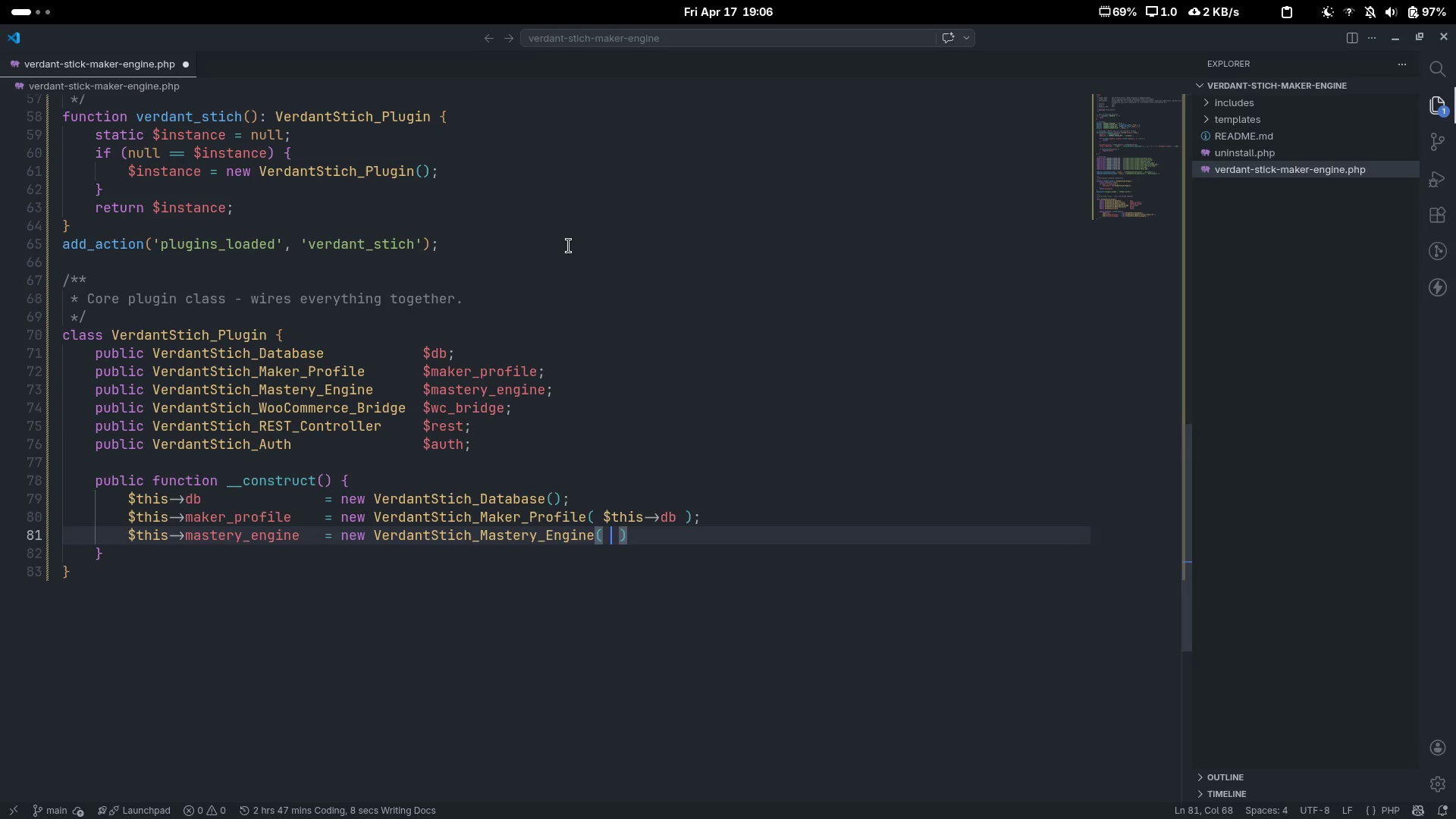 
 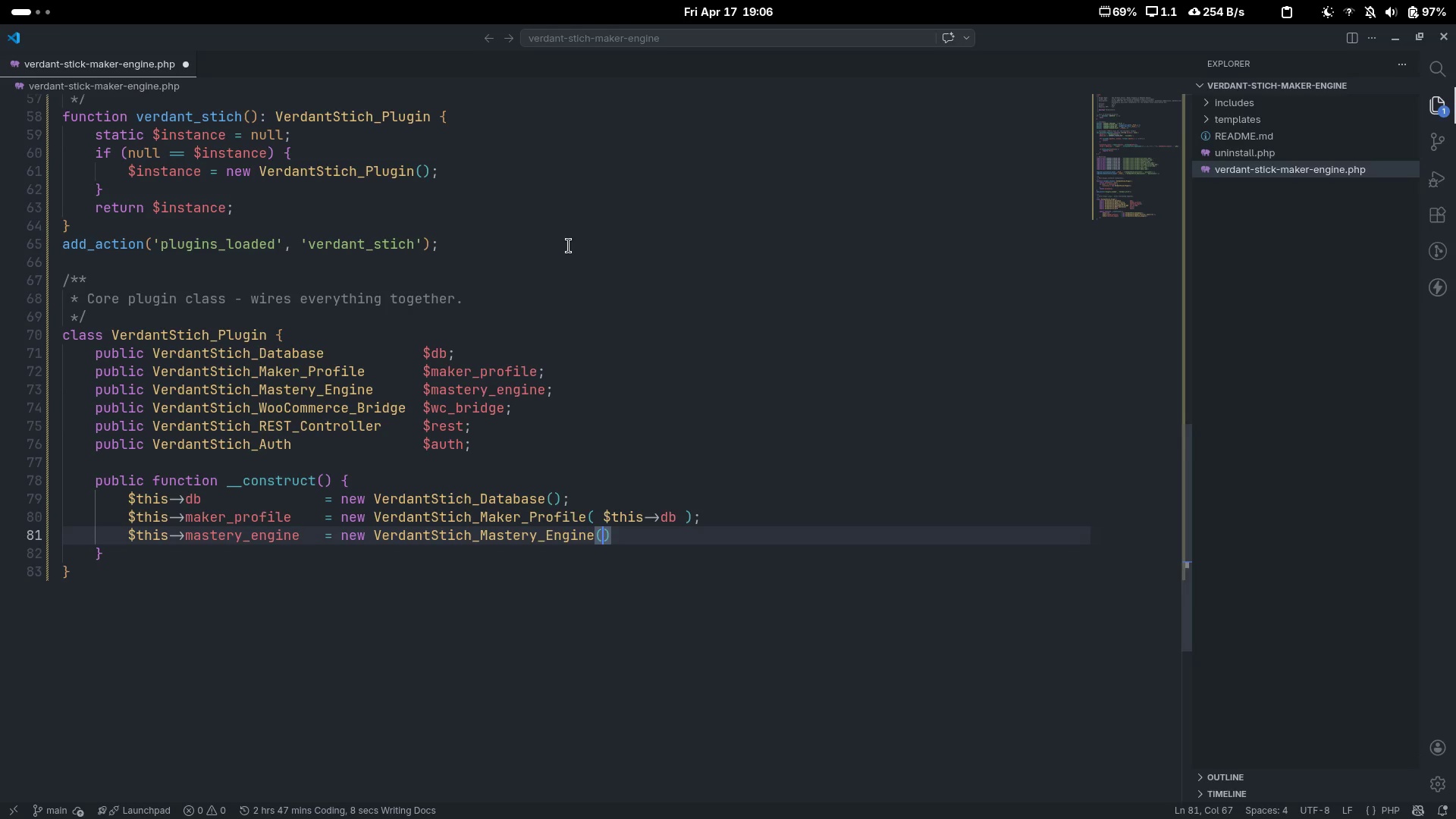 
key(ArrowLeft)
 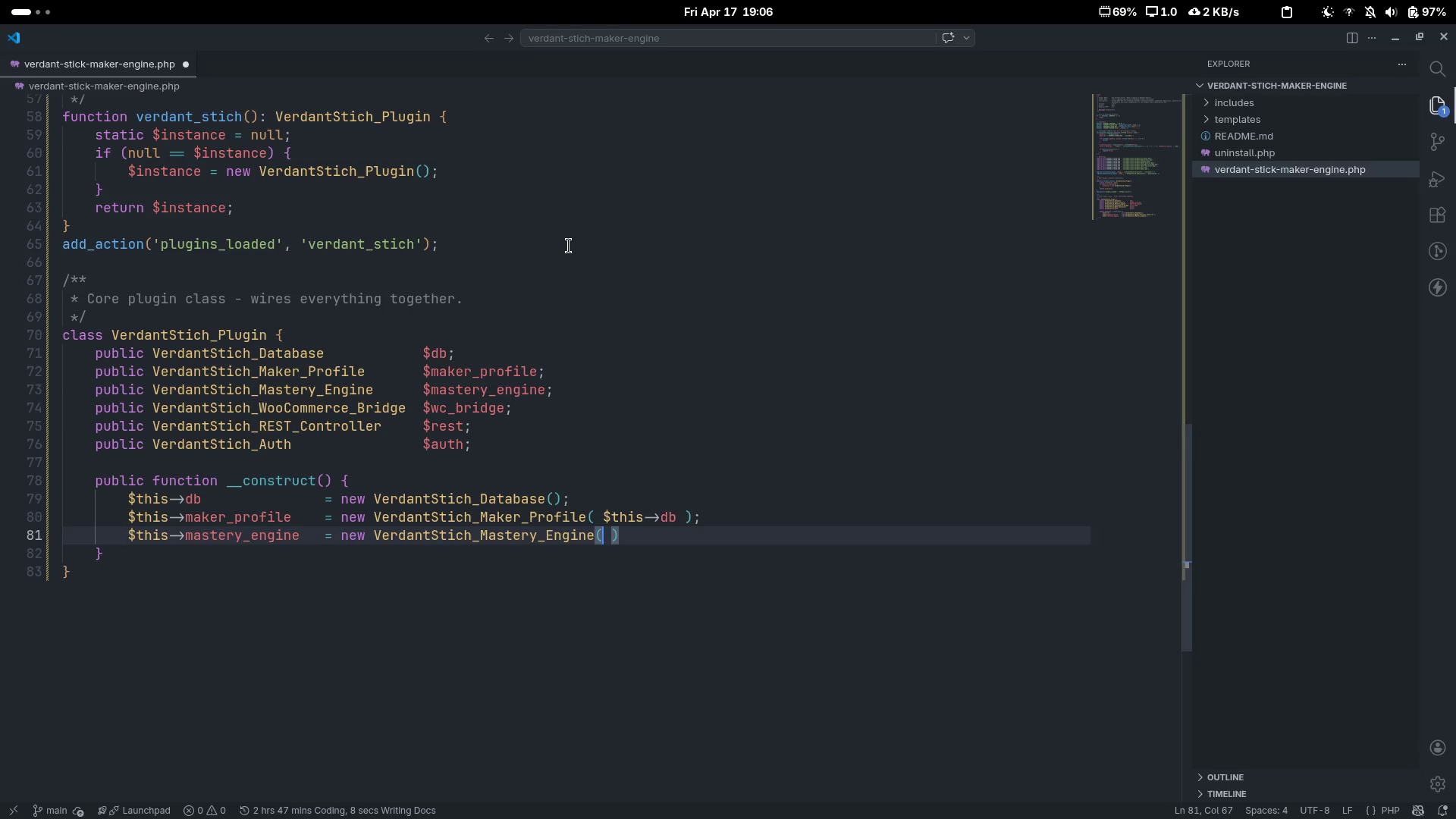 
type( $ths)
key(Backspace)
type(is->db)
 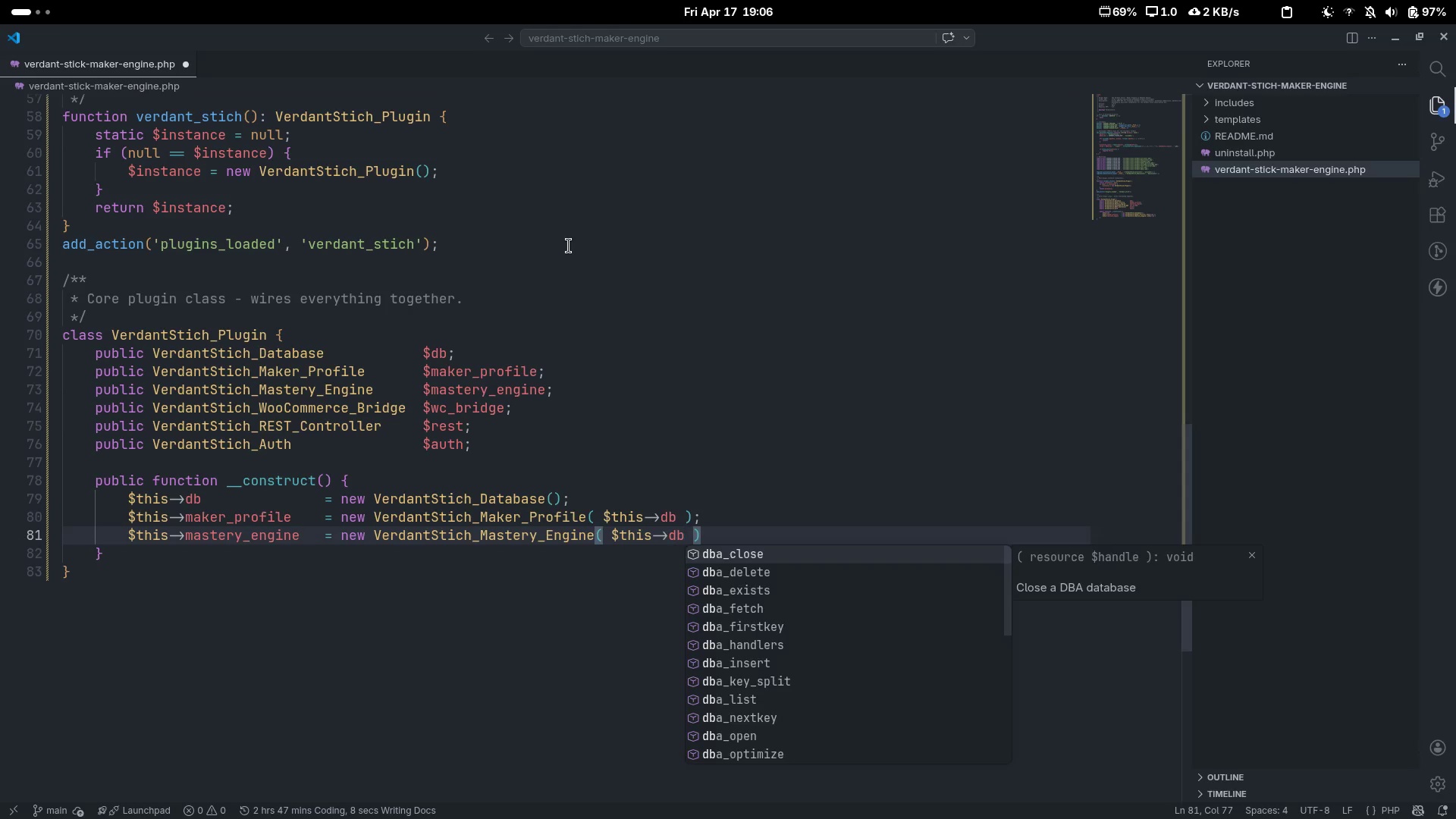 
 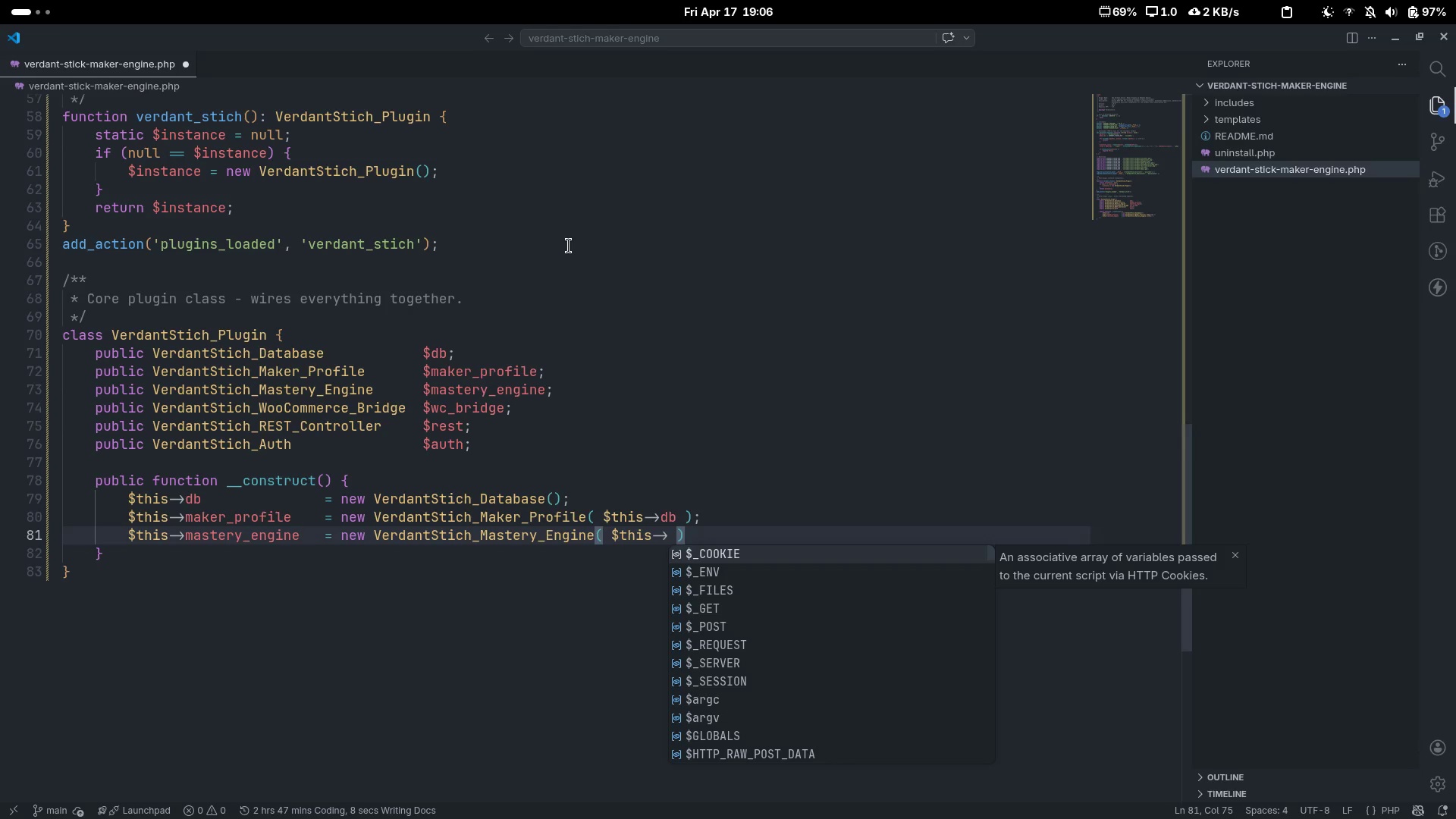 
key(ArrowRight)
 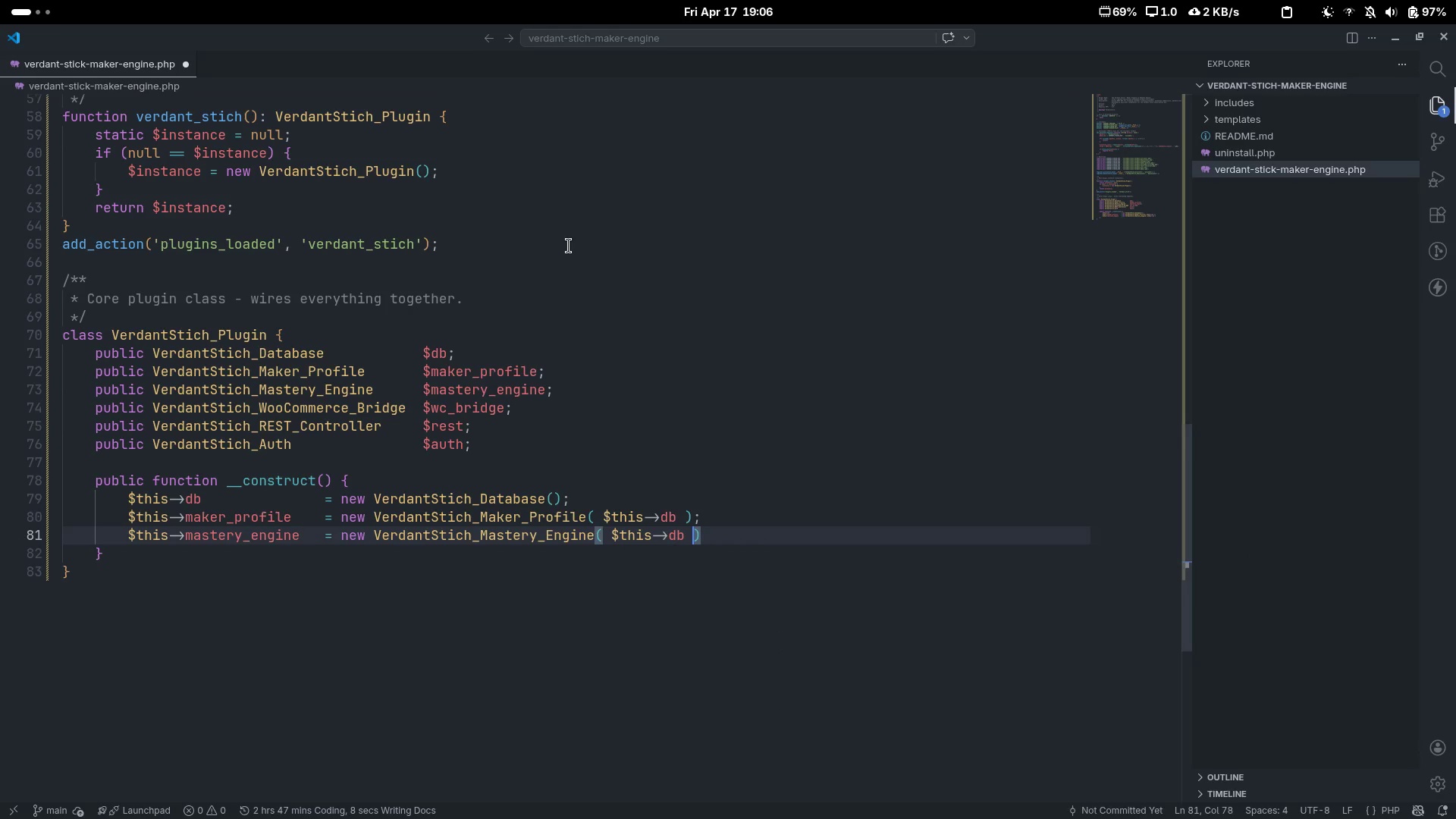 
key(ArrowRight)
 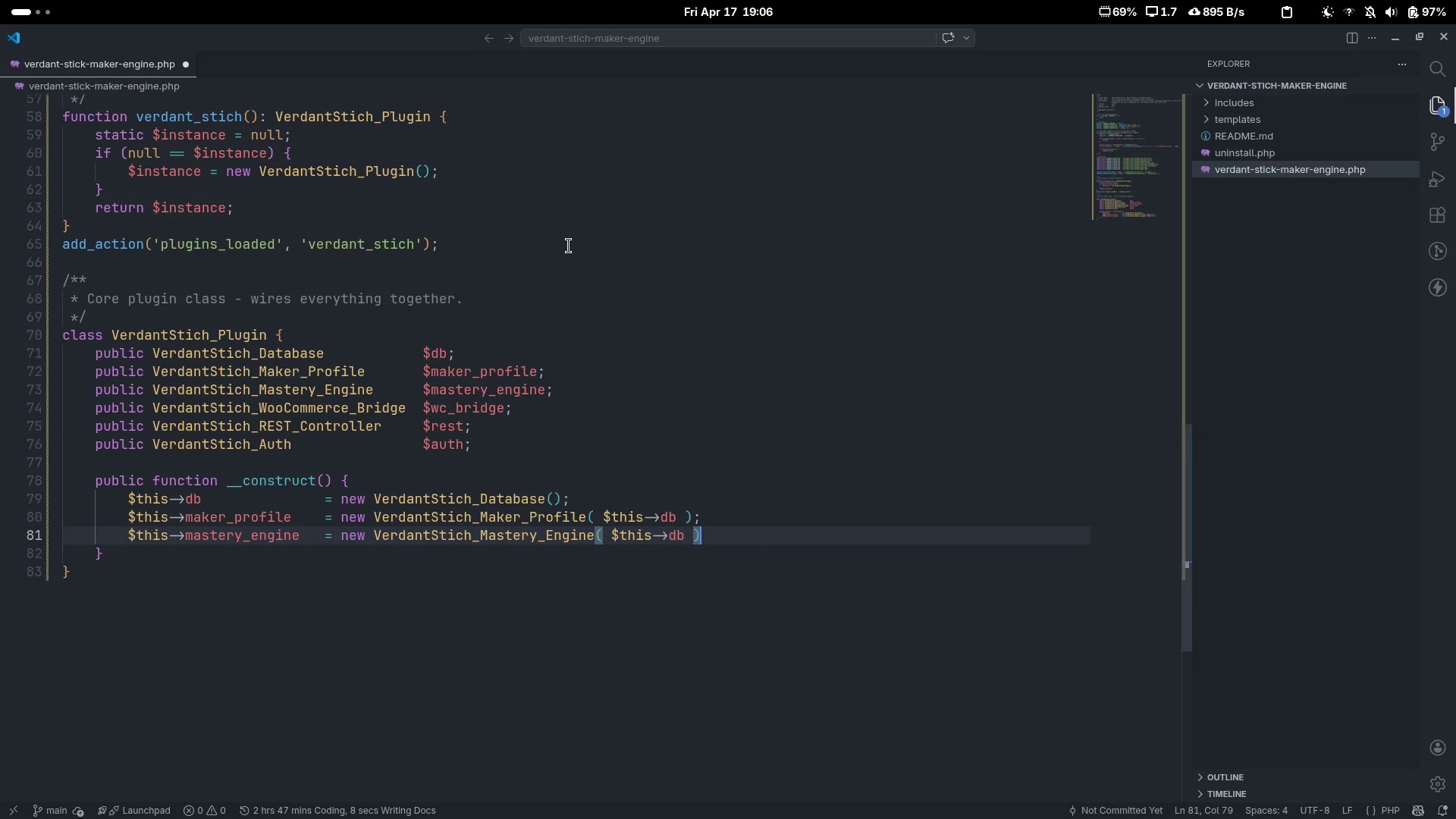 
key(Semicolon)
 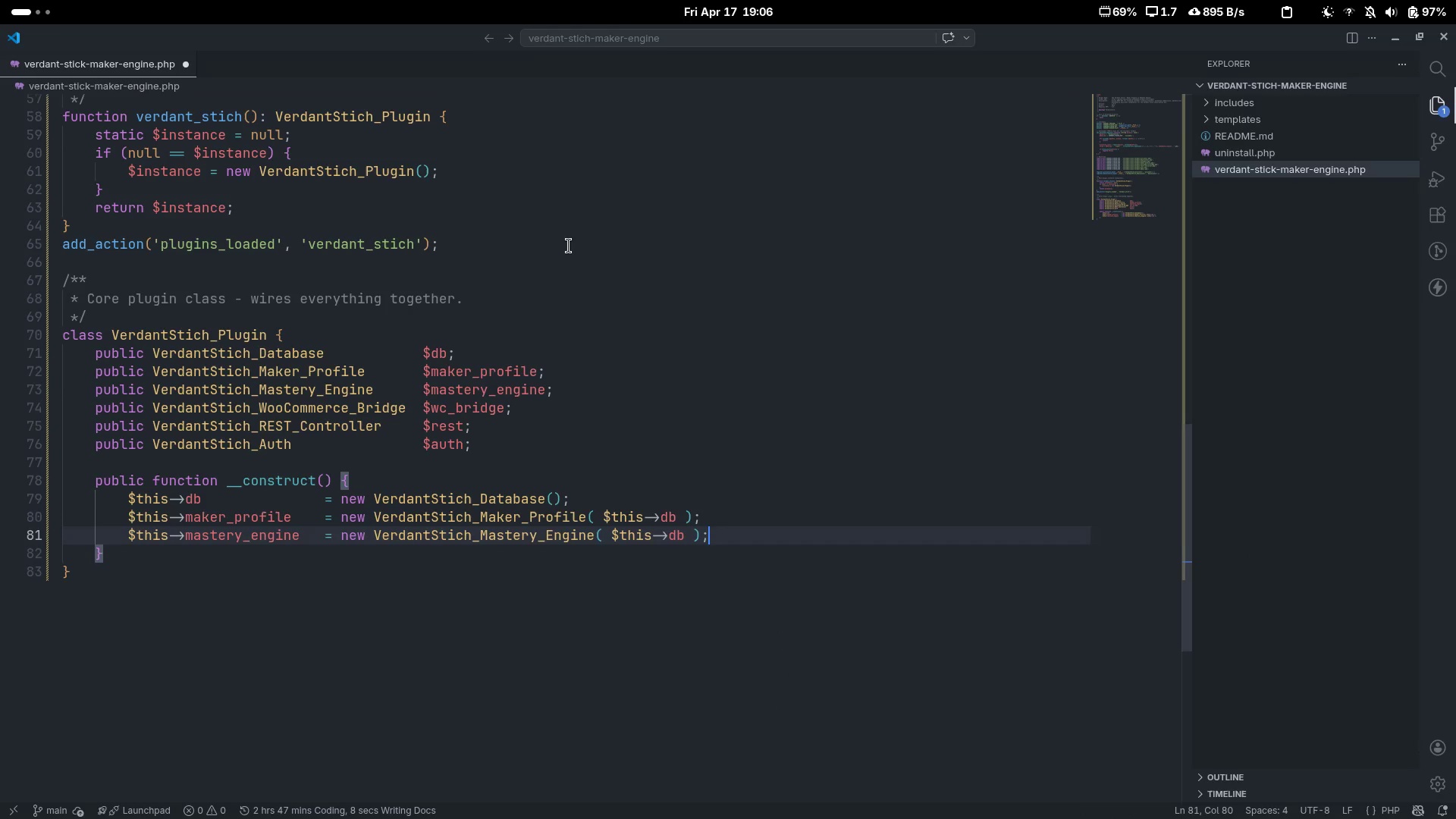 
key(Enter)
 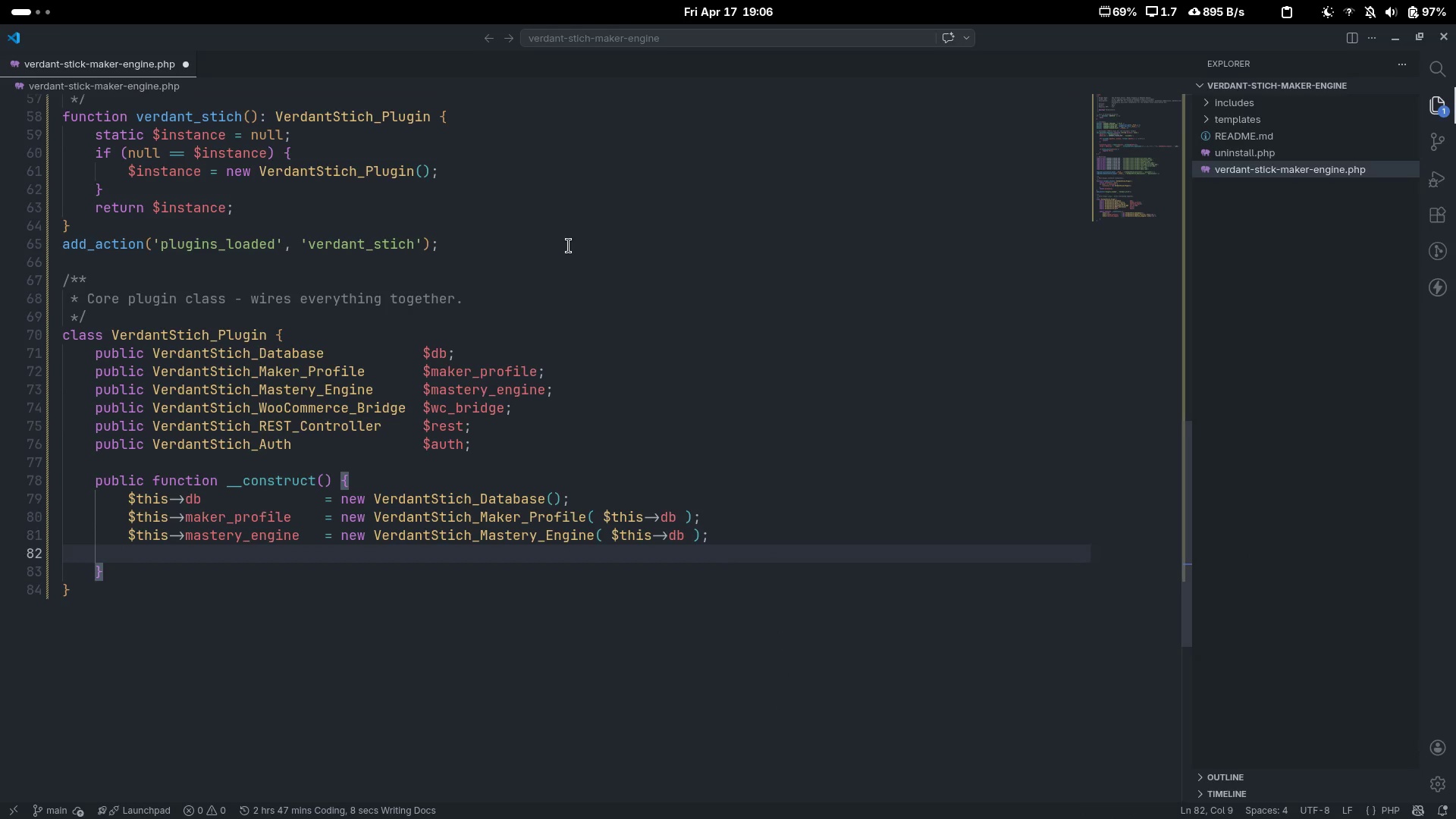 
type($this->wc_bridge)
key(Tab)
key(Tab)
key(Tab)
 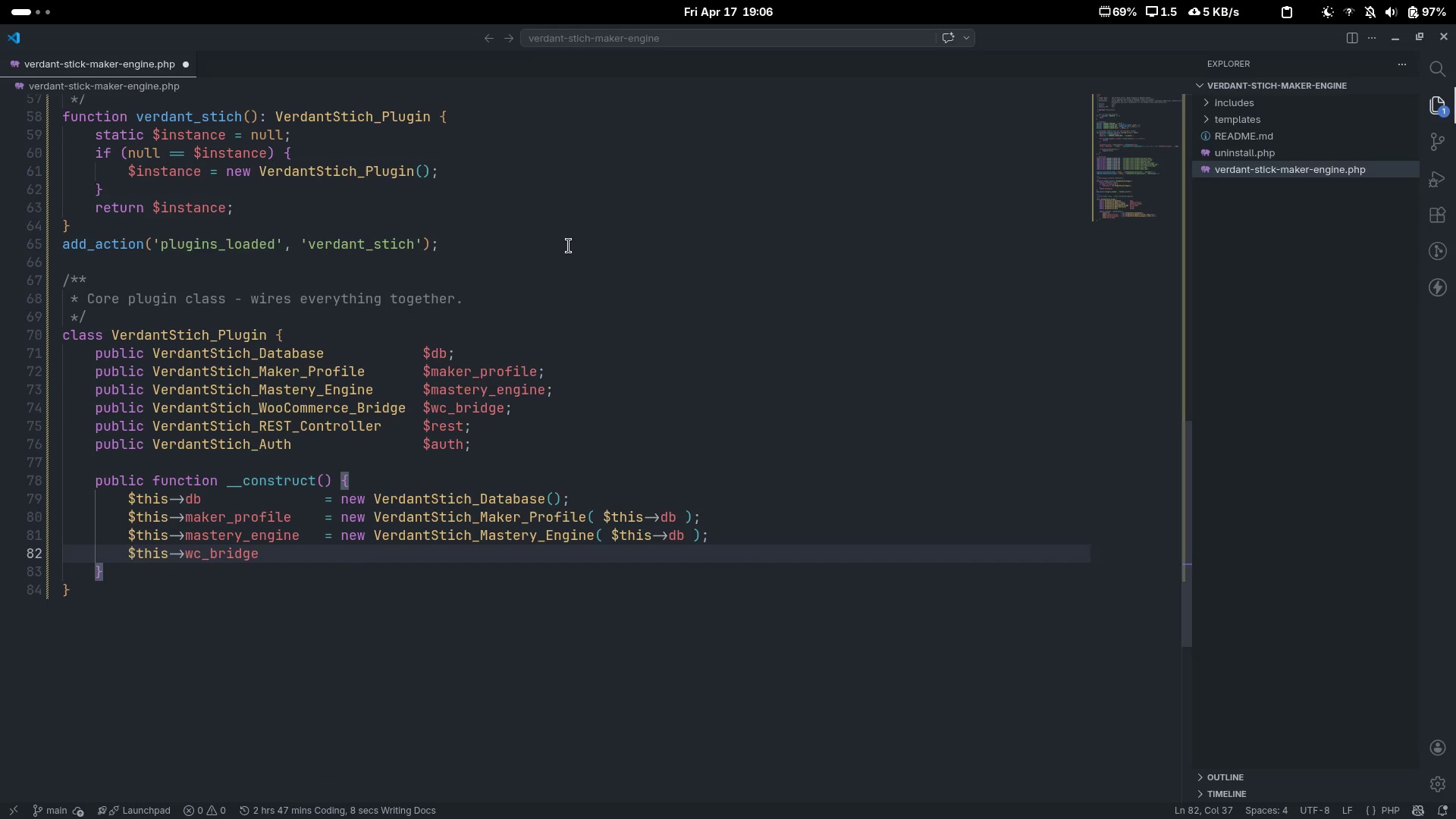 
key(Control+Z)
 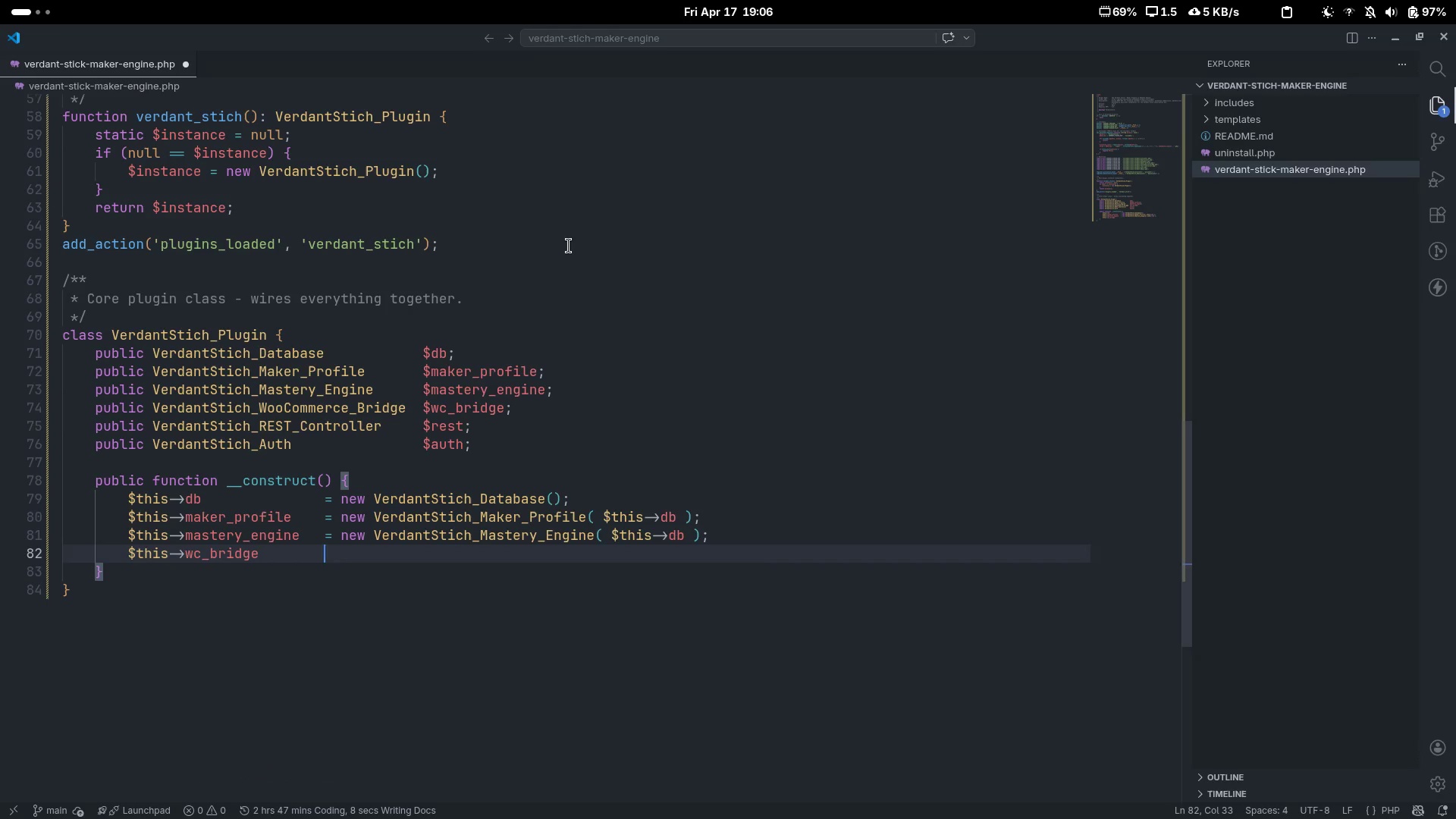 
type(= new VerdantStich)
 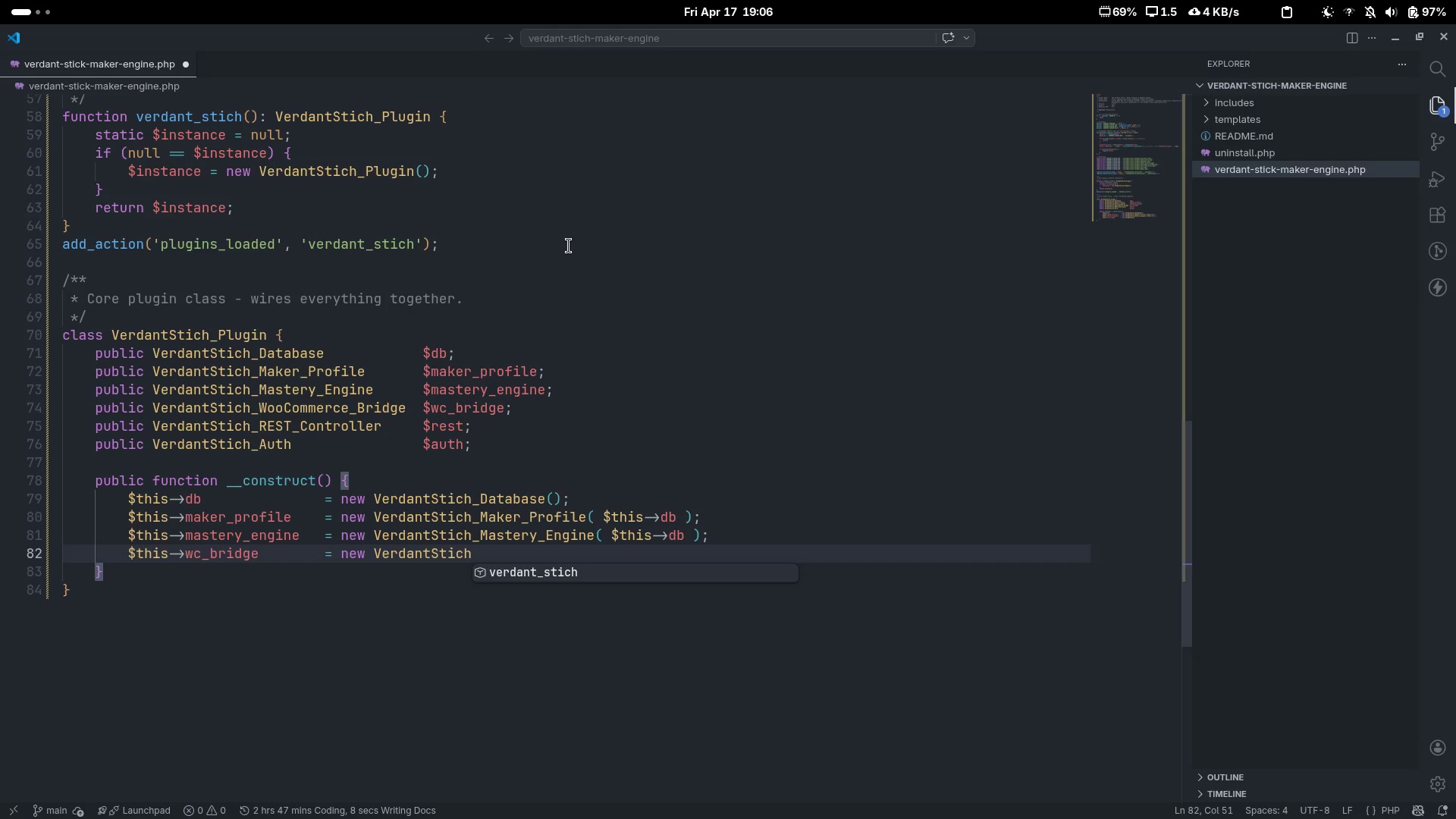 
wait(6.58)
 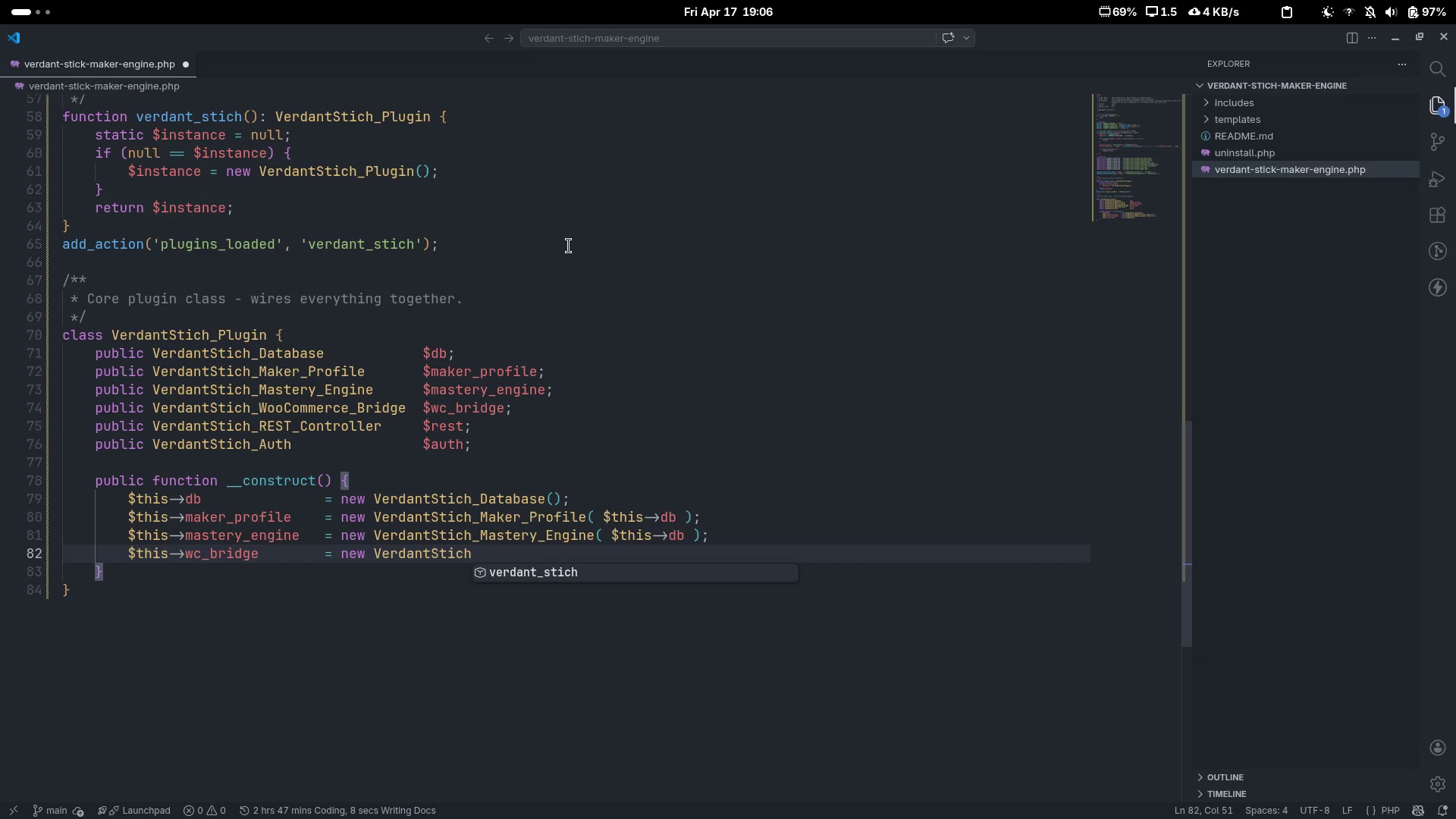 
type(WooCo)
key(Backspace)
key(Backspace)
key(Backspace)
key(Backspace)
key(Backspace)
type(_WooCoo)
key(Backspace)
type(mmerce_Bridge( )
 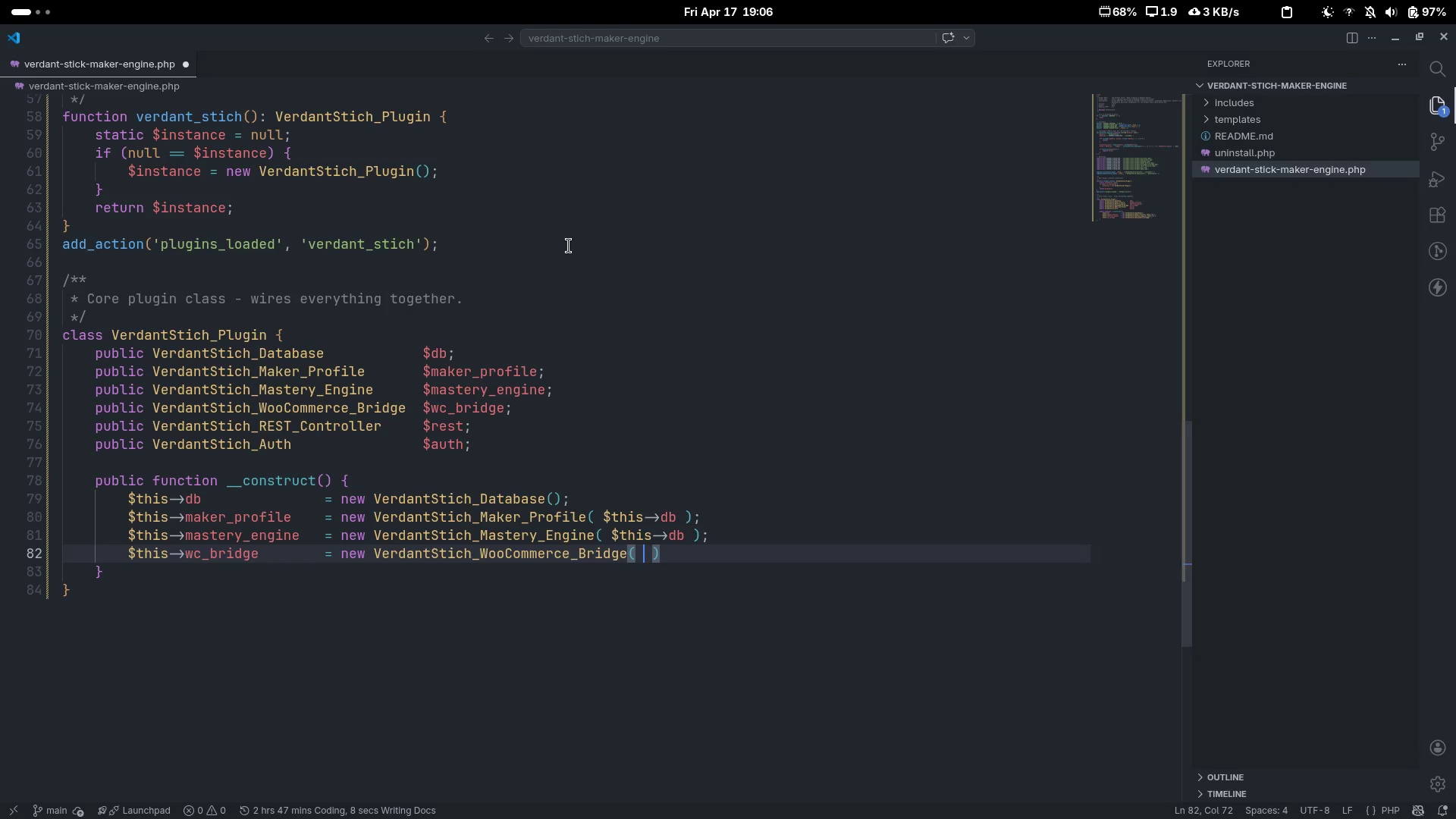 
 